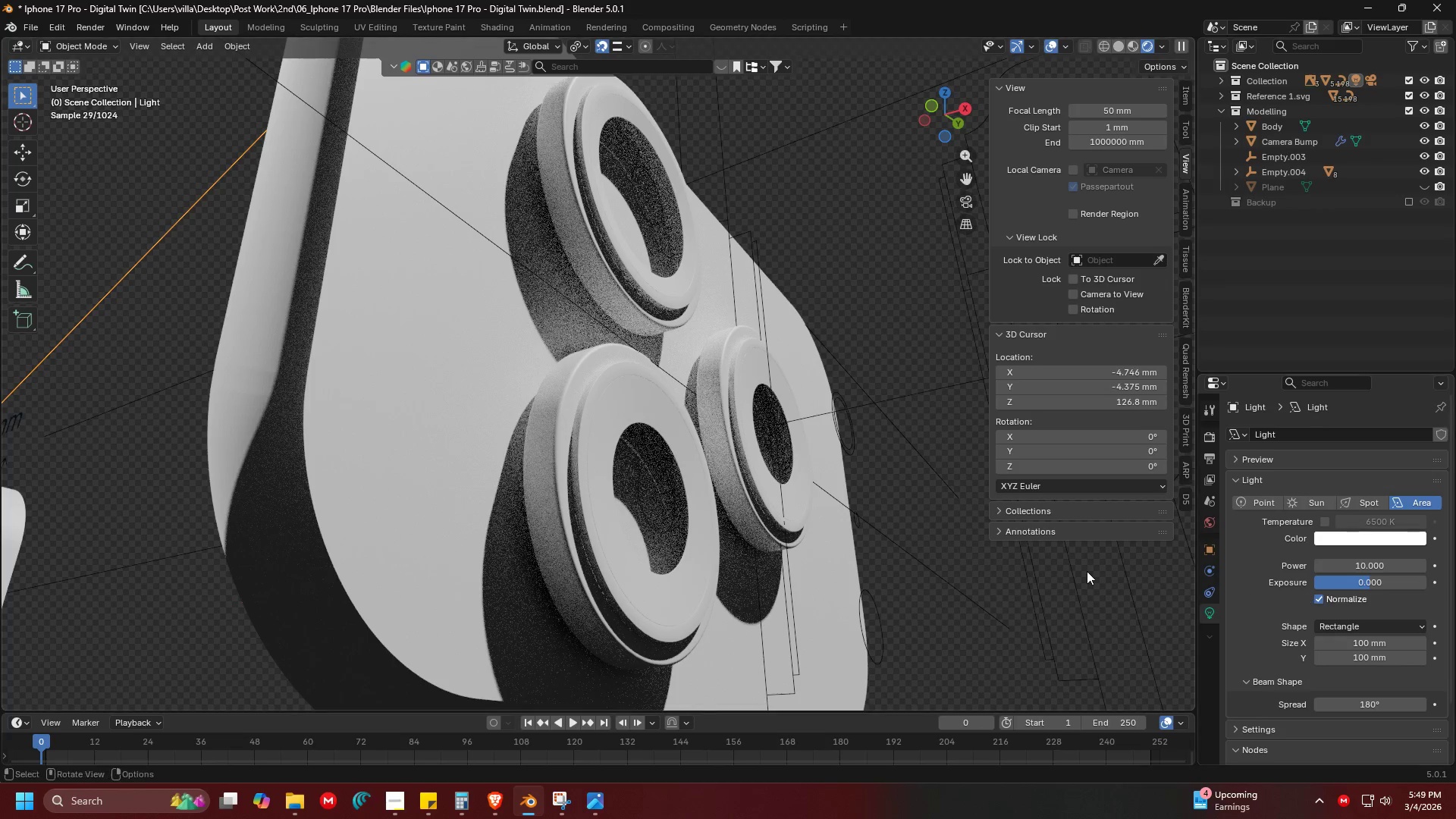 
scroll: coordinate [647, 496], scroll_direction: up, amount: 3.0
 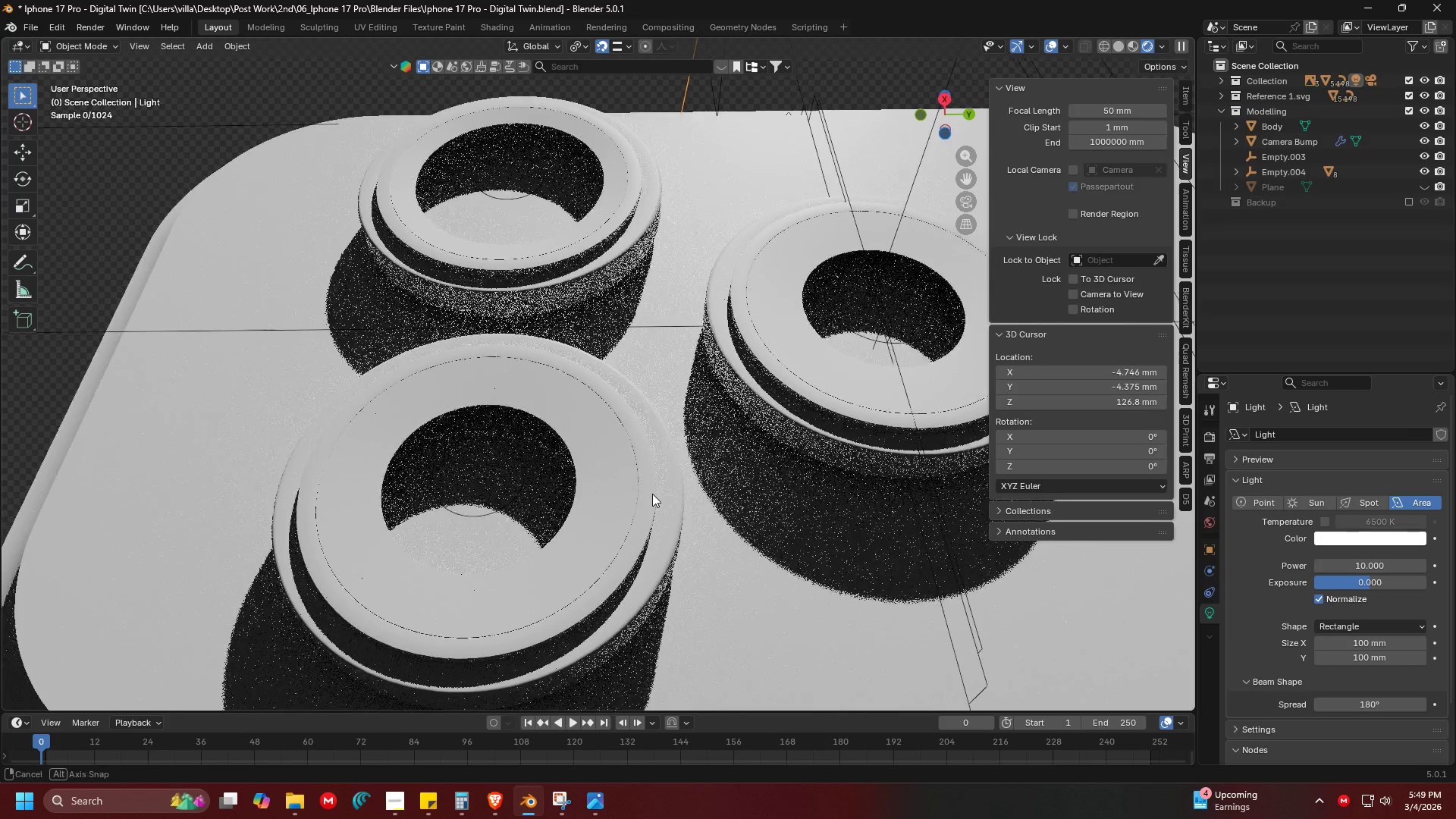 
hold_key(key=ShiftLeft, duration=0.33)
 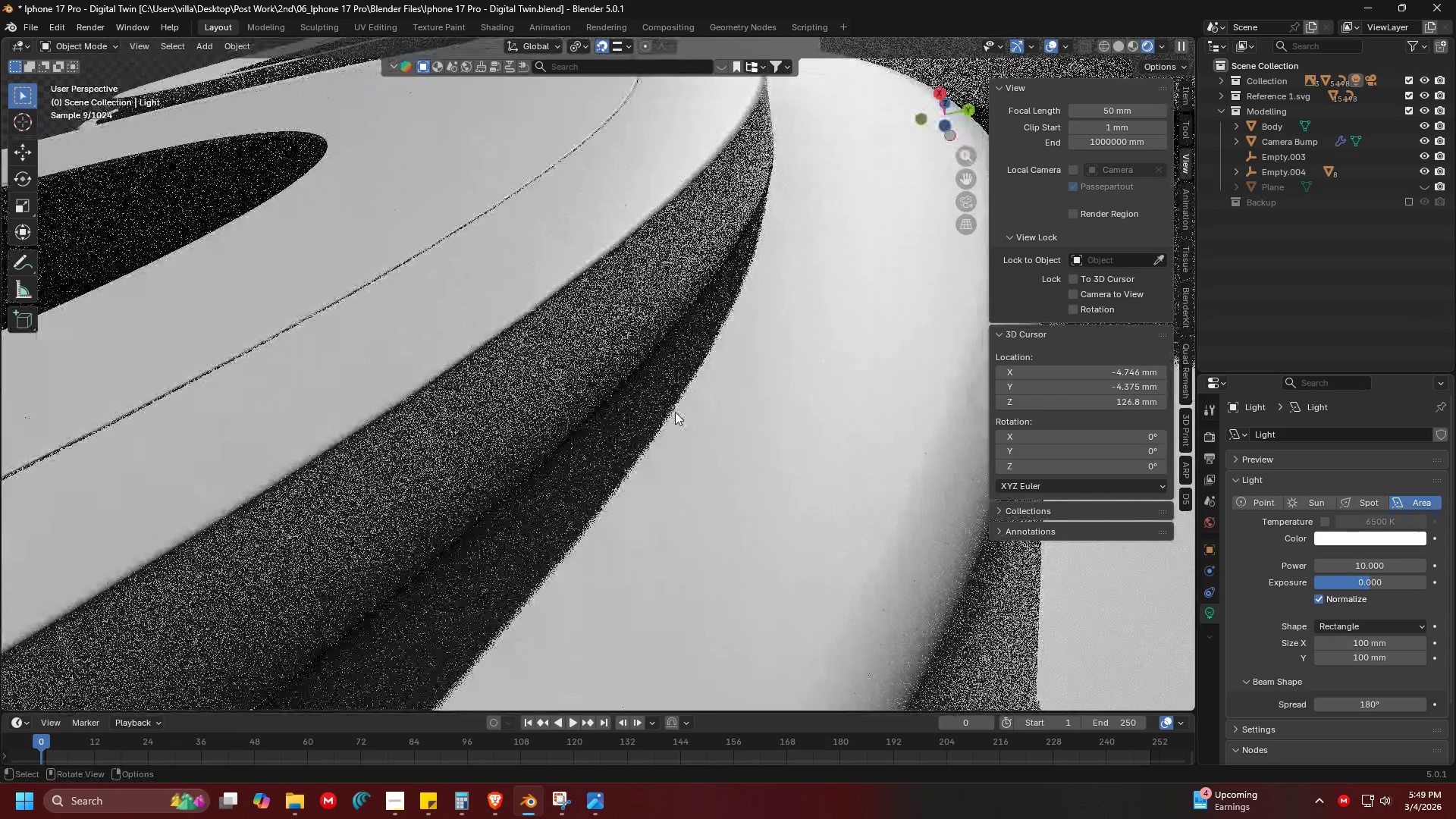 
scroll: coordinate [630, 466], scroll_direction: up, amount: 5.0
 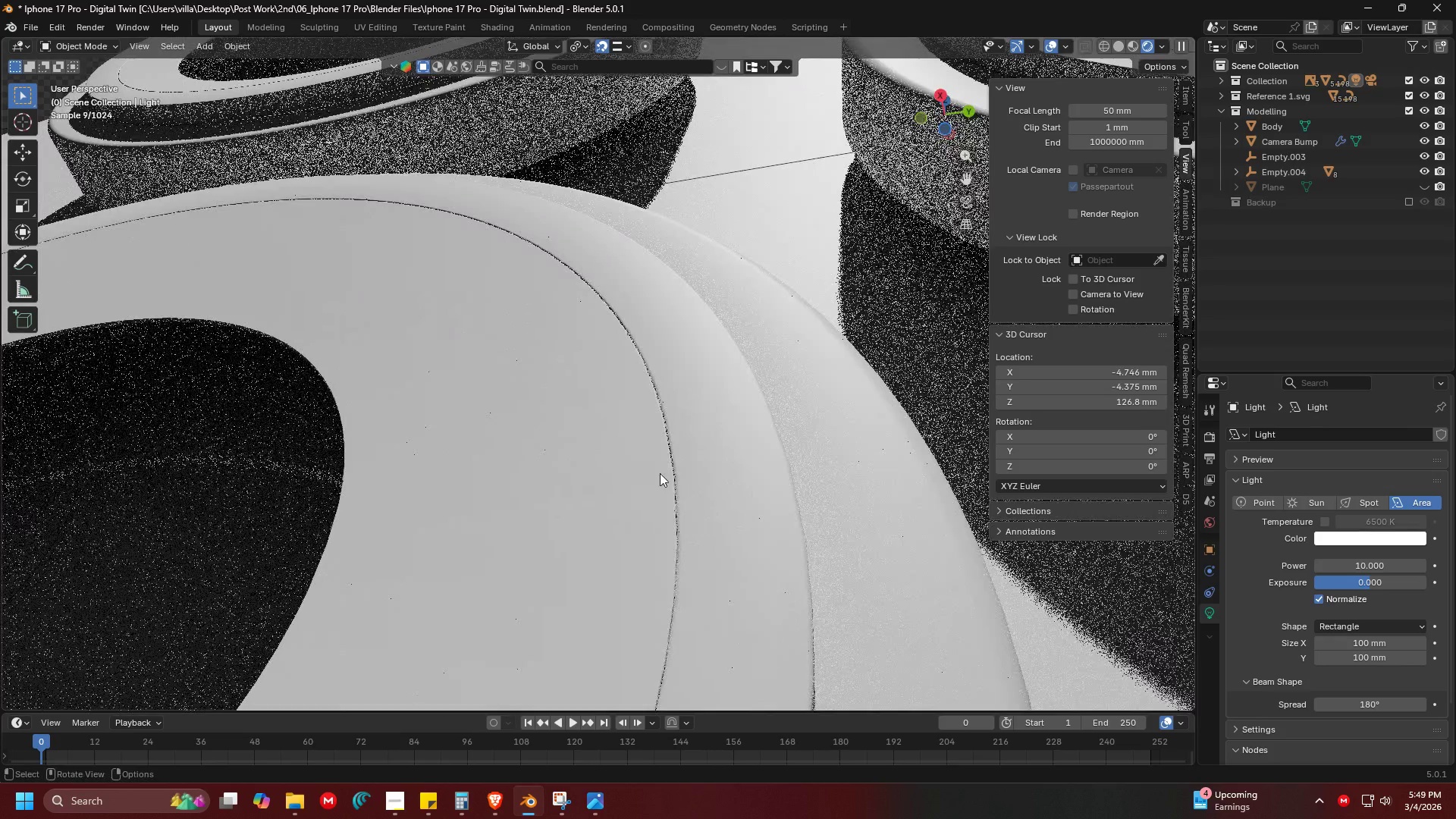 
hold_key(key=ShiftLeft, duration=0.7)
 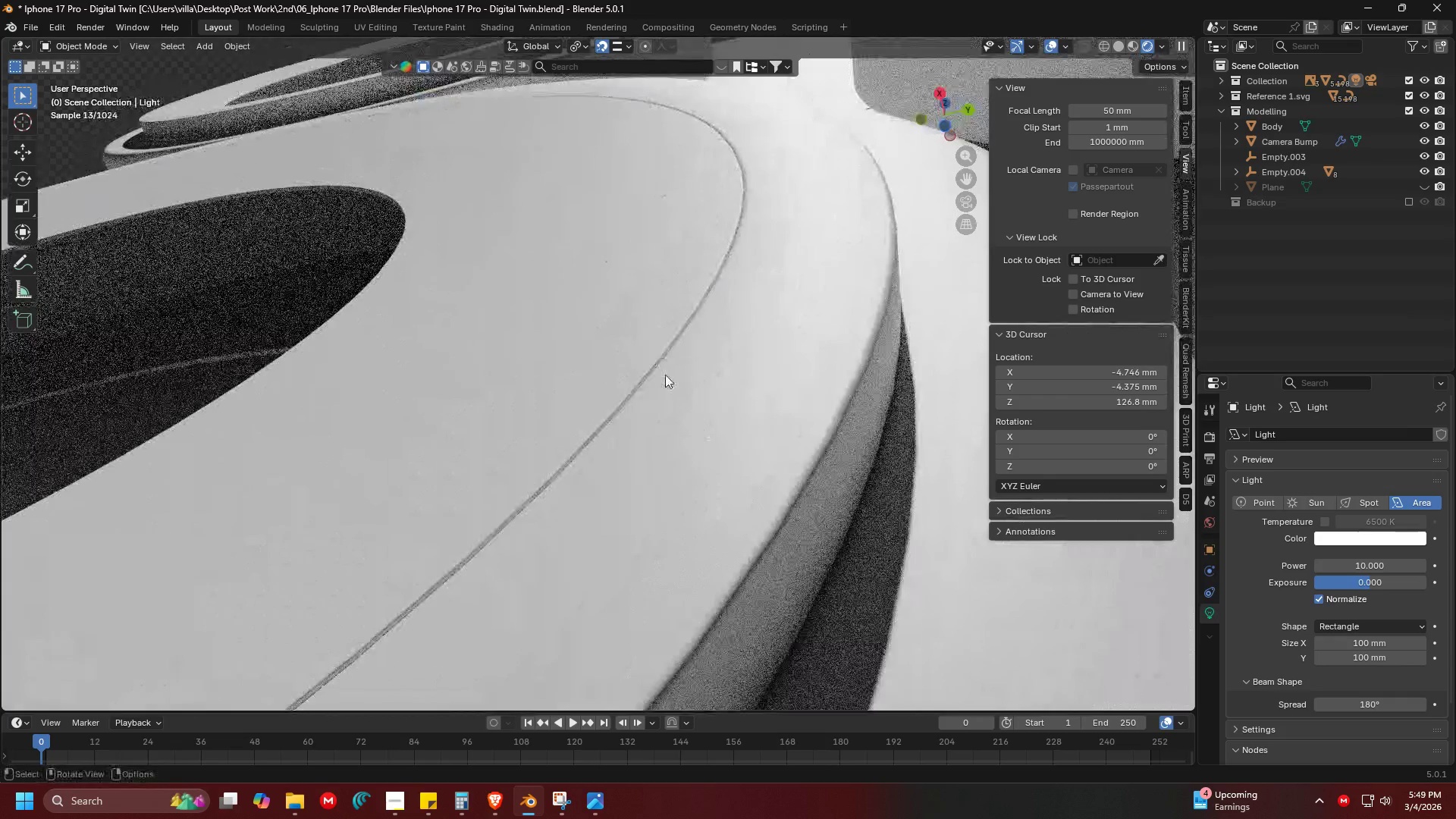 
left_click([639, 322])
 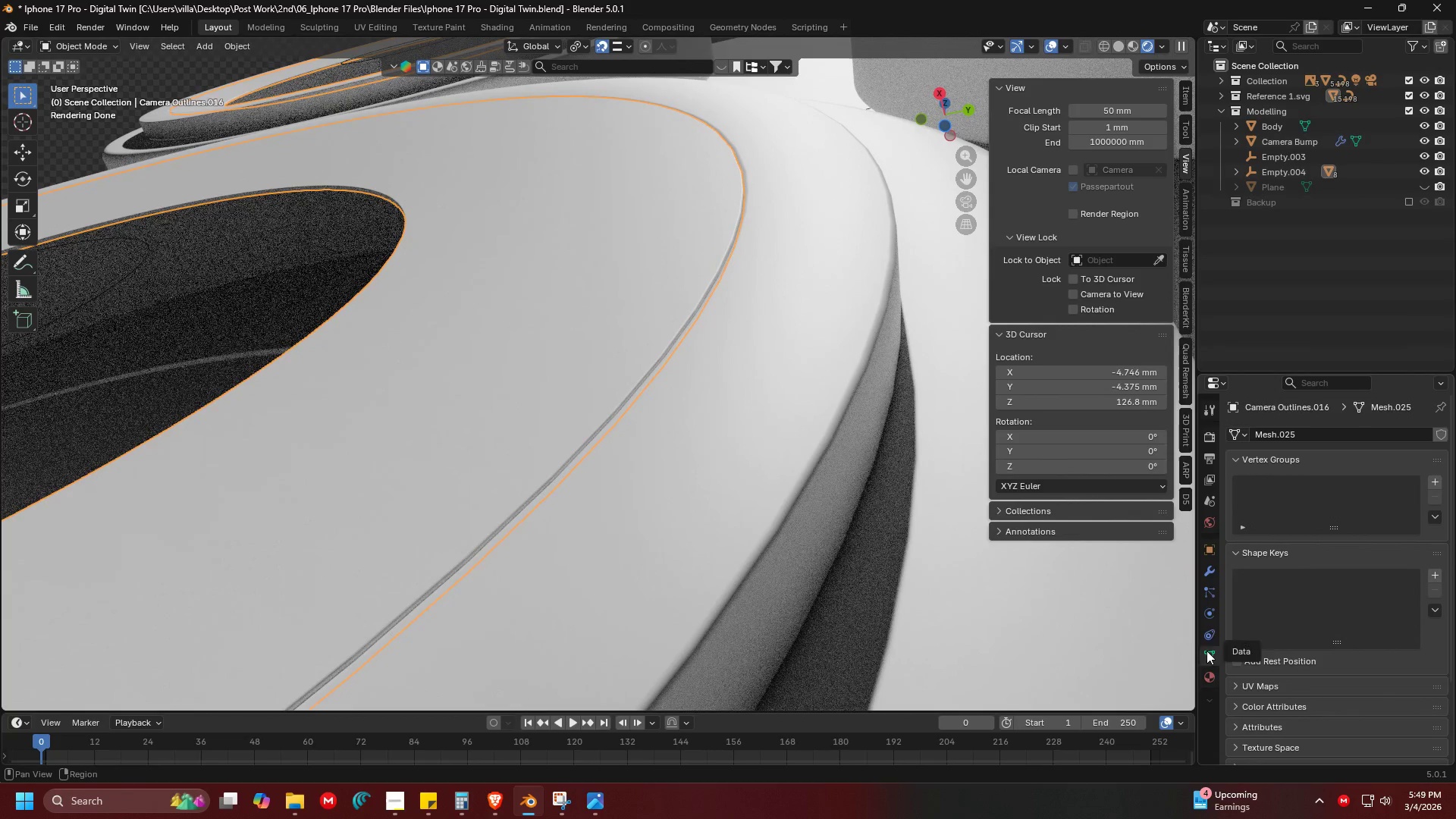 
left_click([1207, 576])
 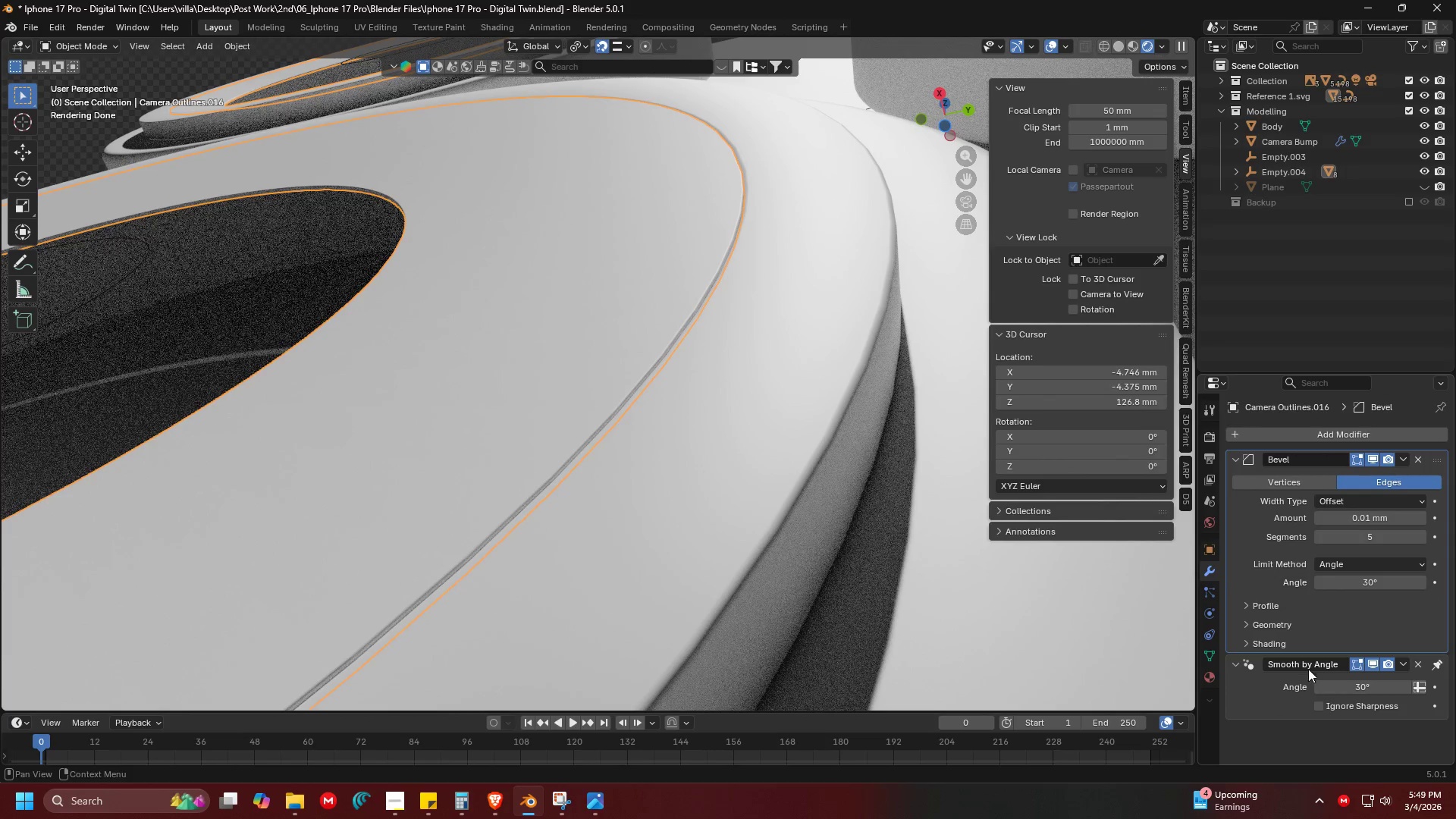 
left_click([1366, 688])
 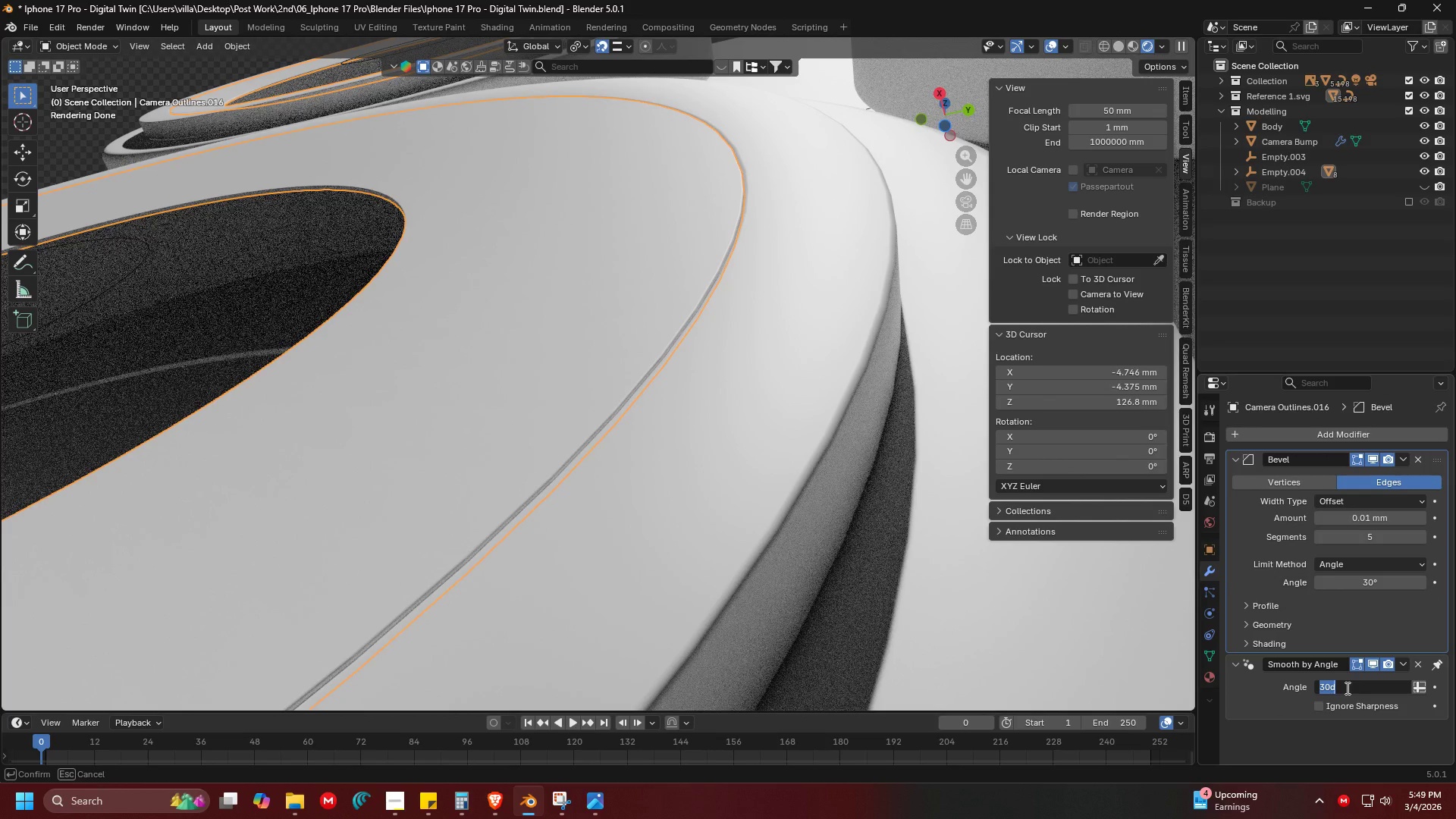 
type(100)
 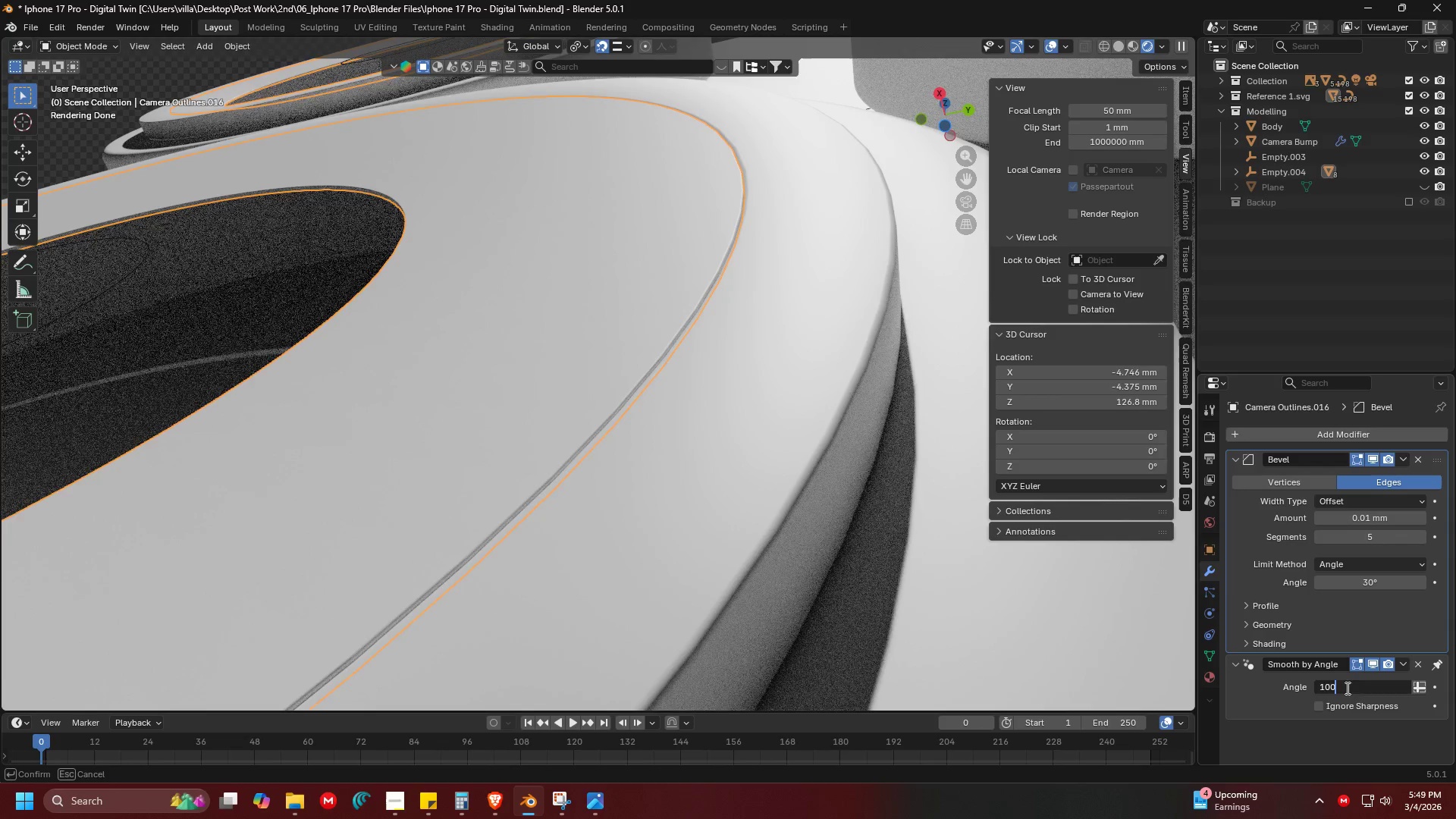 
key(Enter)
 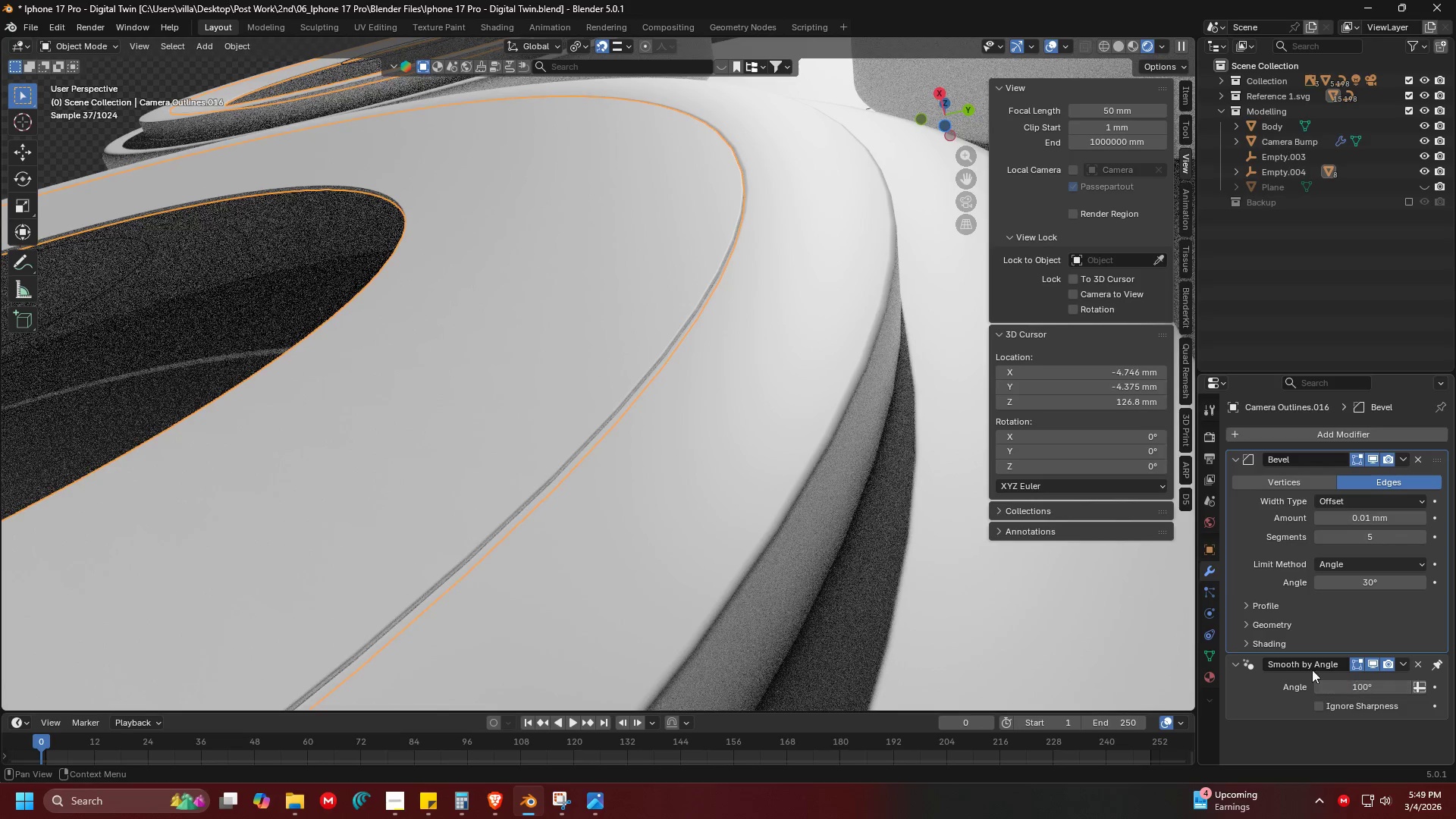 
hold_key(key=ShiftLeft, duration=0.48)
scroll: coordinate [760, 375], scroll_direction: none, amount: 0.0
 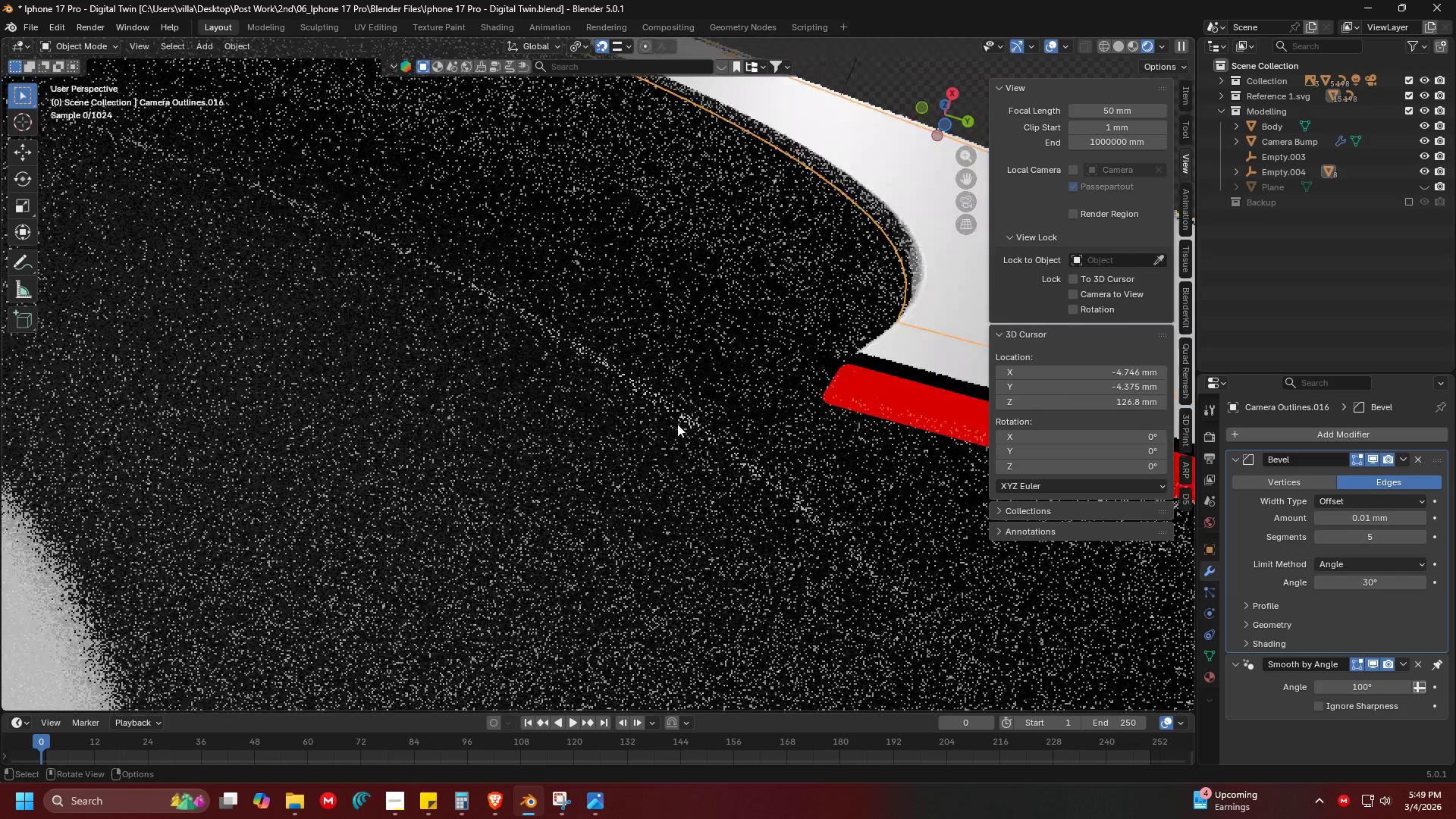 
scroll: coordinate [677, 424], scroll_direction: down, amount: 1.0
 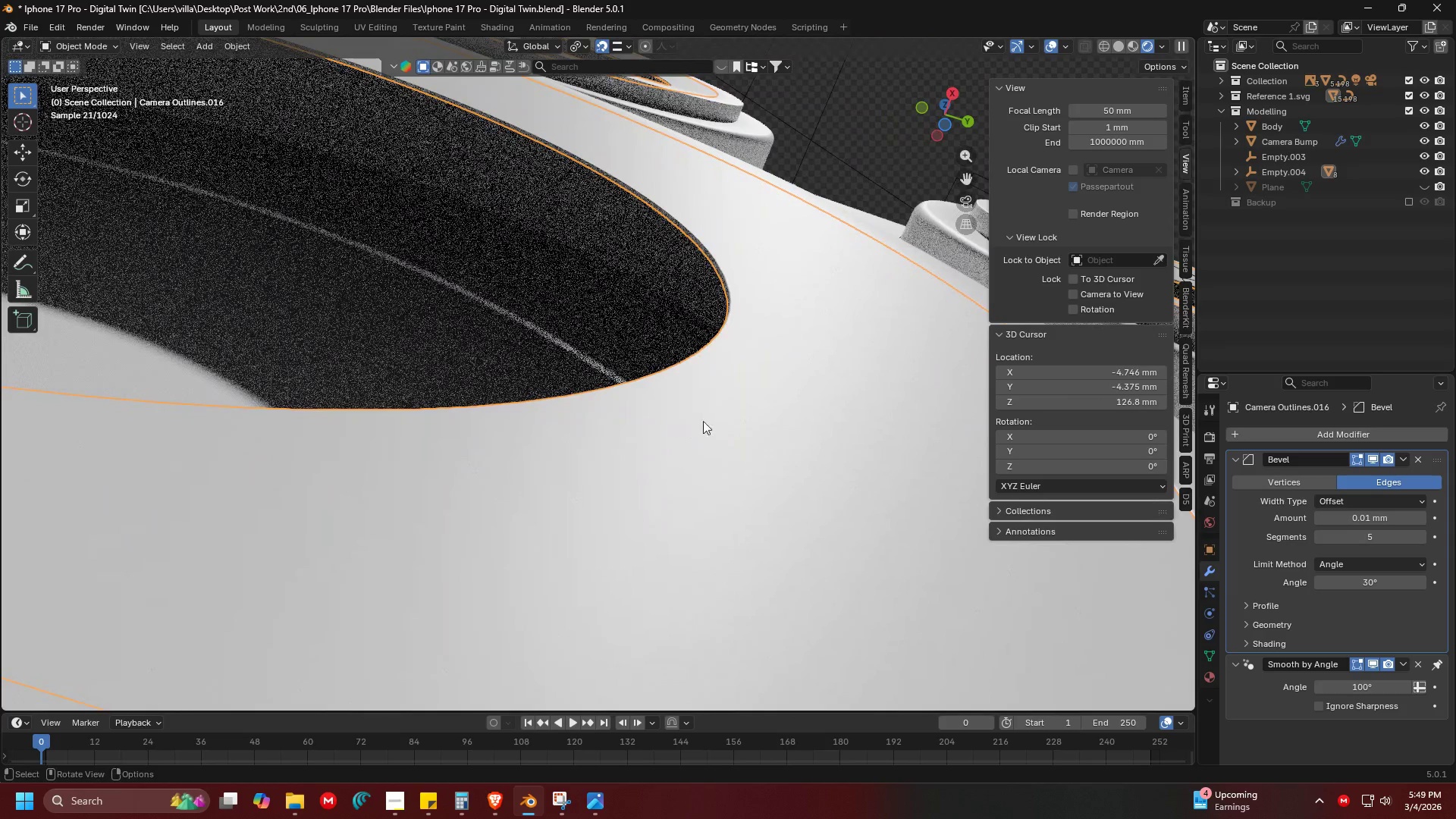 
hold_key(key=ShiftLeft, duration=0.44)
 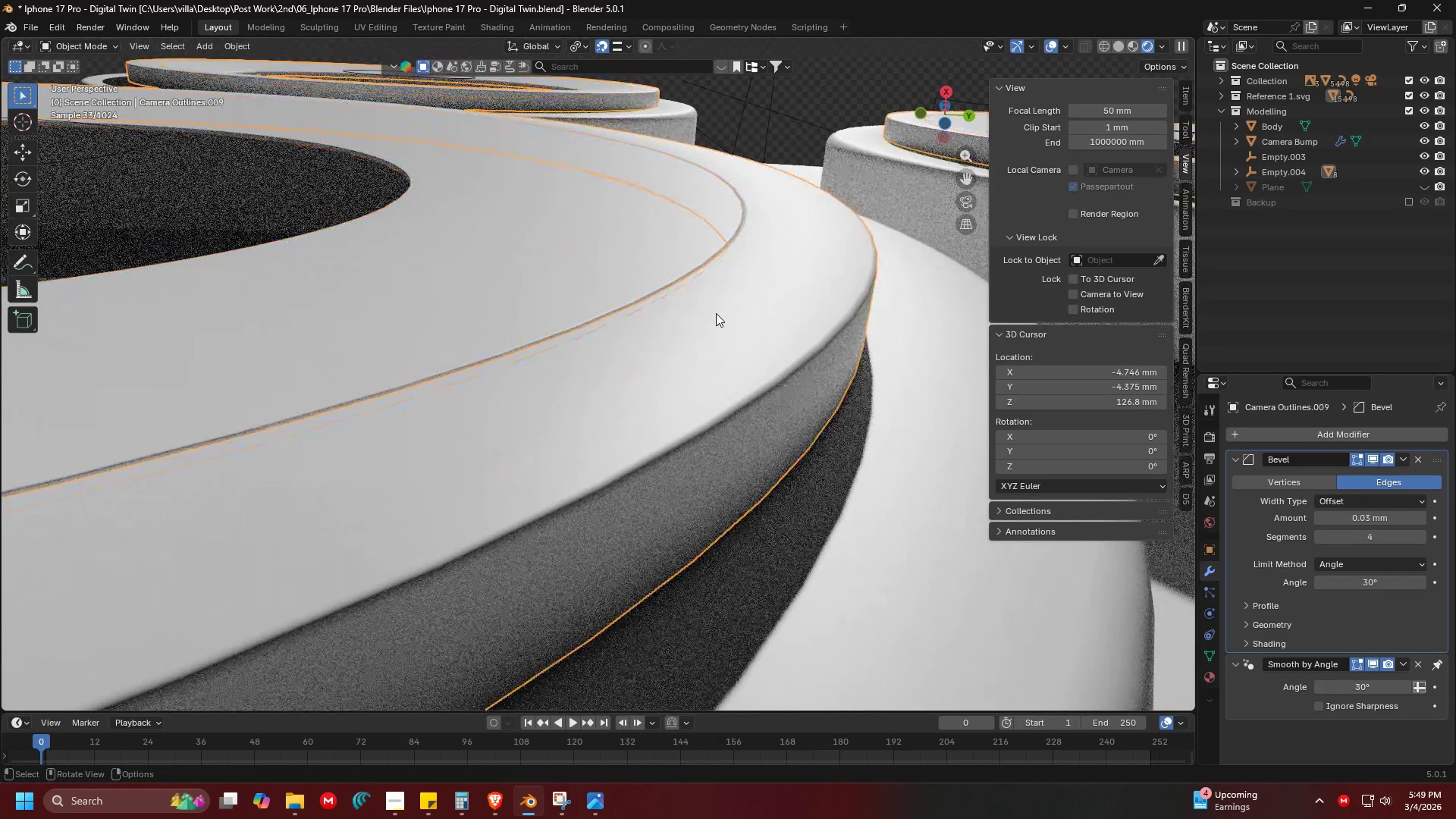 
hold_key(key=ControlLeft, duration=0.5)
 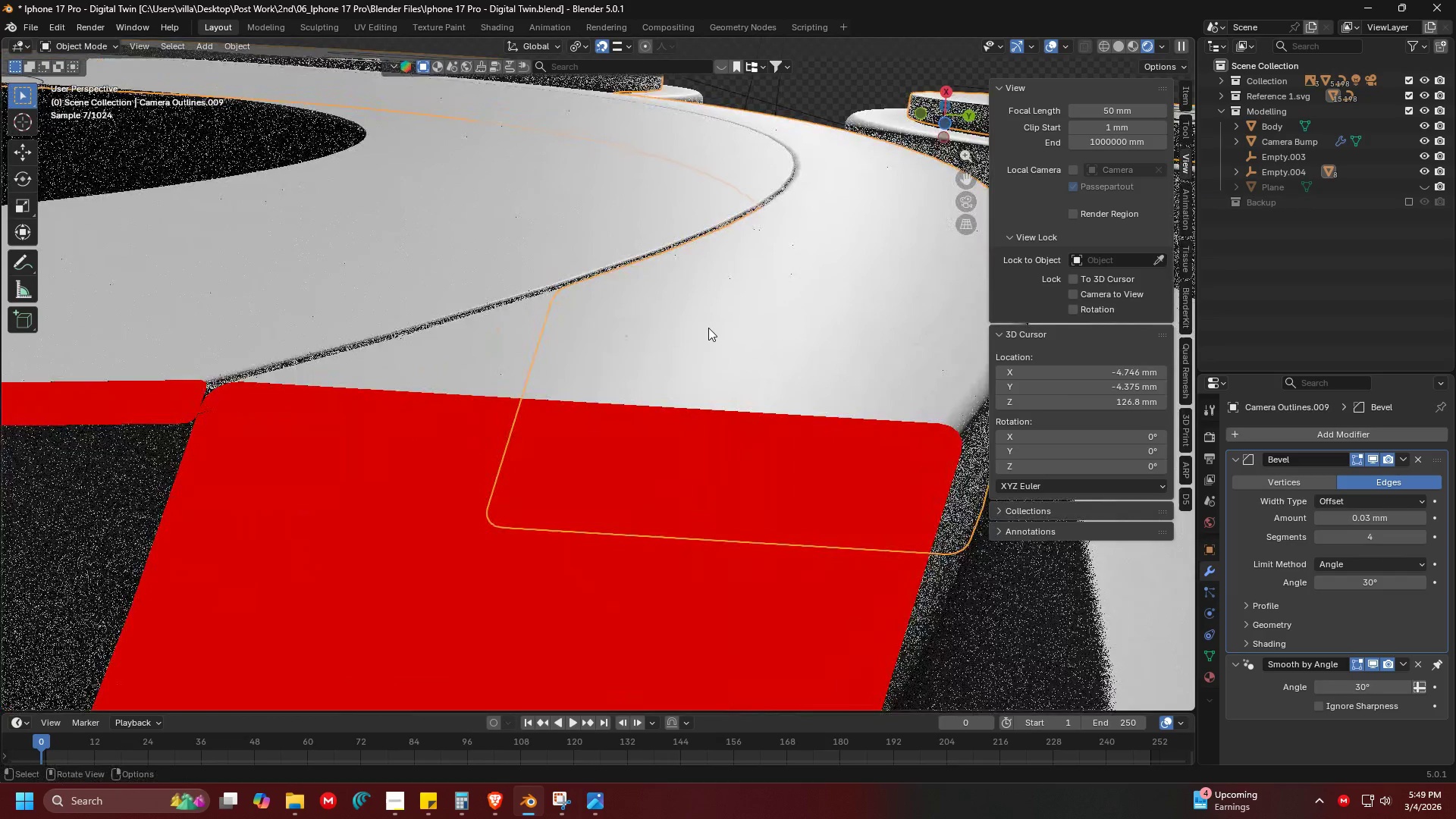 
hold_key(key=ControlLeft, duration=0.39)
 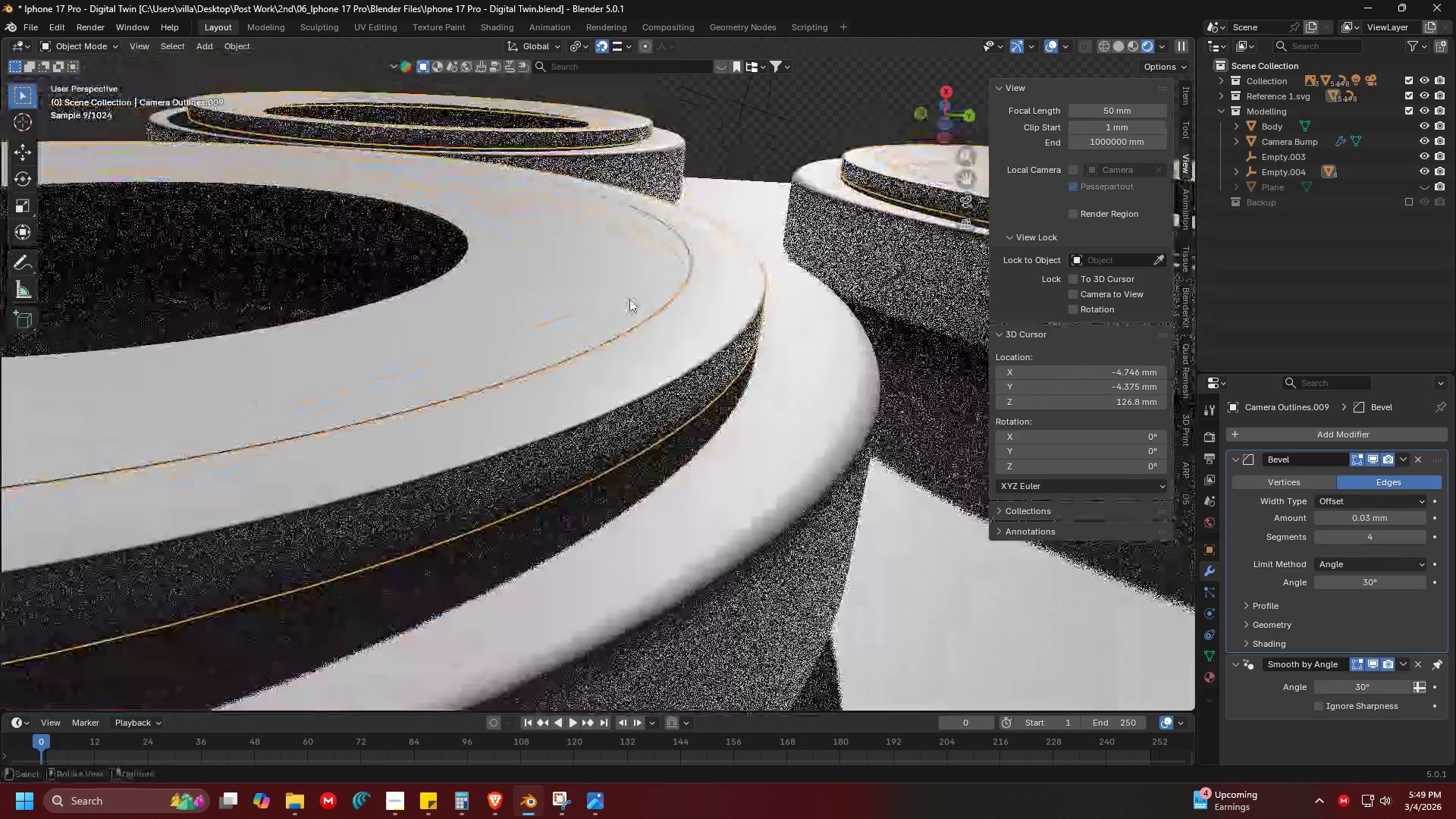 
left_click([623, 290])
 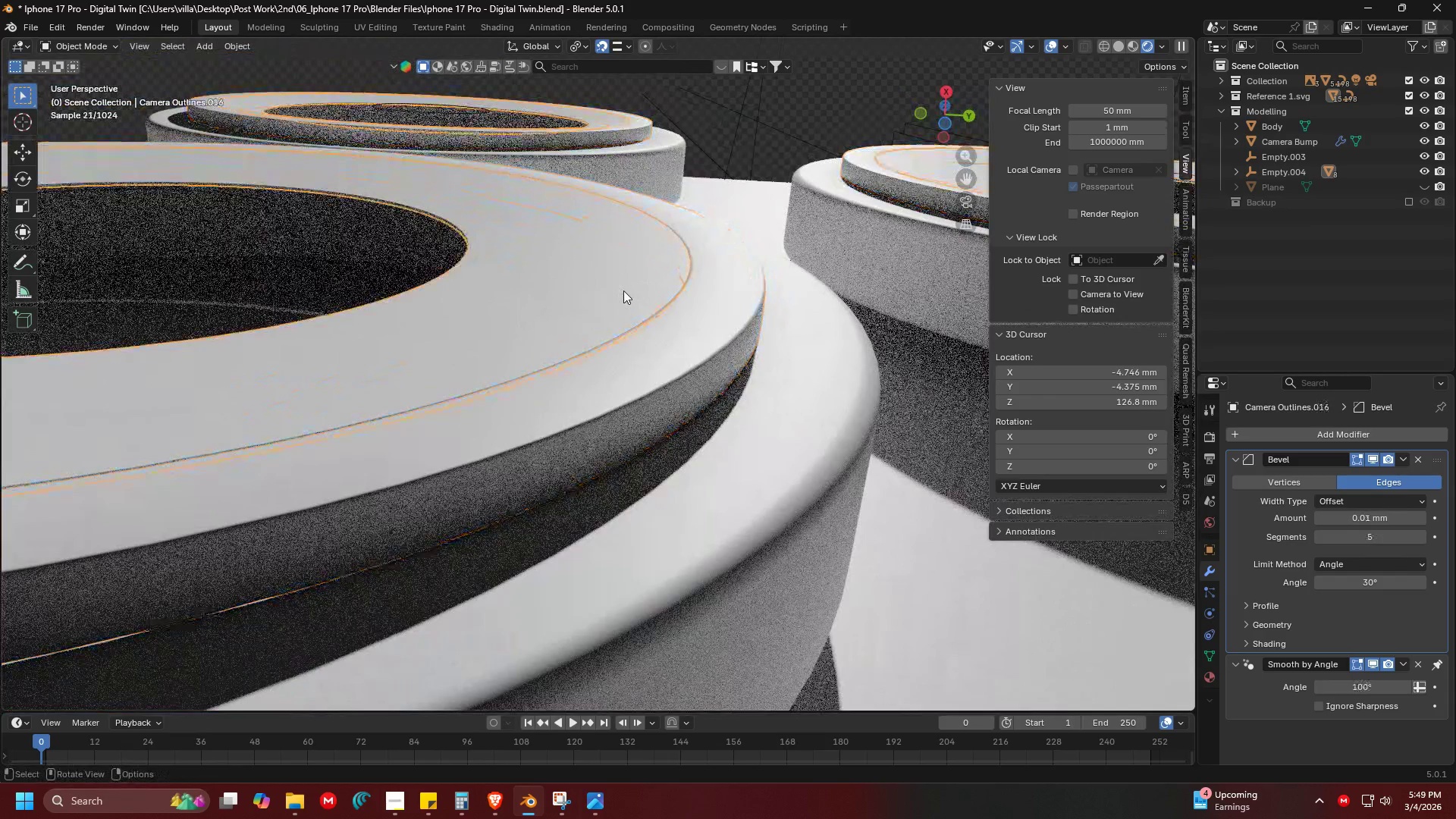 
hold_key(key=ShiftLeft, duration=0.38)
 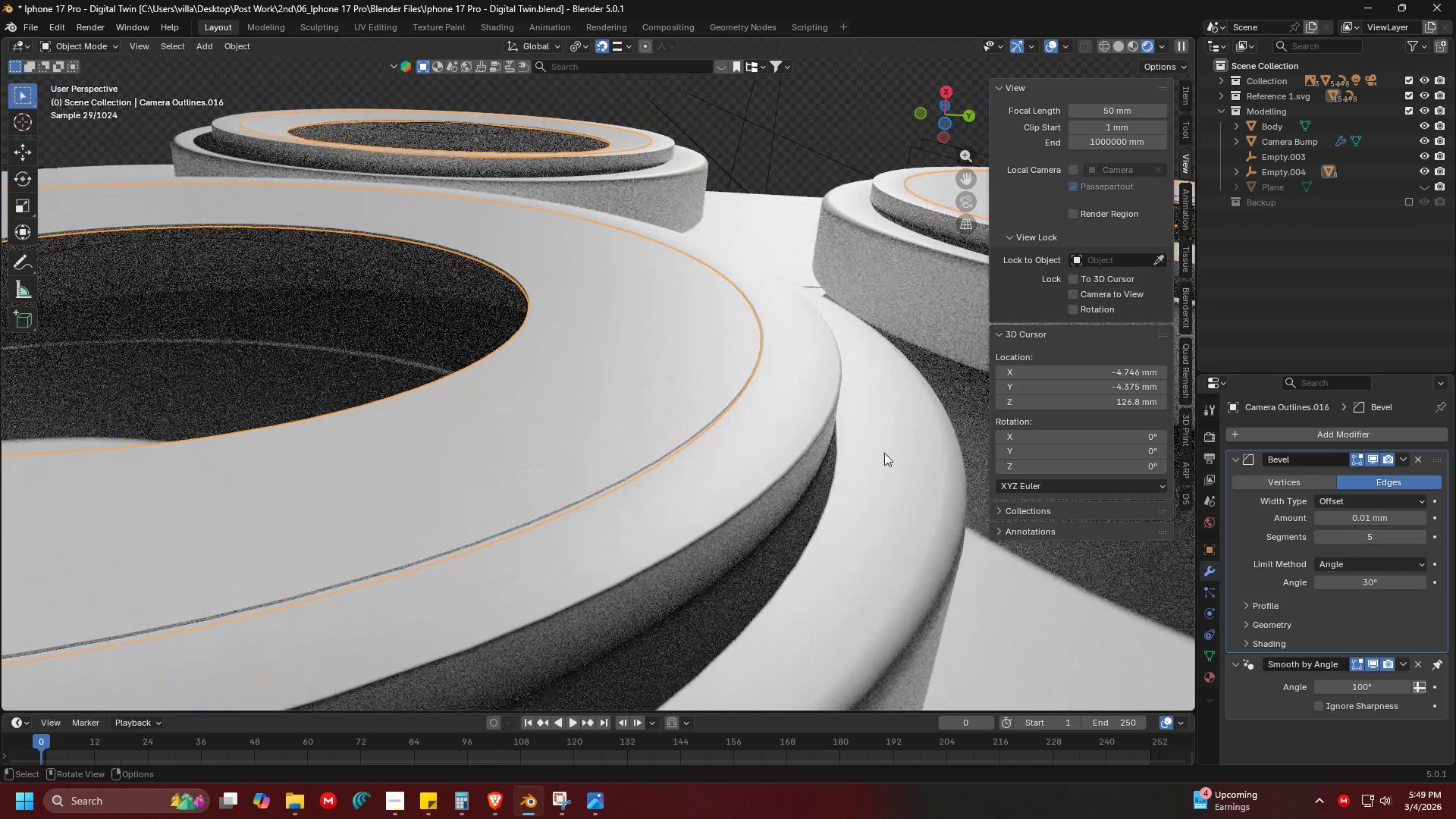 
left_click([740, 455])
 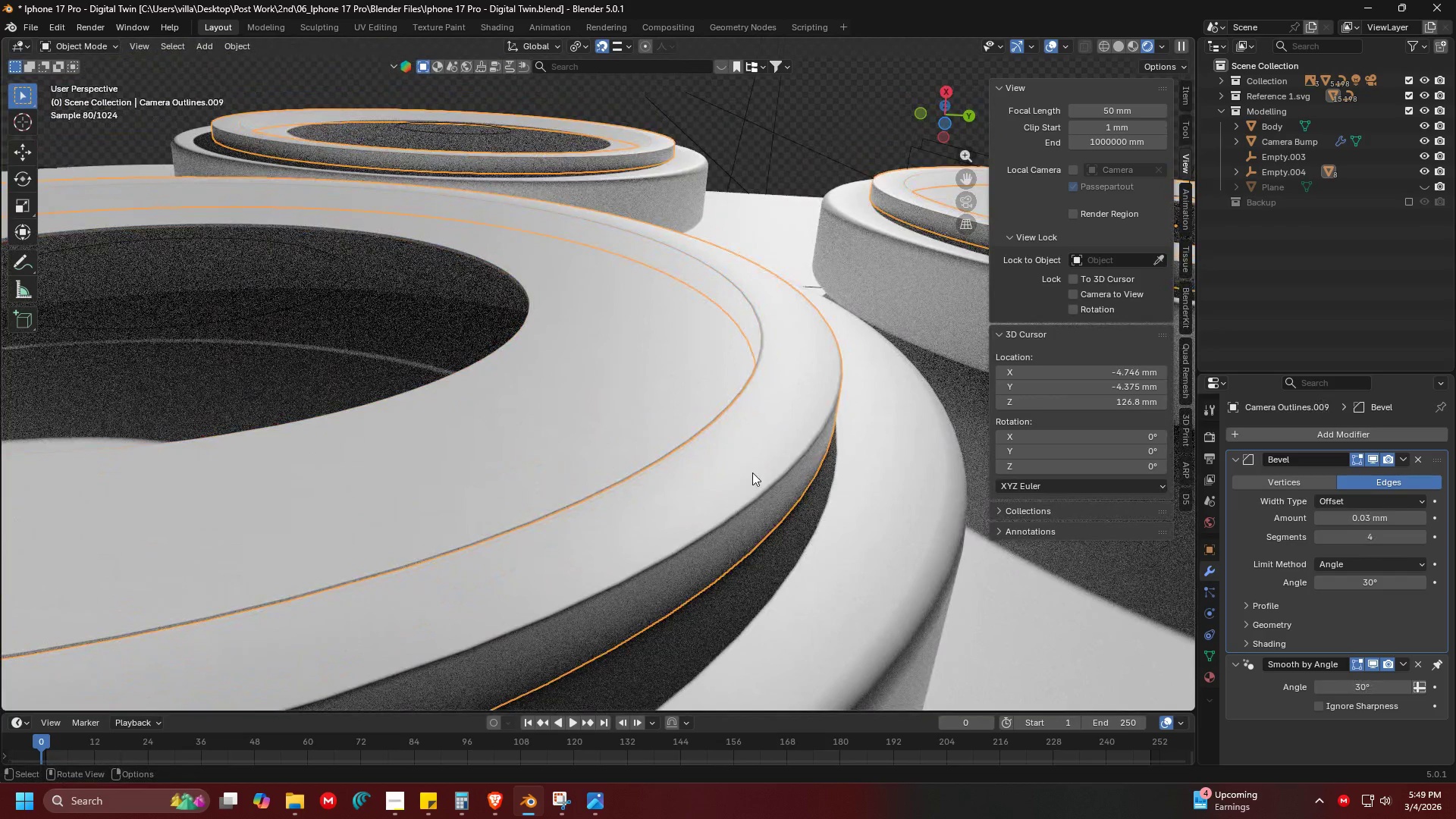 
hold_key(key=ShiftLeft, duration=0.34)
 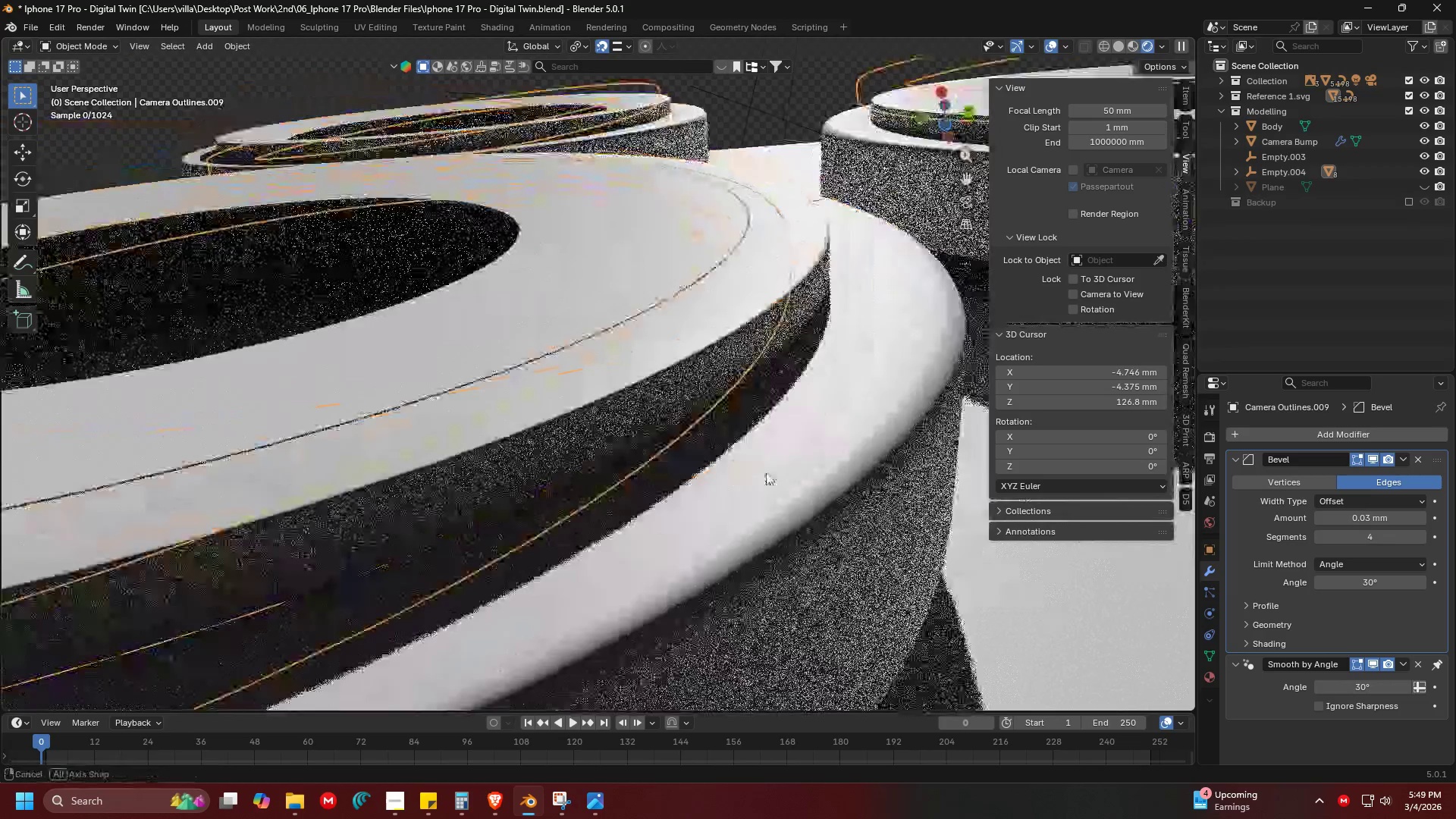 
scroll: coordinate [761, 473], scroll_direction: up, amount: 1.0
 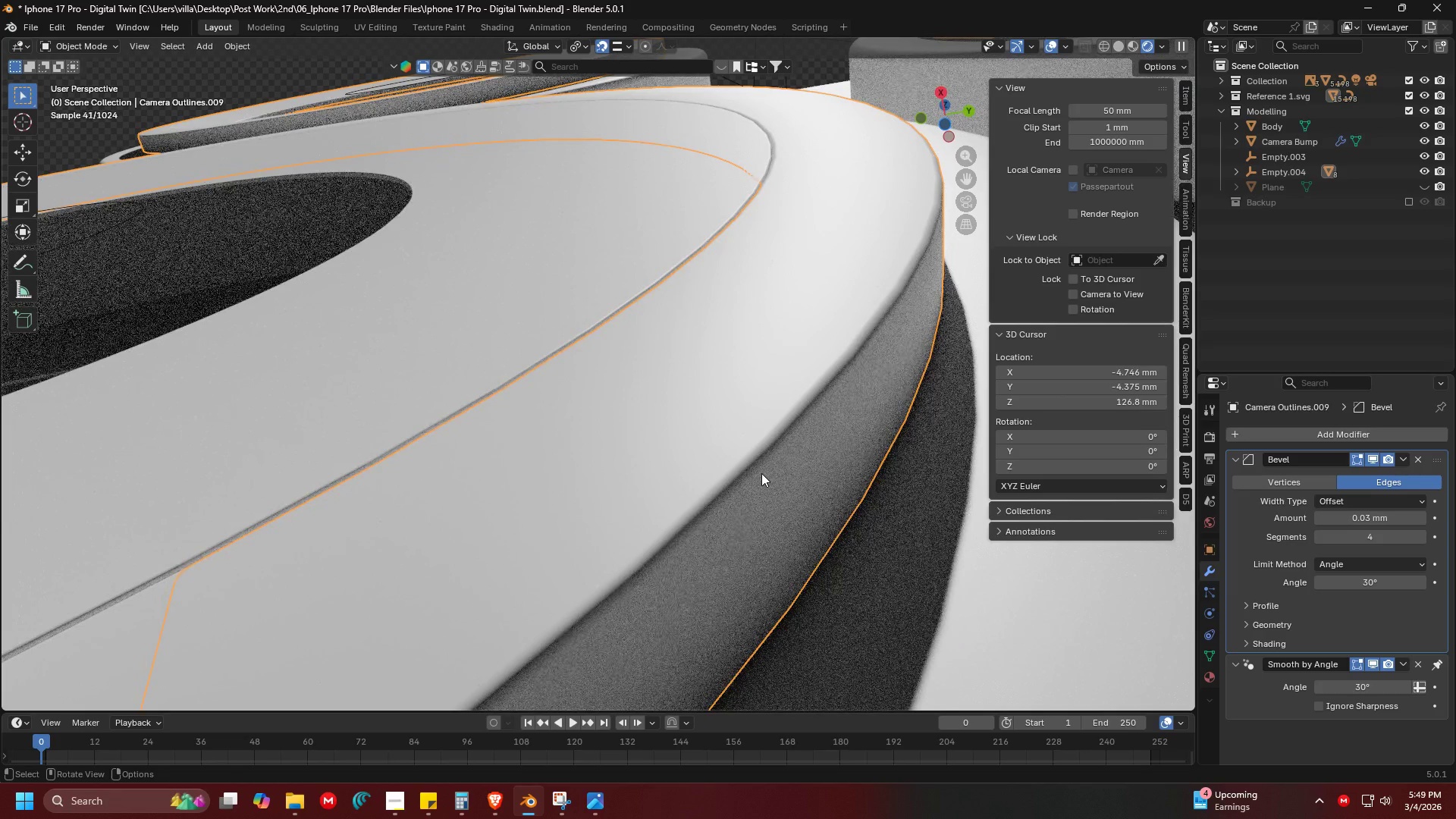 
hold_key(key=ShiftLeft, duration=0.36)
 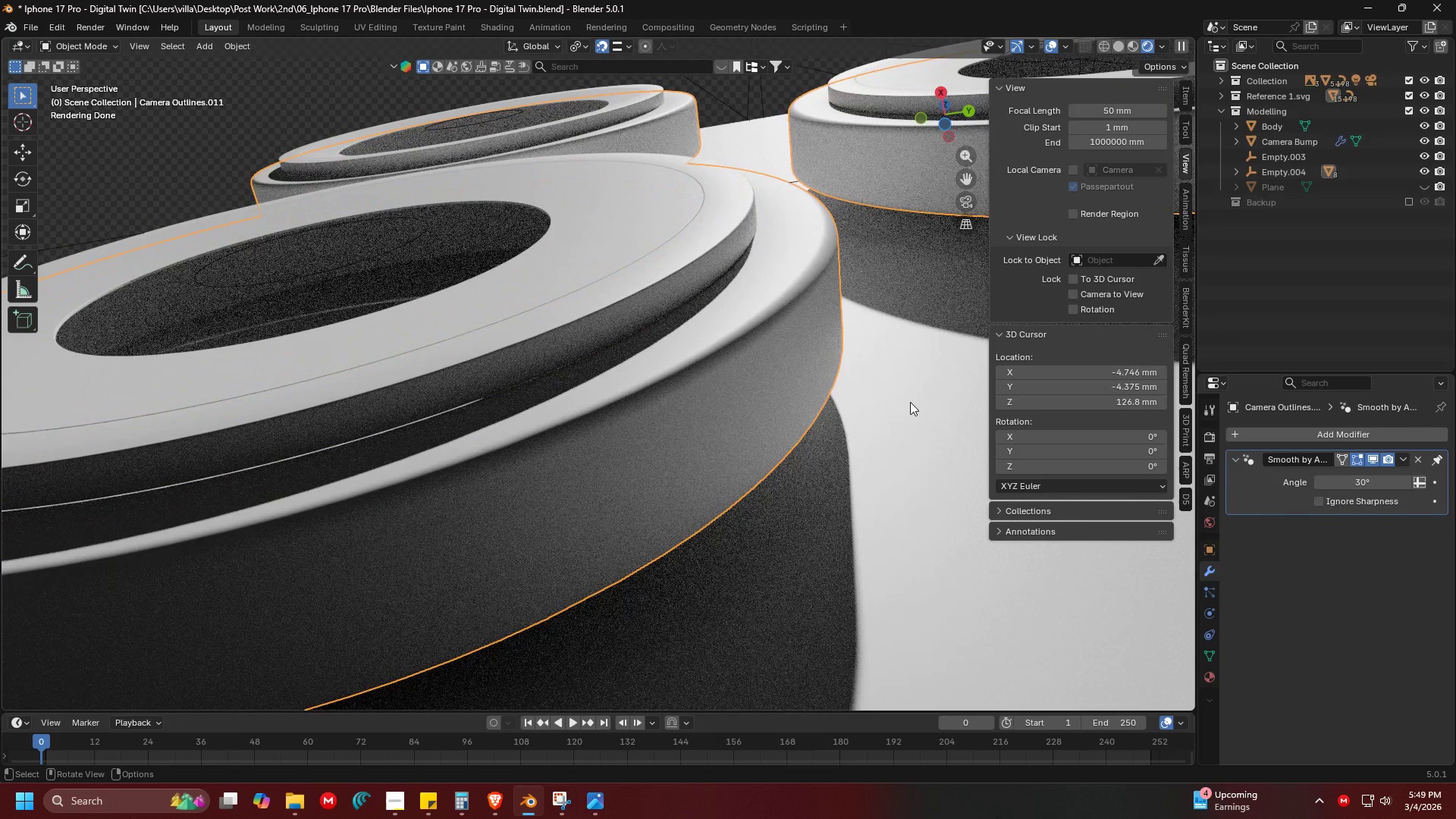 
scroll: coordinate [761, 473], scroll_direction: down, amount: 2.0
 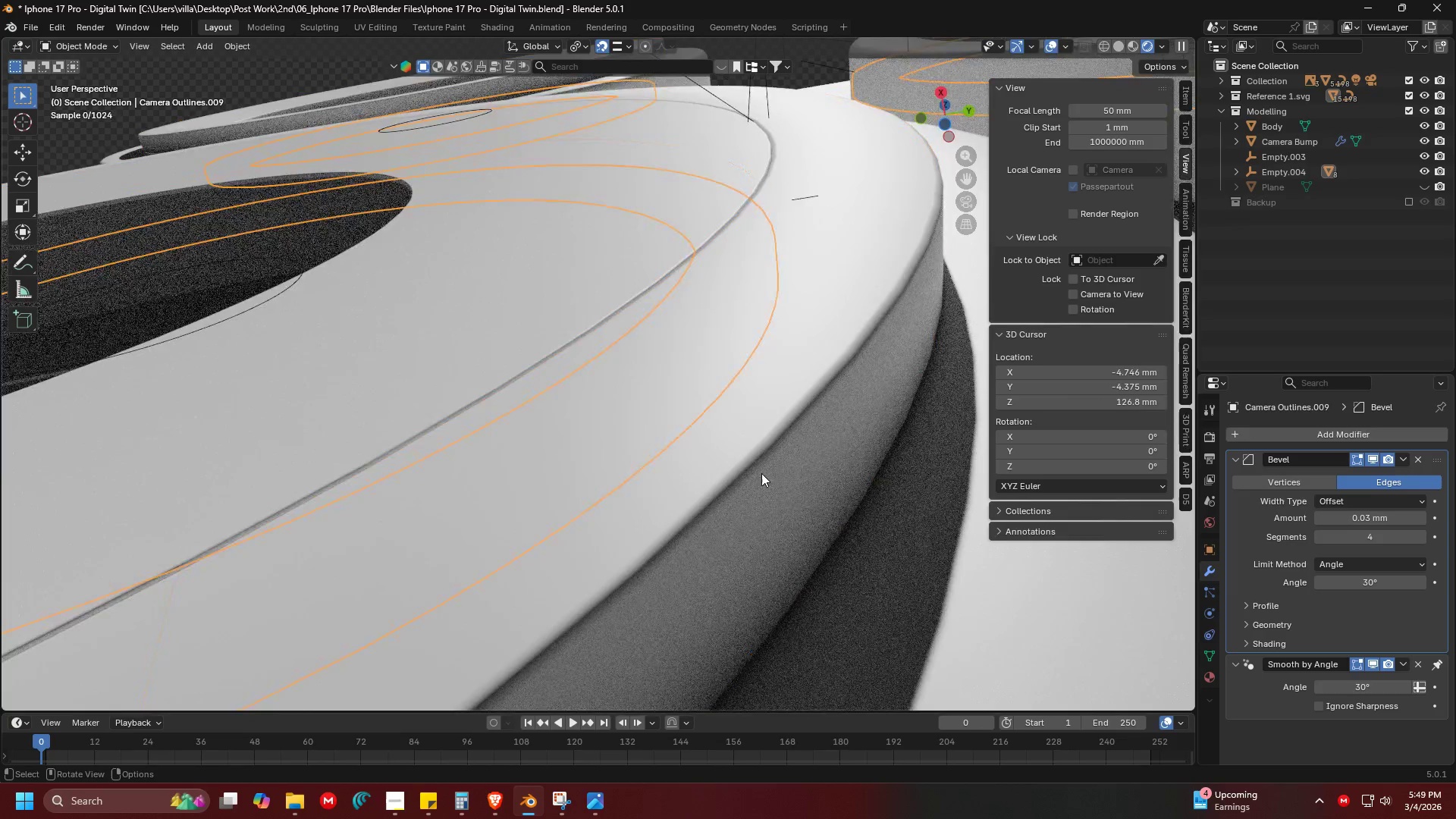 
left_click([910, 402])
 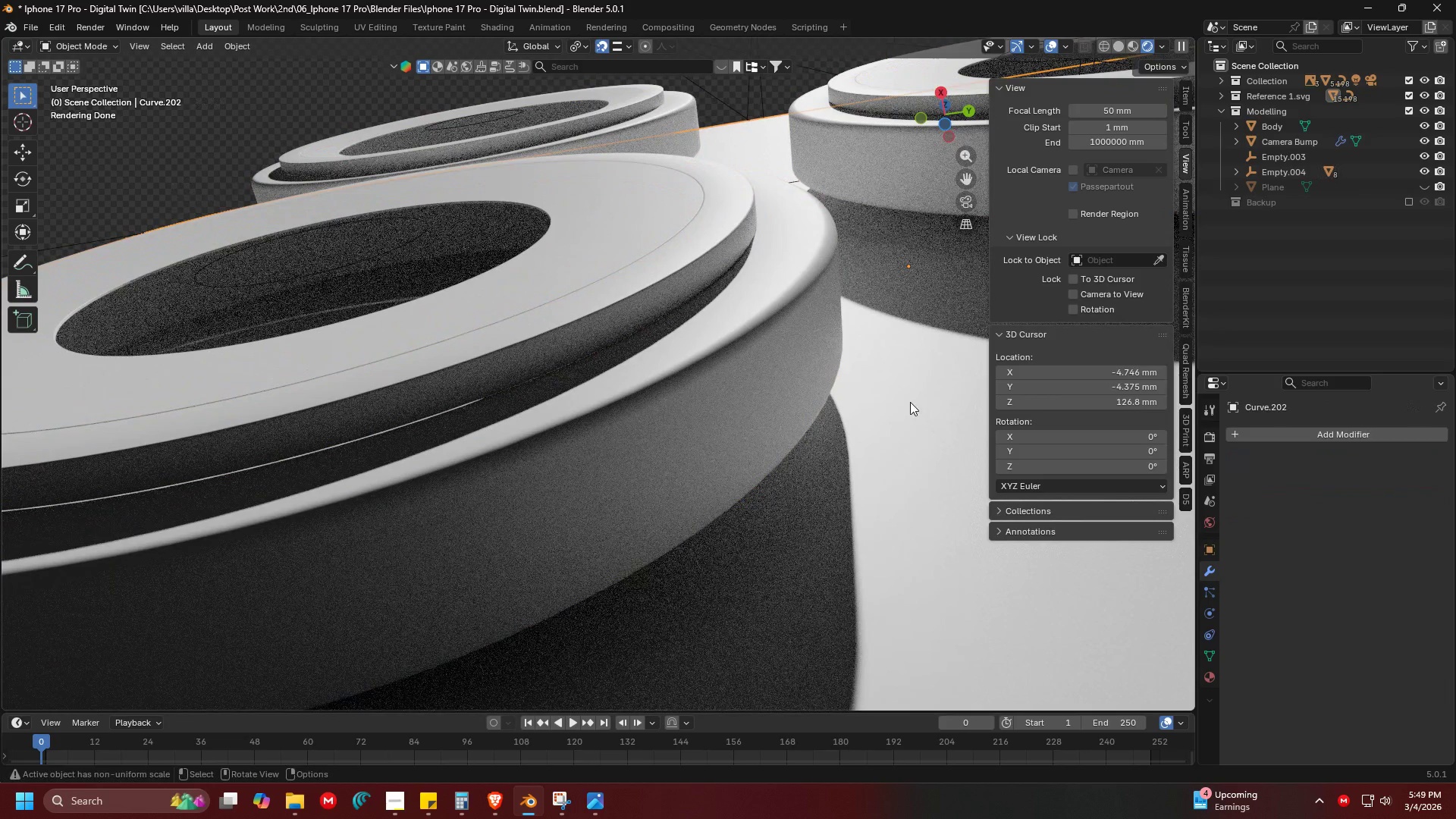 
scroll: coordinate [910, 402], scroll_direction: down, amount: 3.0
 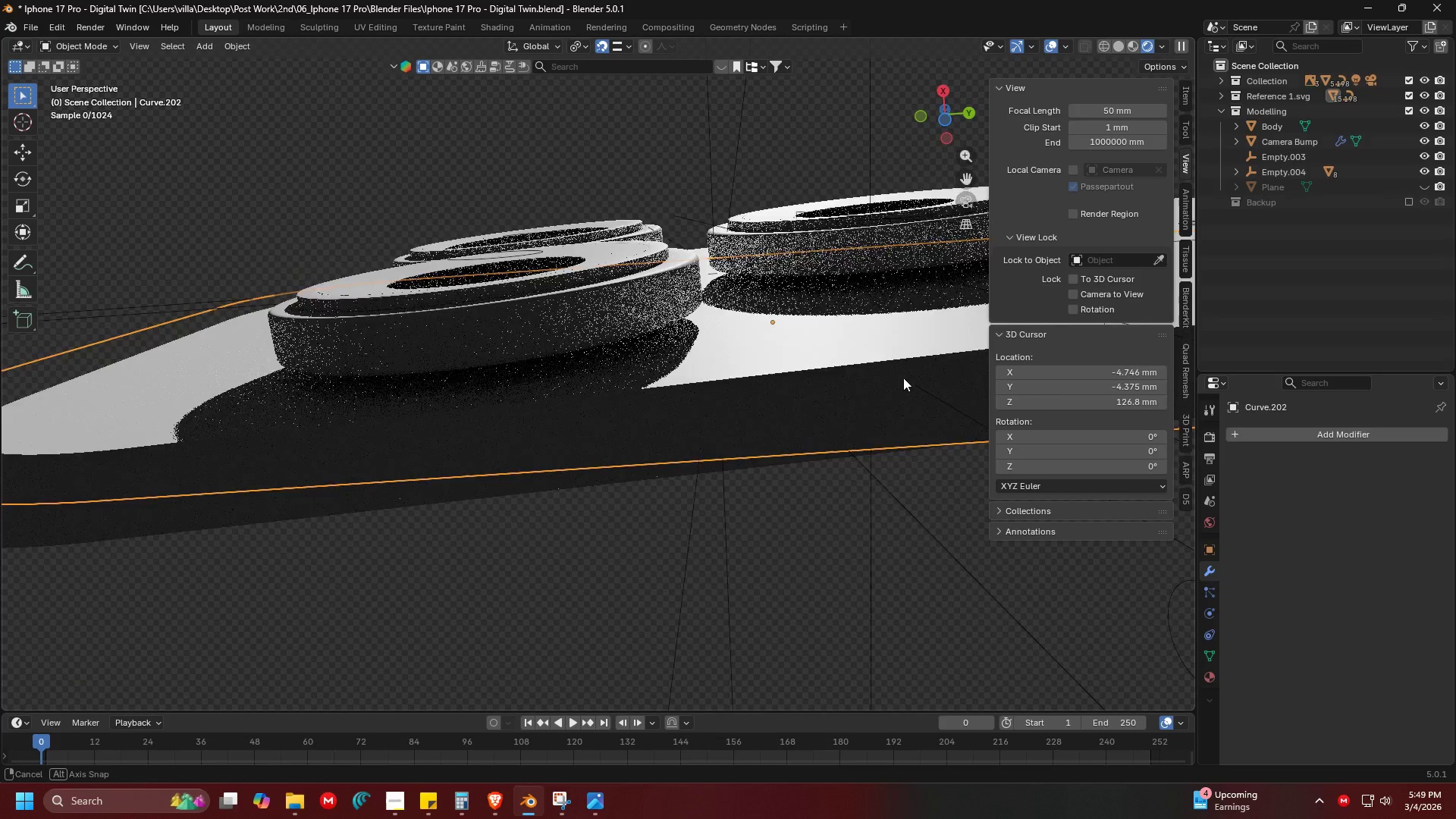 
key(Shift+ShiftLeft)
 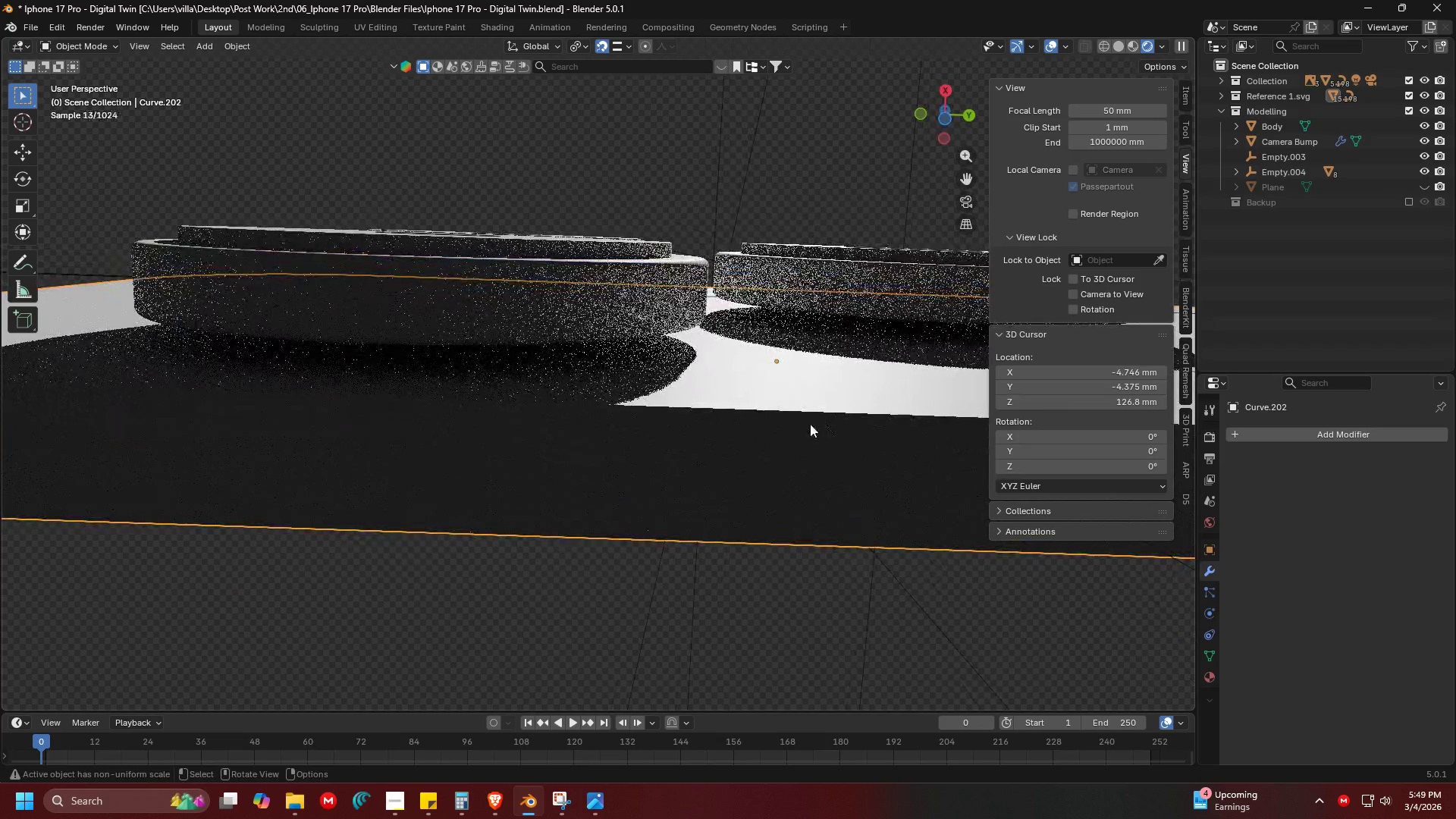 
scroll: coordinate [915, 378], scroll_direction: up, amount: 1.0
 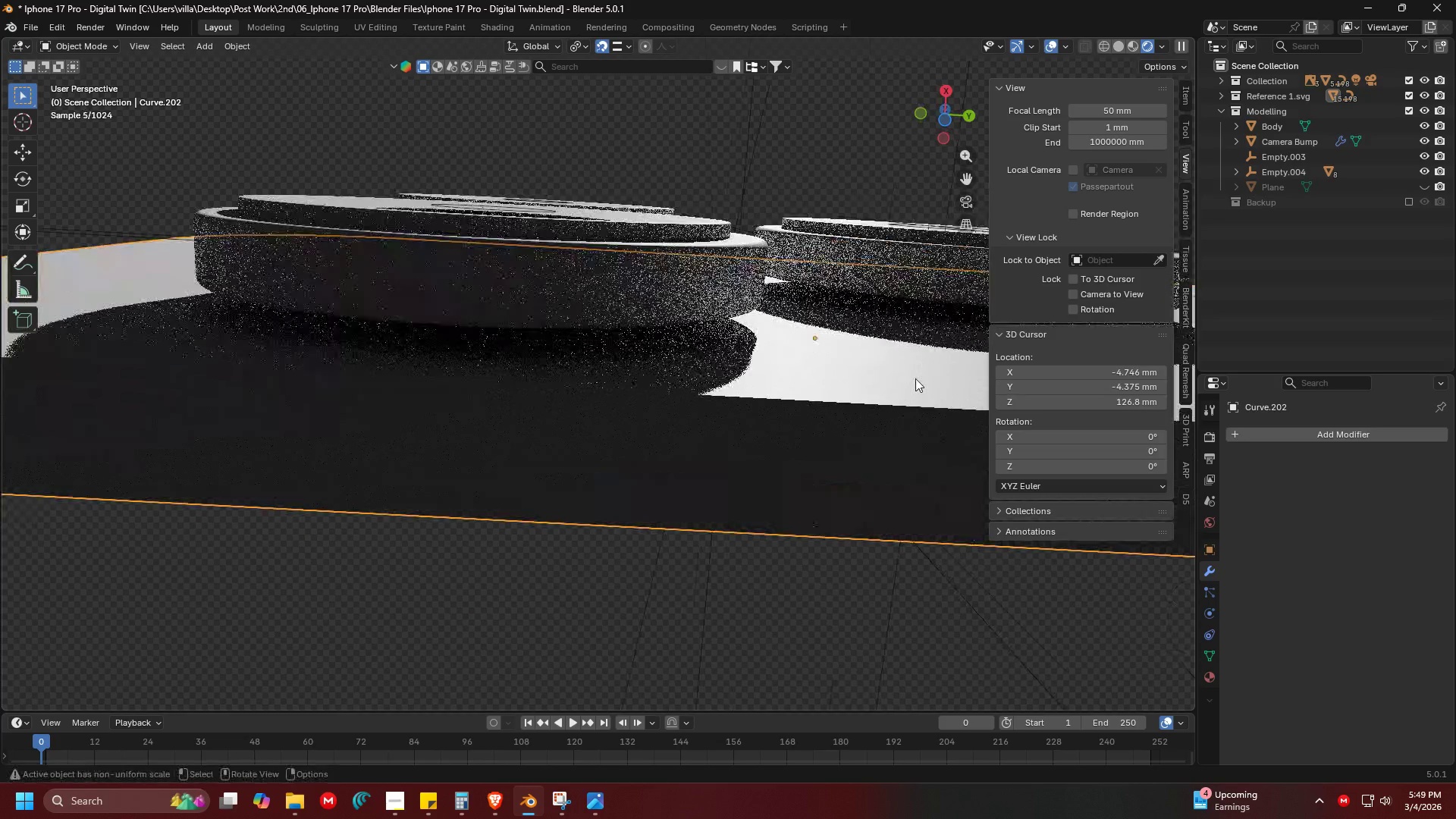 
left_click([741, 571])
 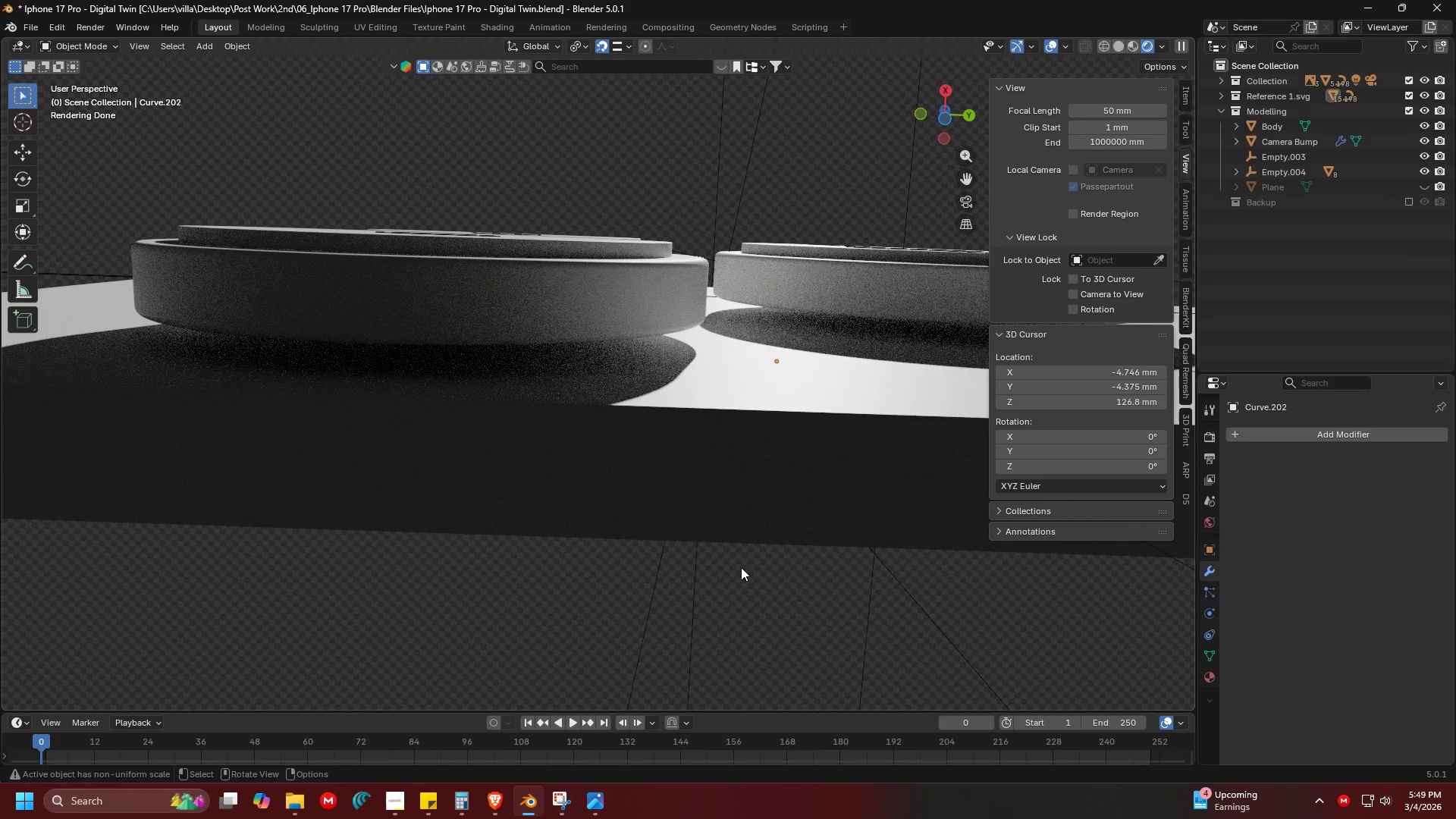 
key(Shift+ShiftLeft)
 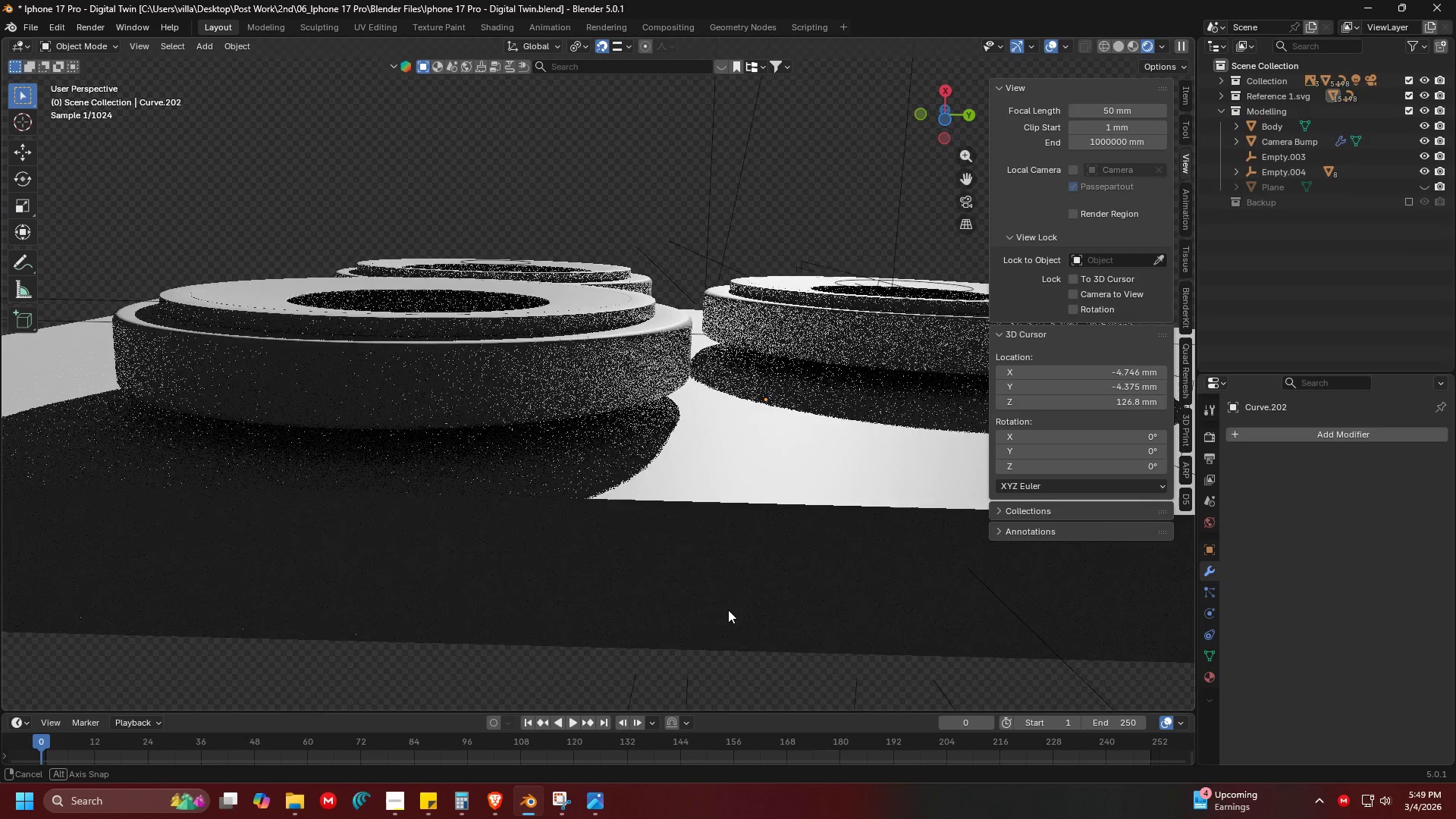 
key(Shift+ShiftLeft)
 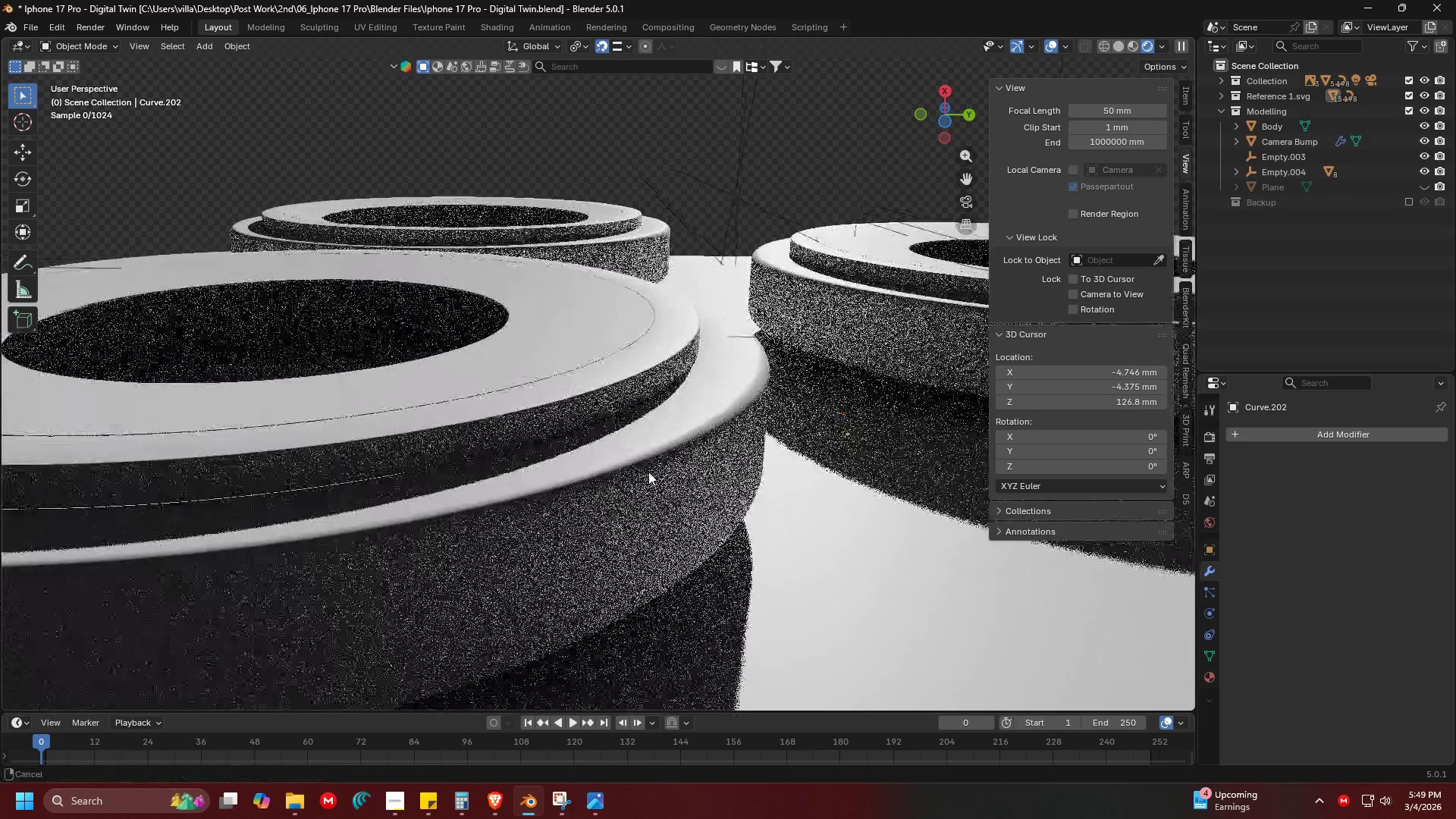 
scroll: coordinate [649, 473], scroll_direction: up, amount: 5.0
 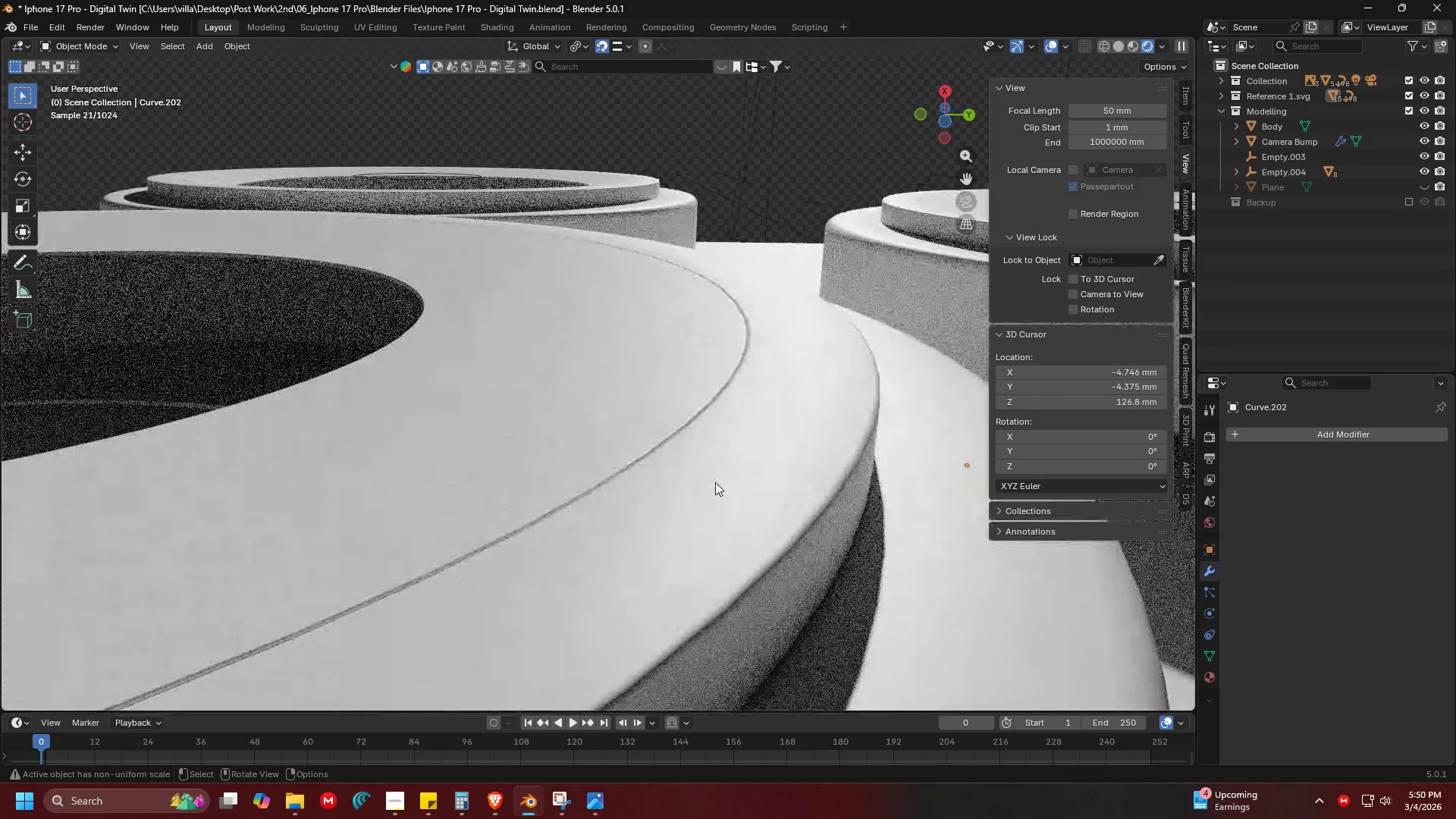 
scroll: coordinate [716, 482], scroll_direction: down, amount: 1.0
 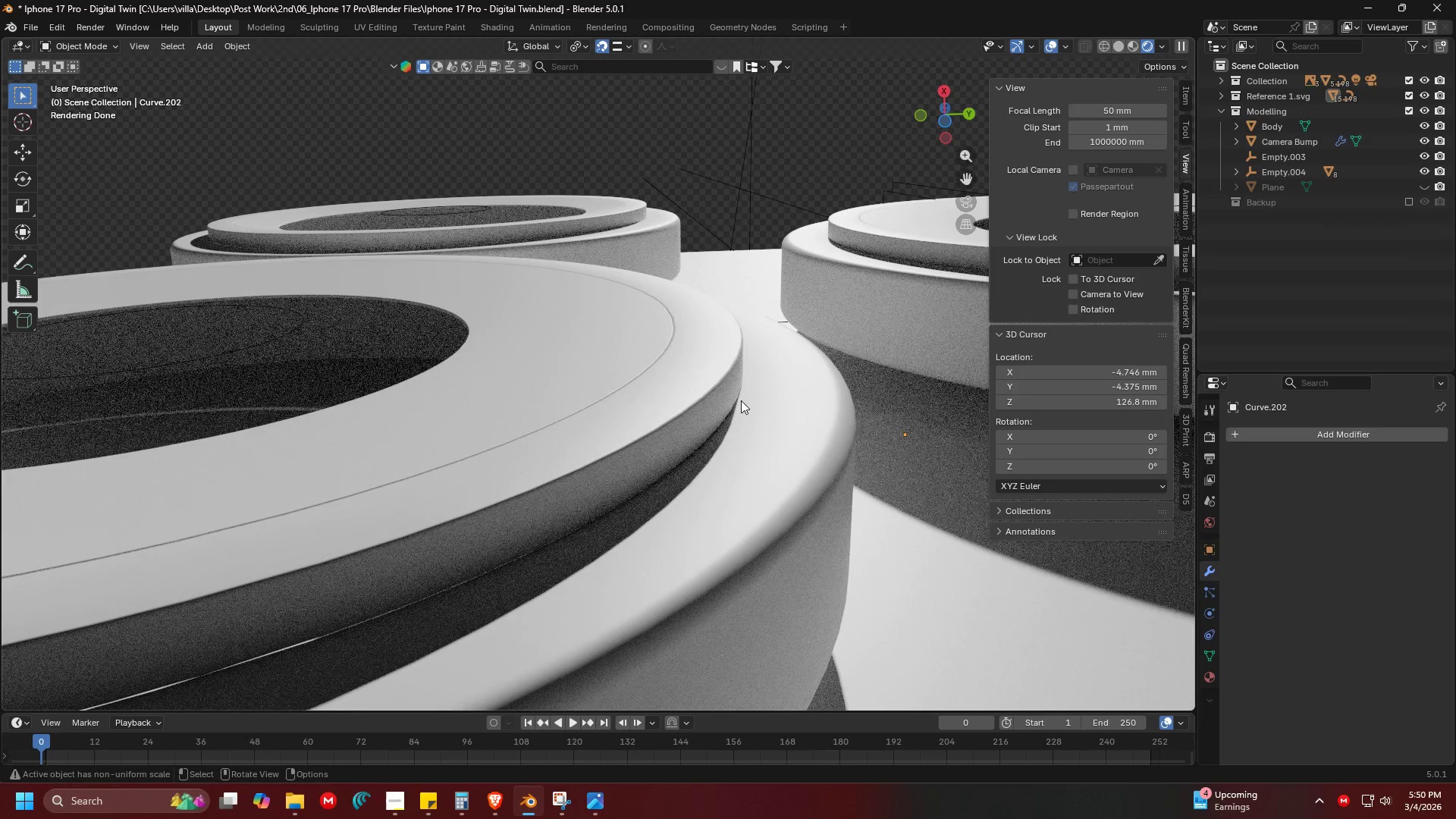 
key(Shift+ShiftLeft)
 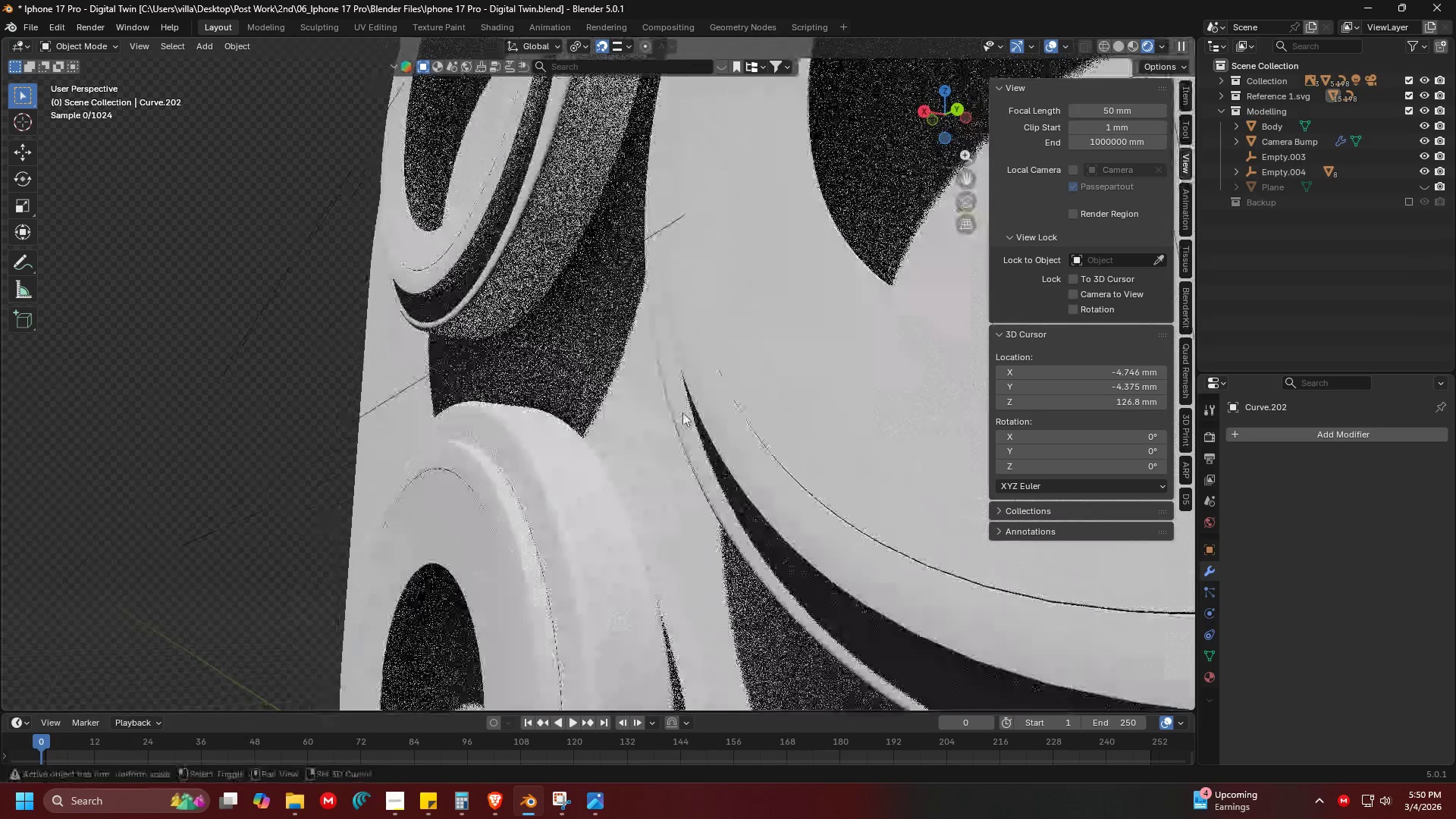 
key(Shift+ShiftLeft)
 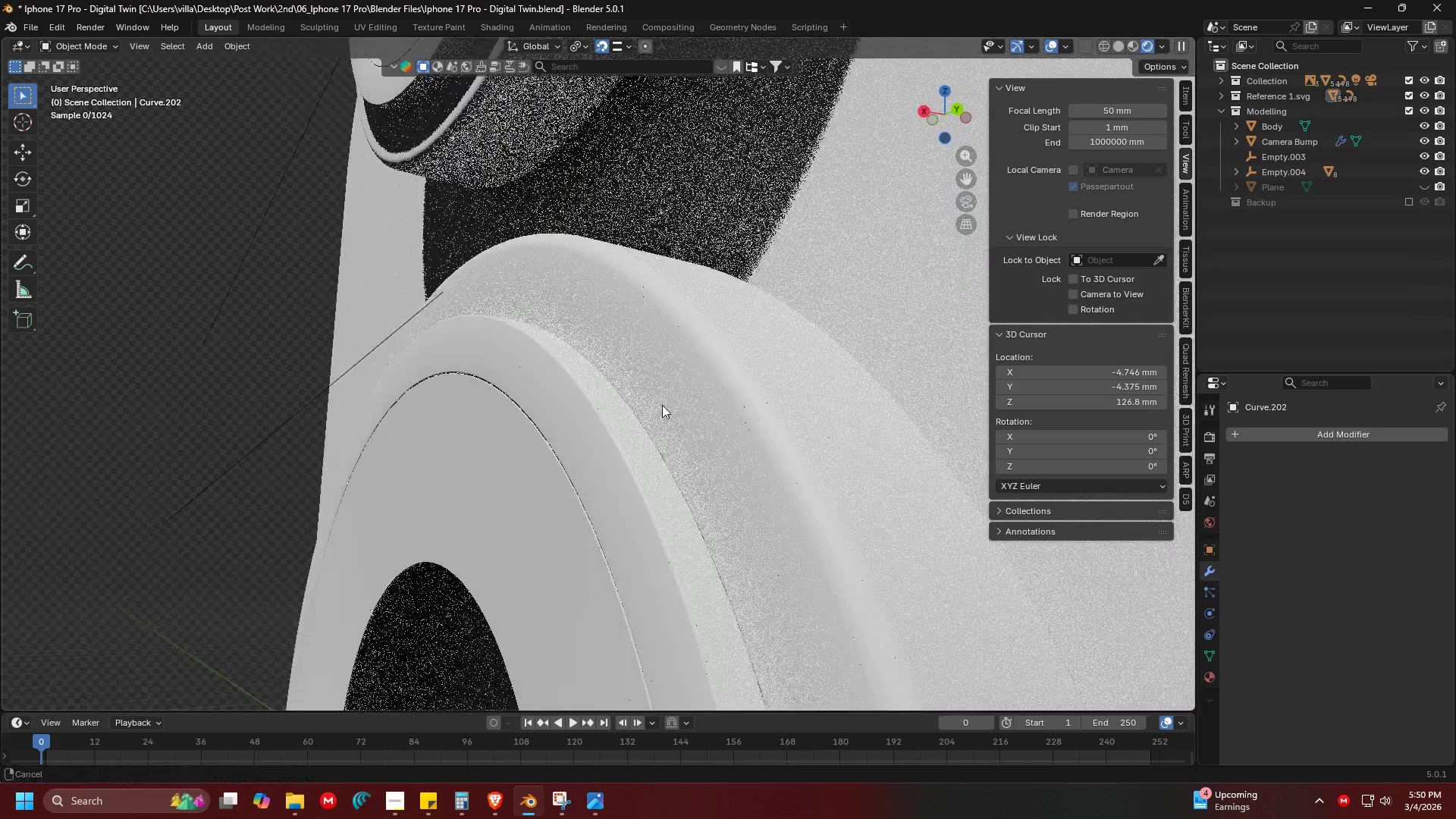 
scroll: coordinate [662, 413], scroll_direction: up, amount: 8.0
 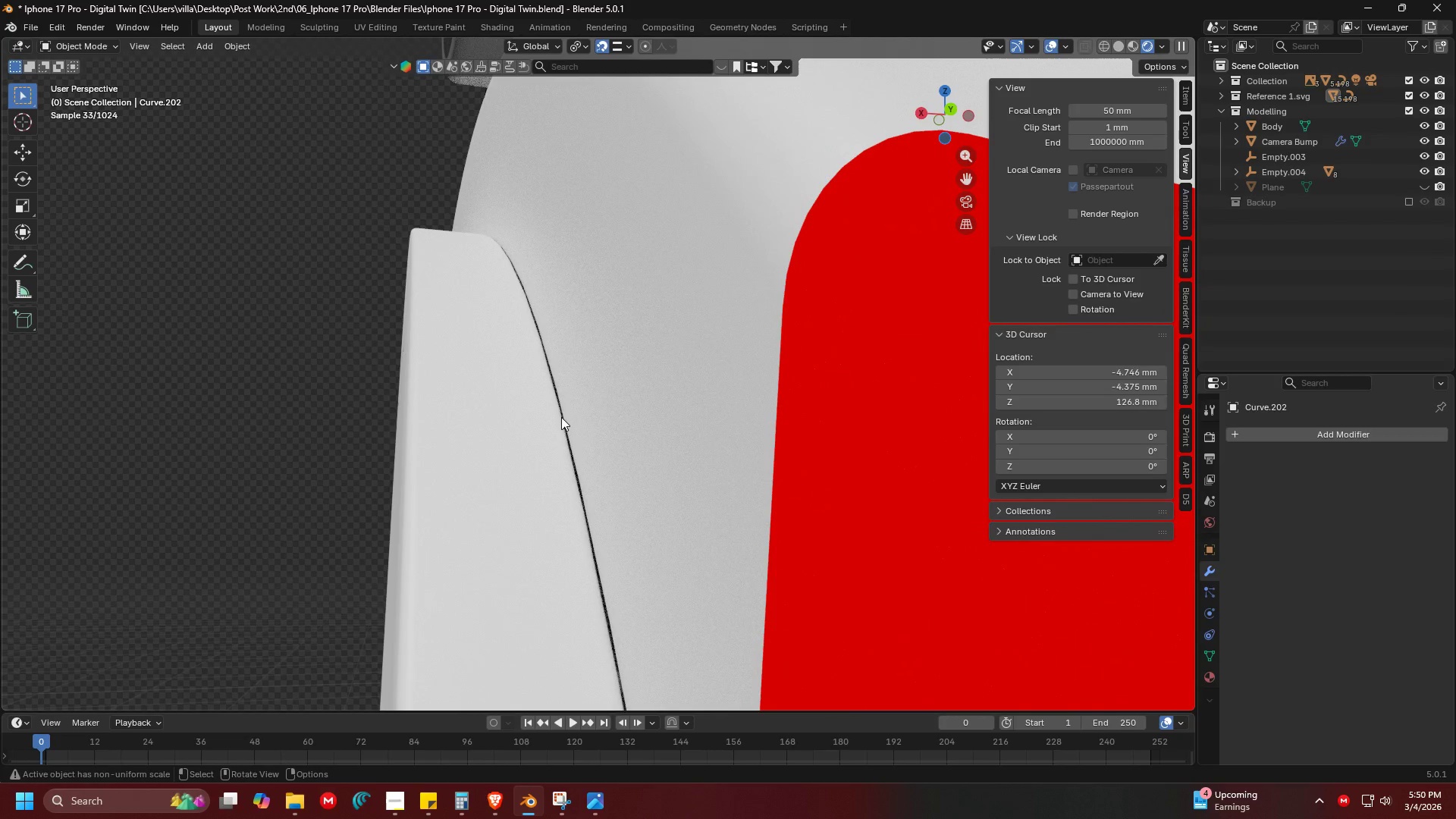 
double_click([557, 462])
 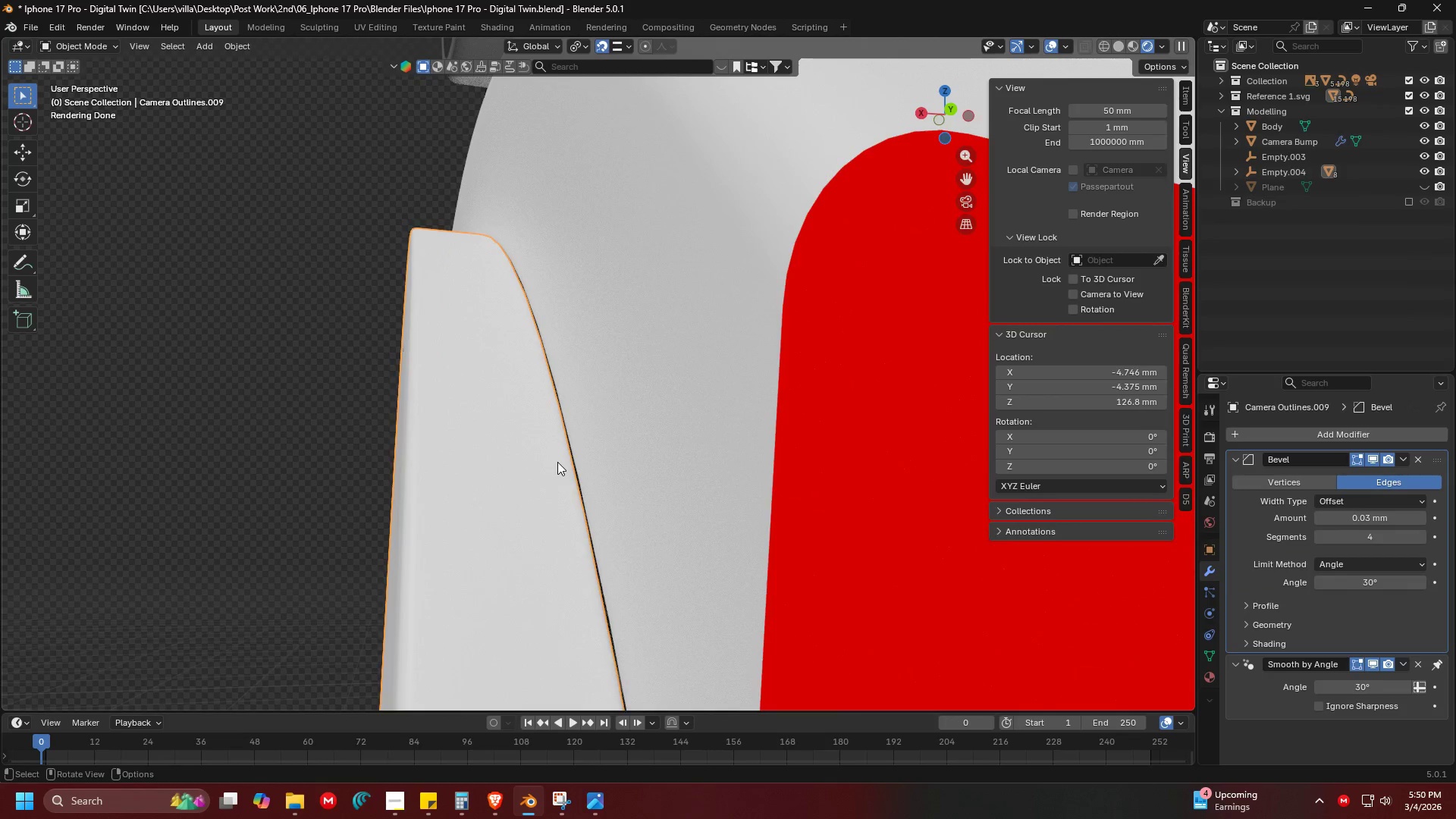 
scroll: coordinate [561, 463], scroll_direction: down, amount: 3.0
 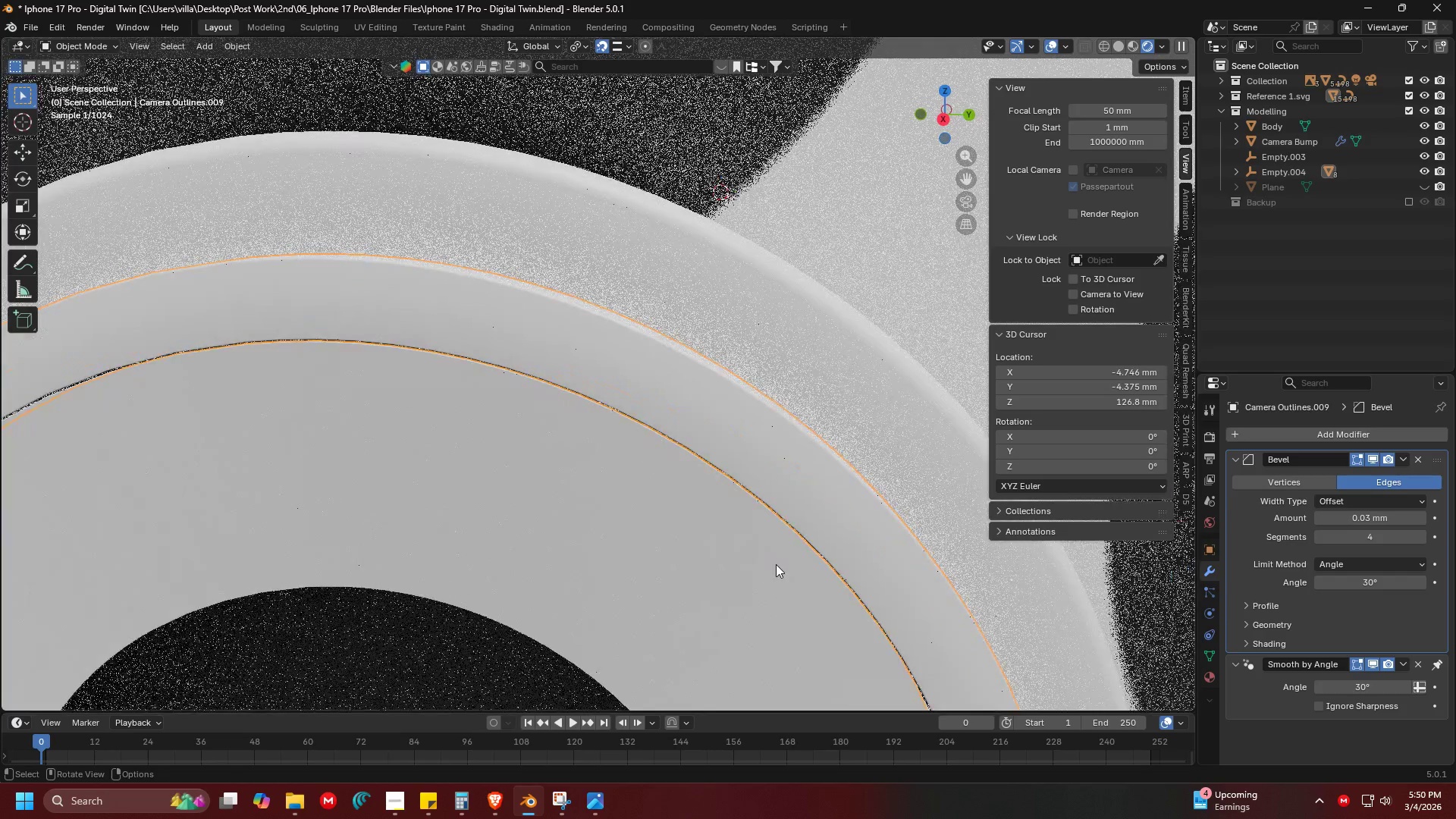 
key(Shift+ShiftLeft)
 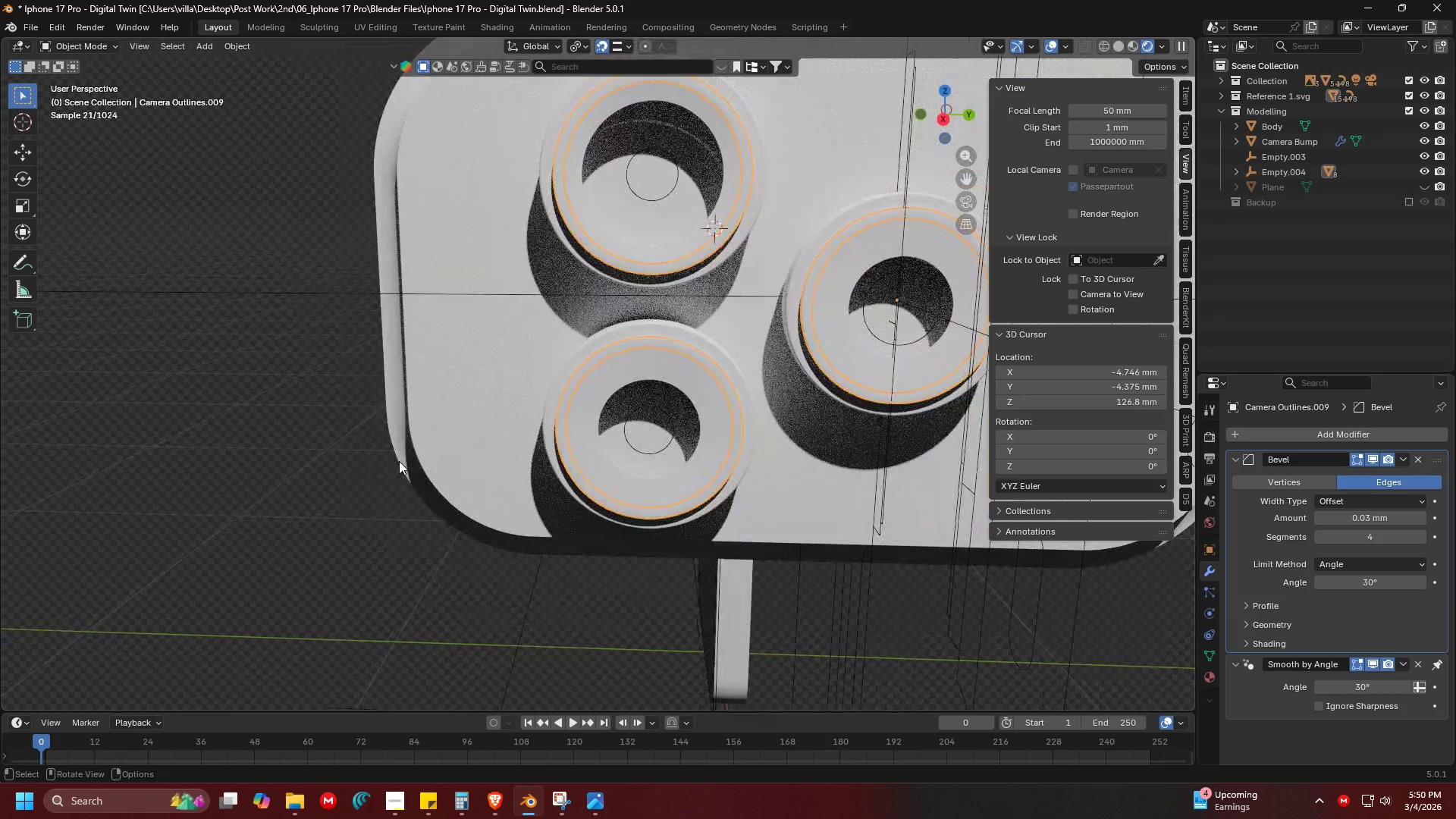 
scroll: coordinate [733, 426], scroll_direction: down, amount: 11.0
 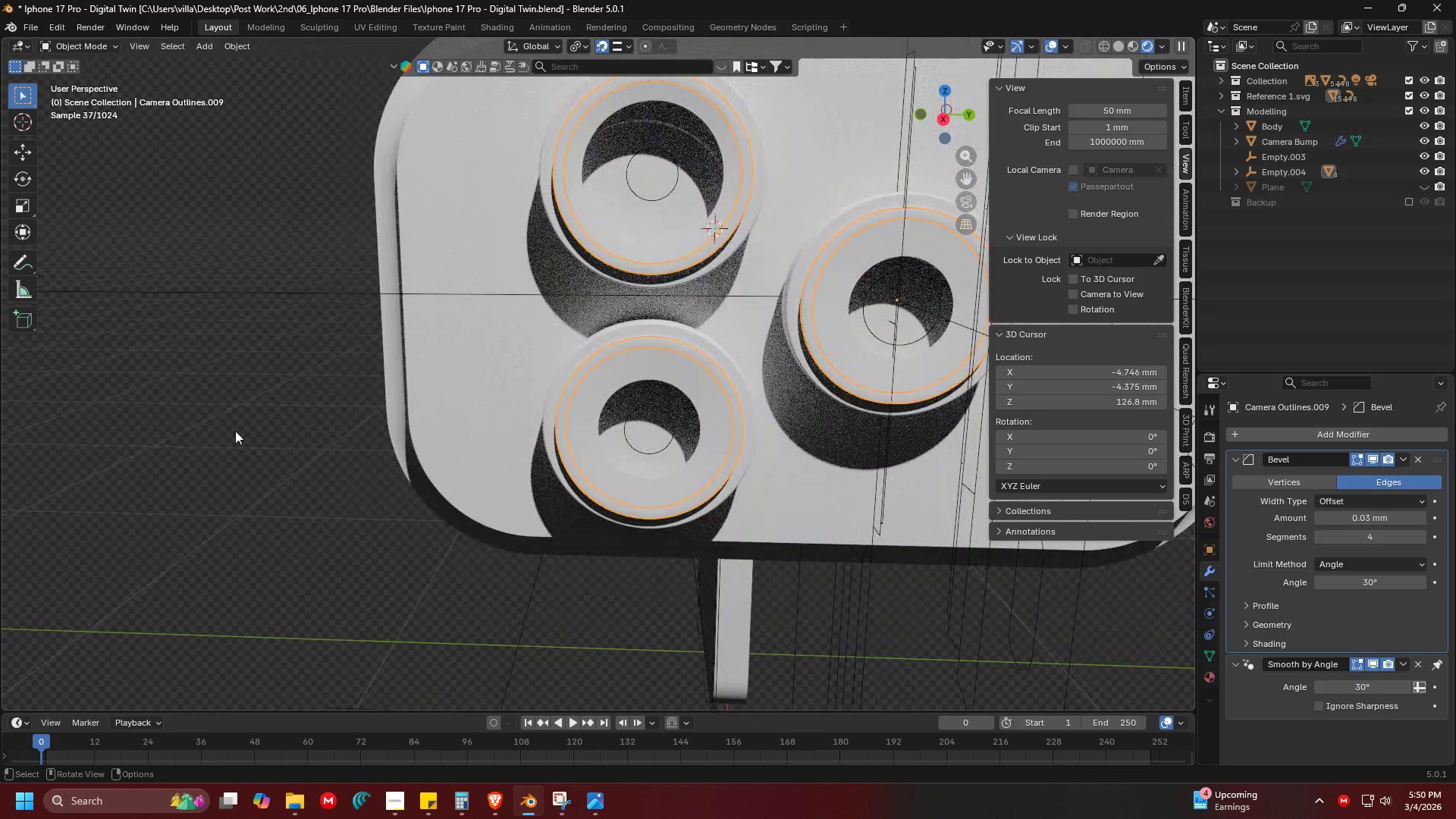 
left_click([231, 429])
 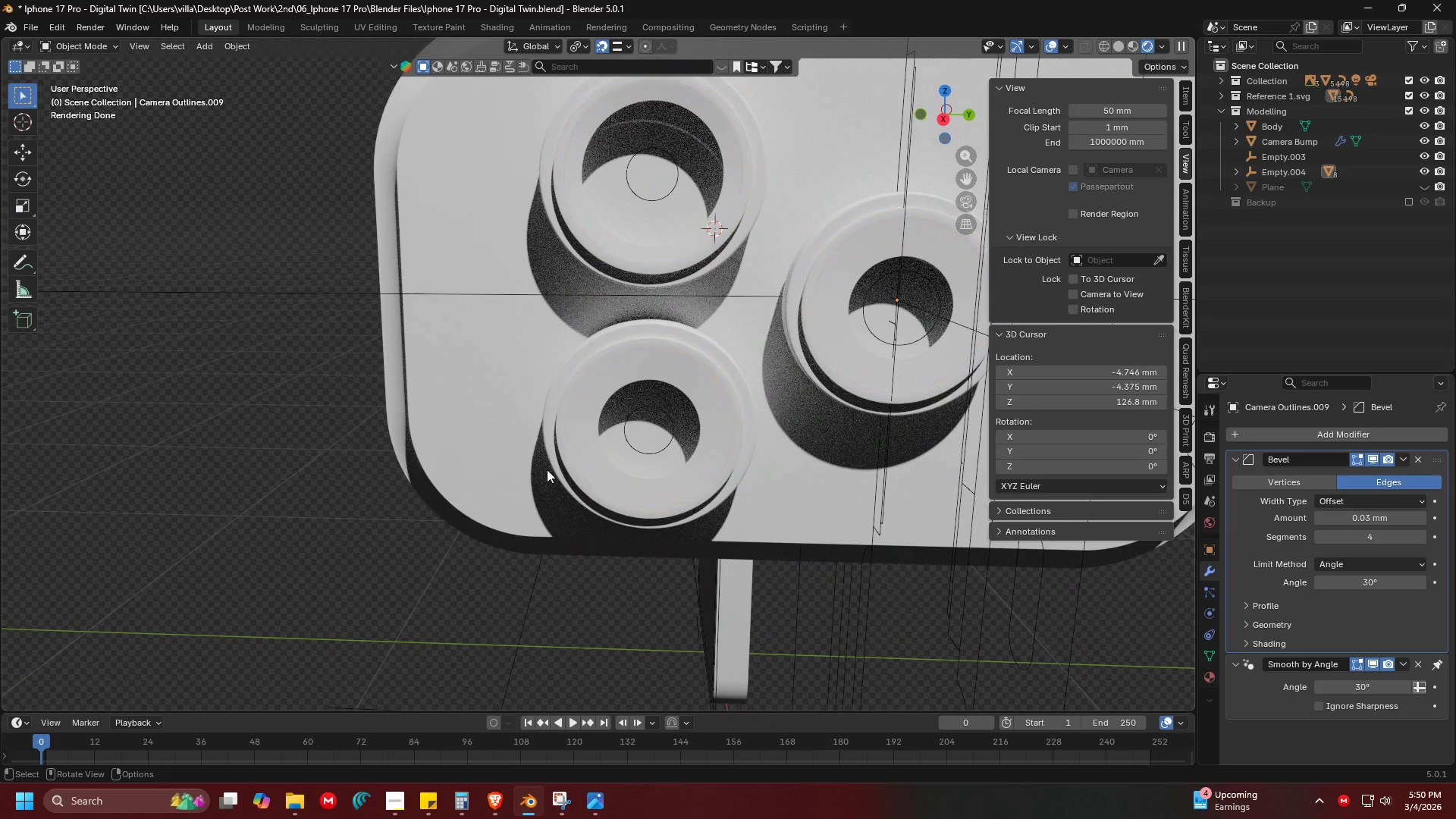 
hold_key(key=ShiftLeft, duration=0.44)
 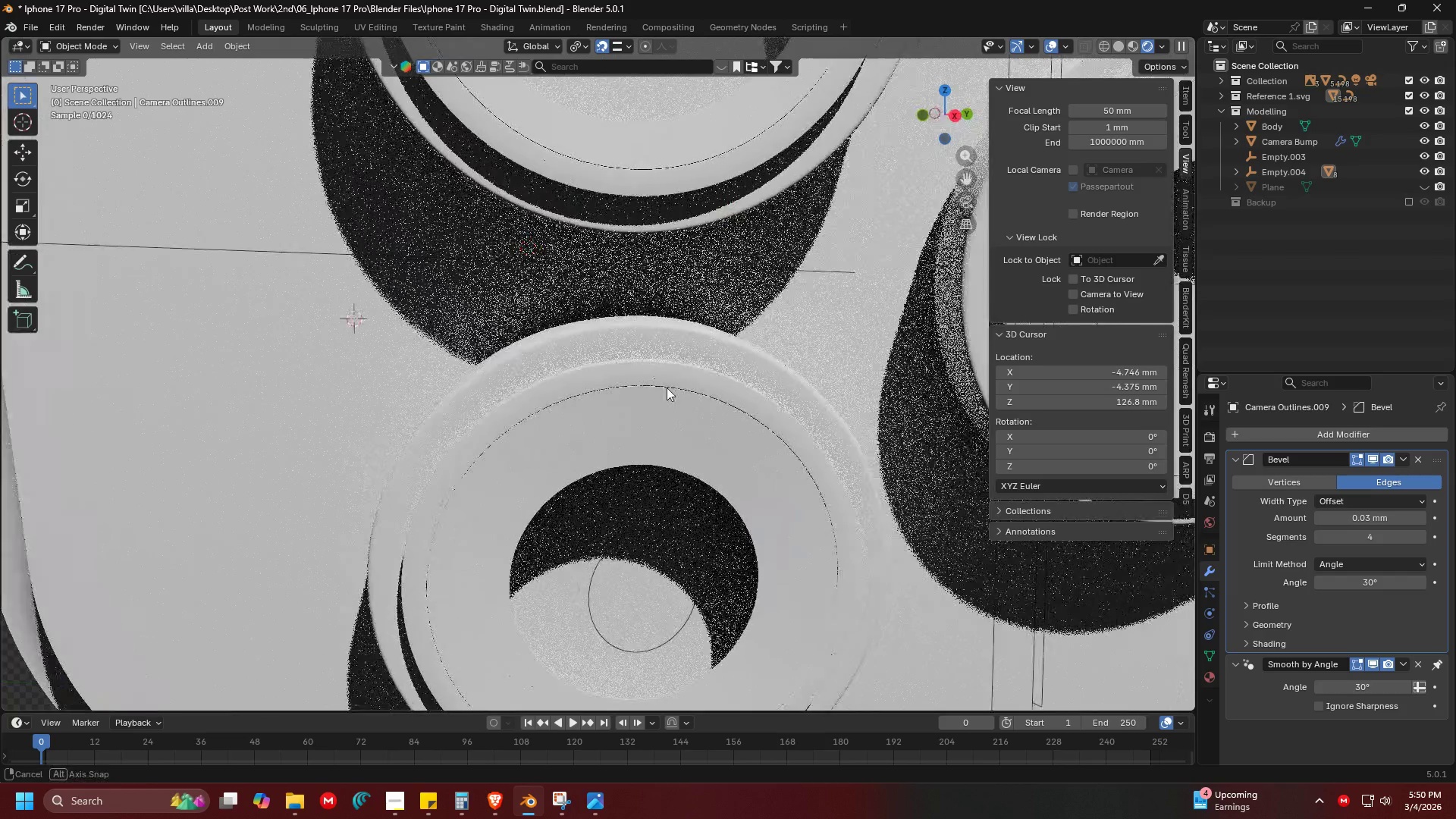 
scroll: coordinate [723, 353], scroll_direction: up, amount: 7.0
 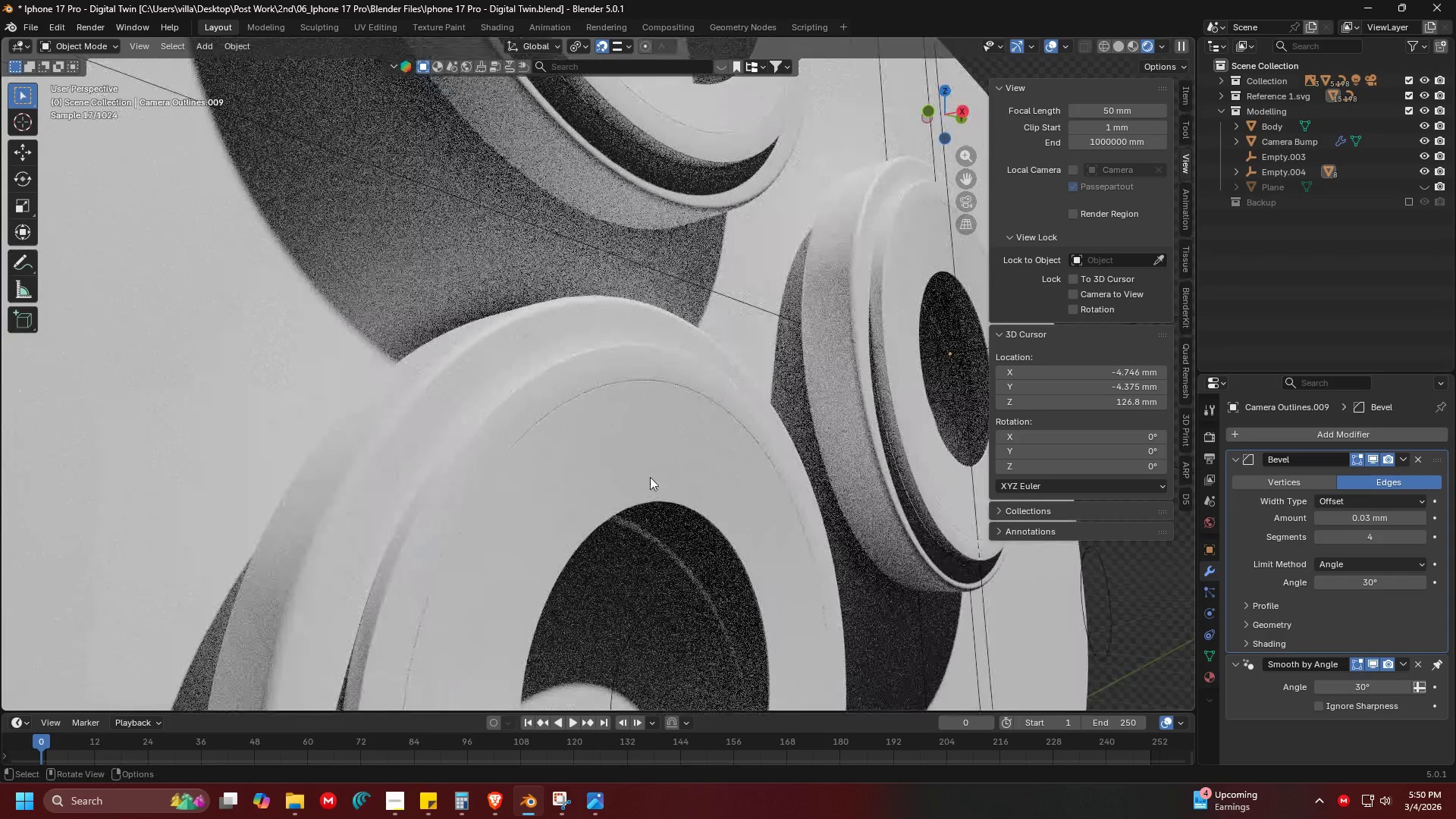 
hold_key(key=ShiftLeft, duration=0.61)
 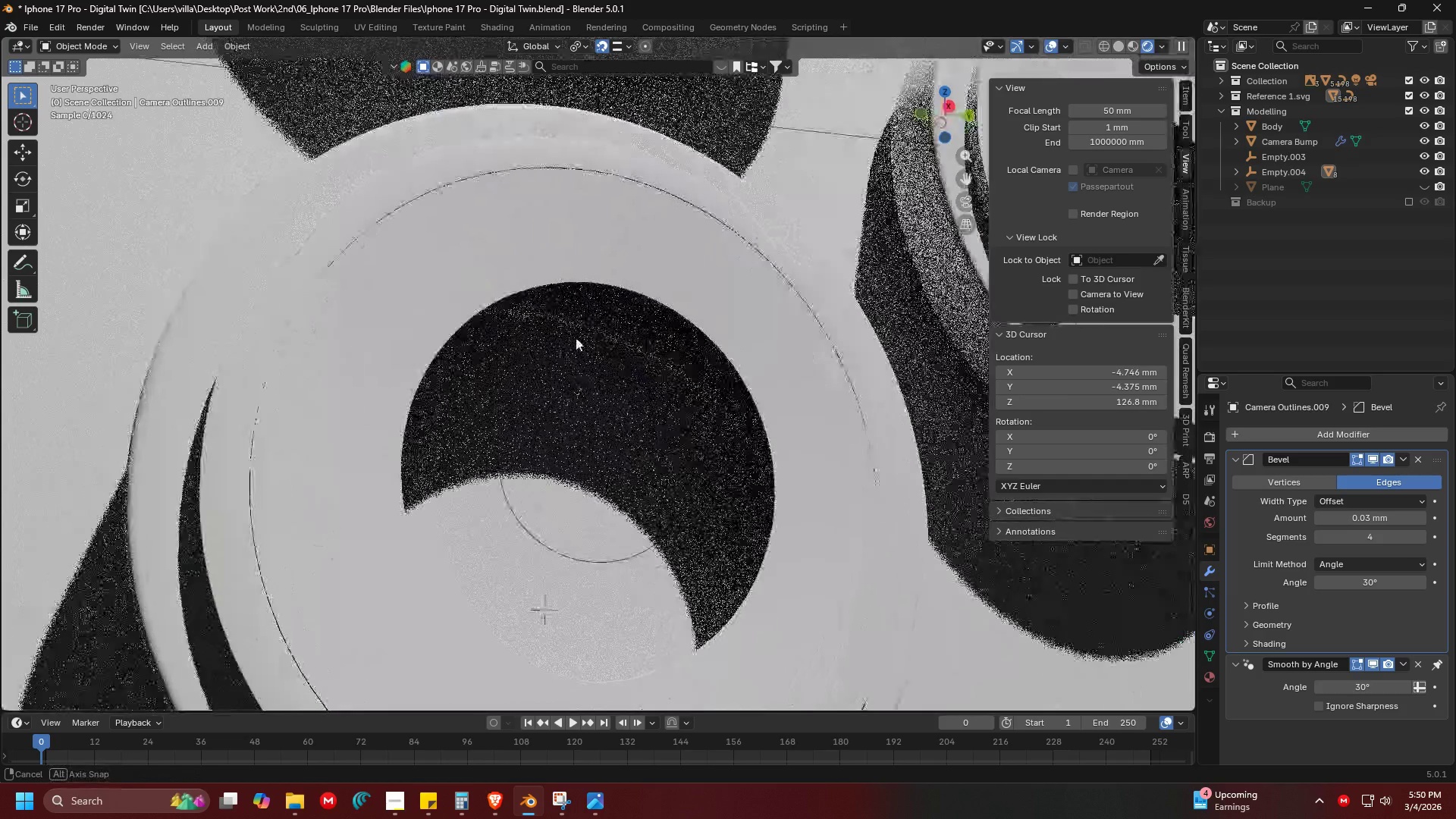 
hold_key(key=ShiftLeft, duration=3.94)
 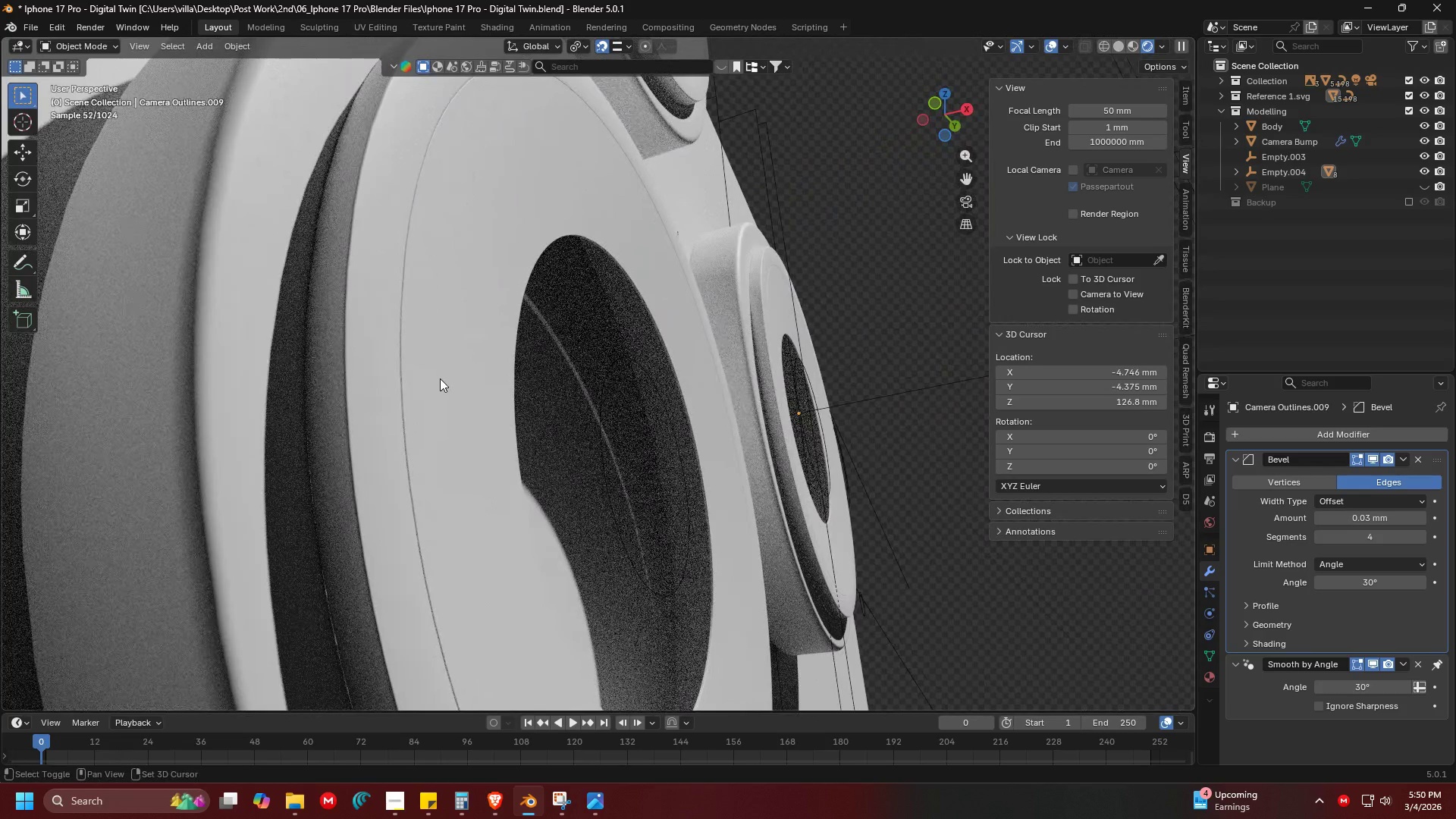 
hold_key(key=ShiftLeft, duration=0.75)
 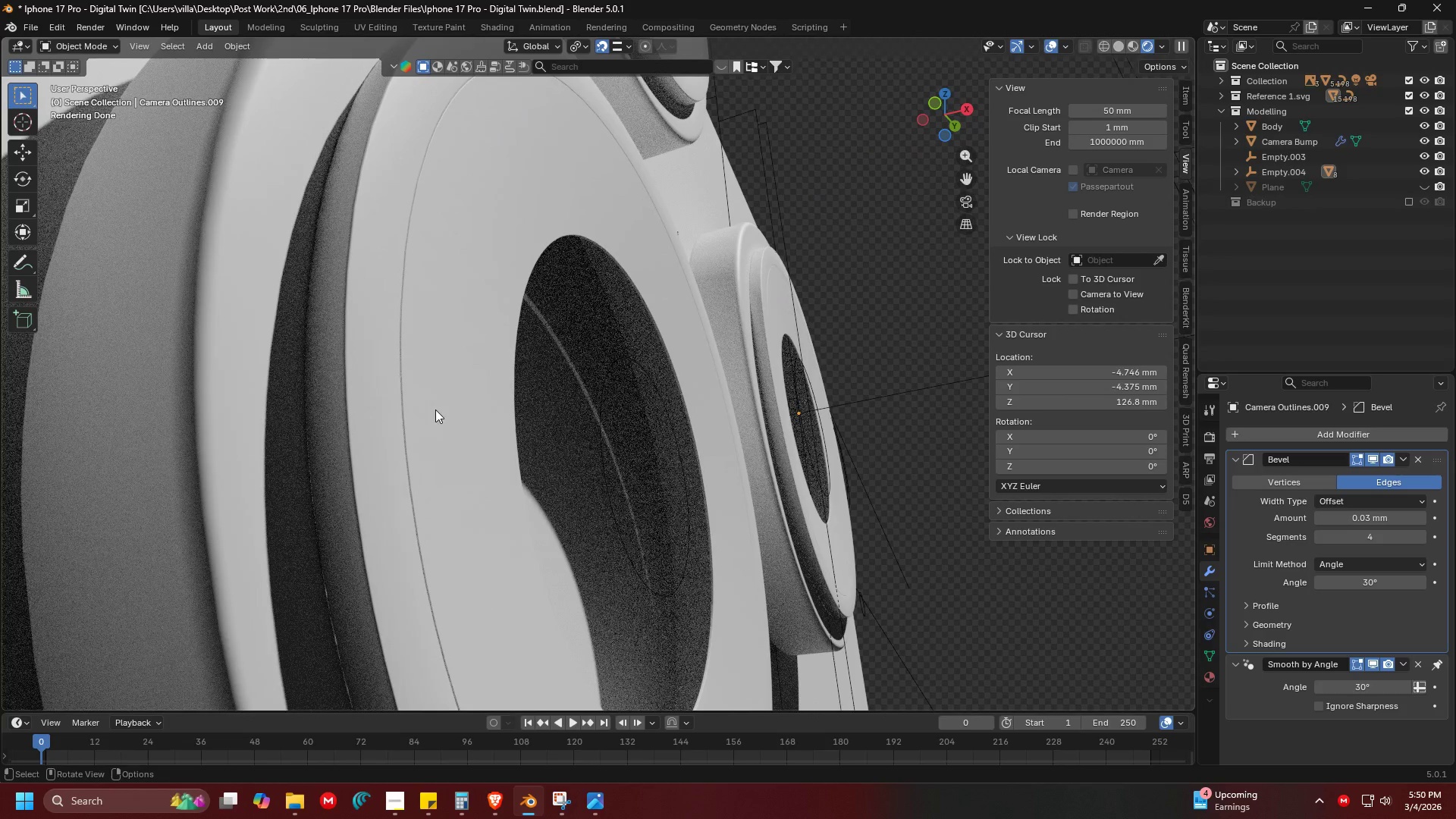 
scroll: coordinate [406, 332], scroll_direction: up, amount: 1.0
 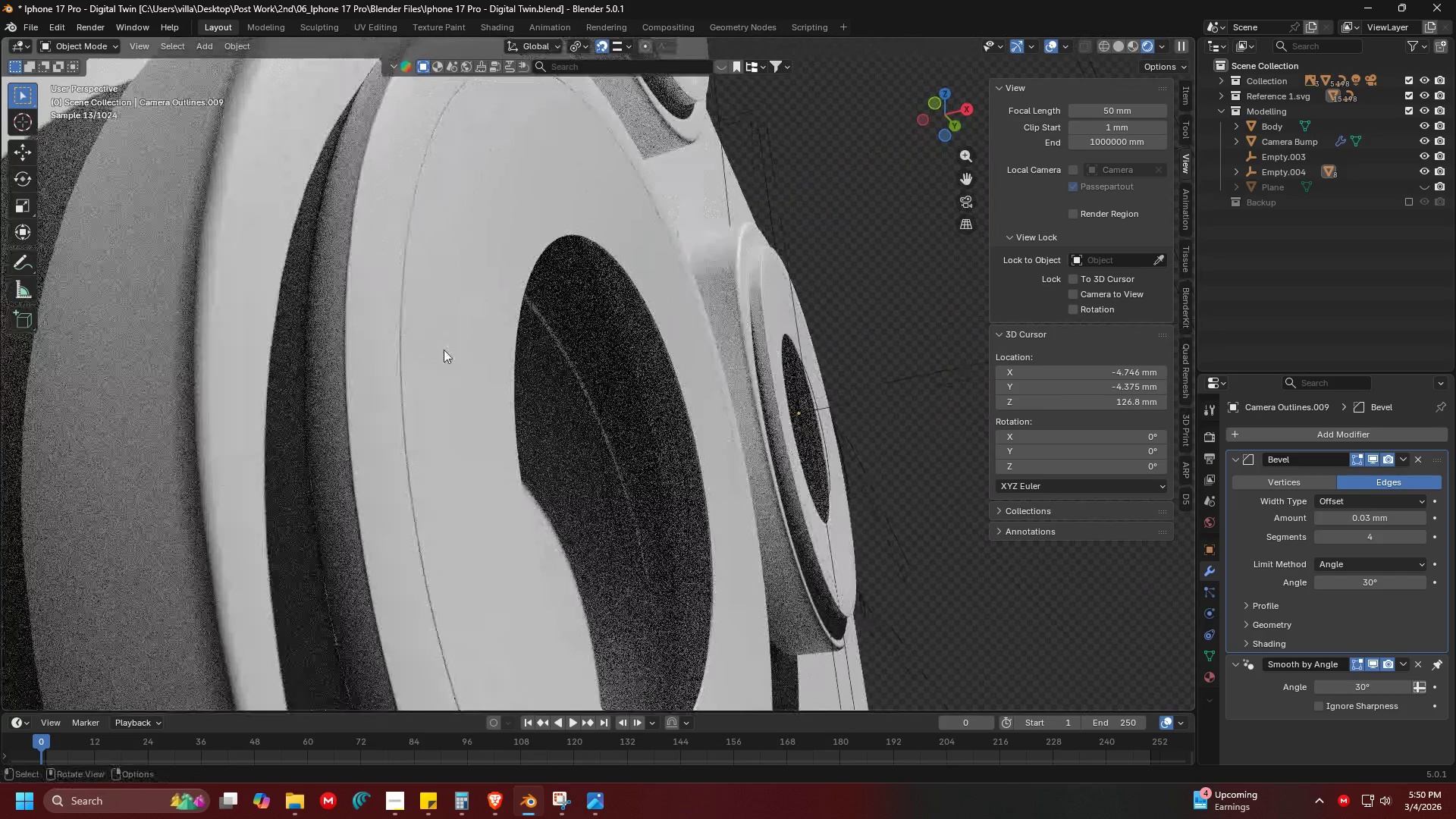 
left_click([393, 384])
 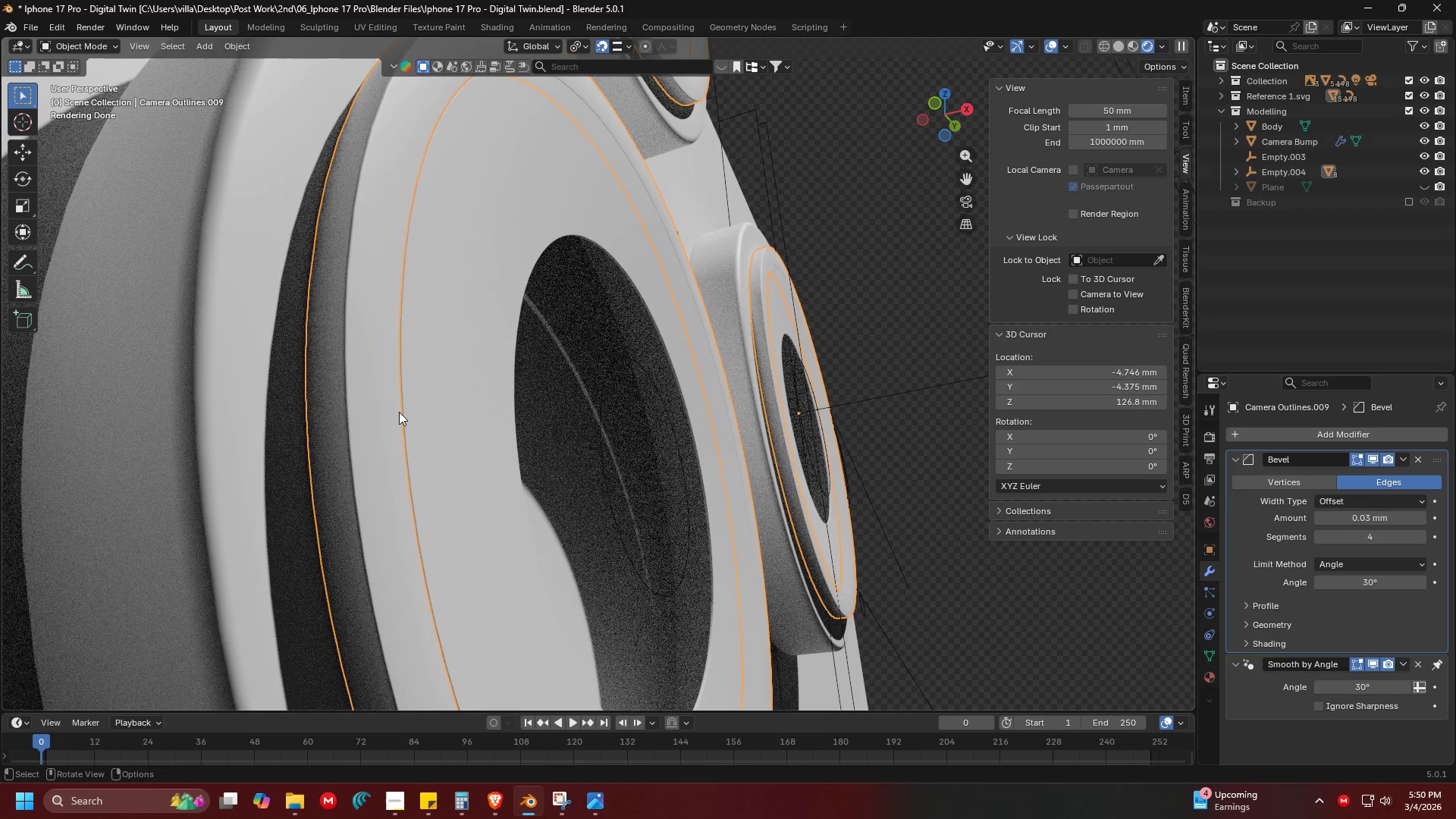 
key(Shift+ShiftLeft)
 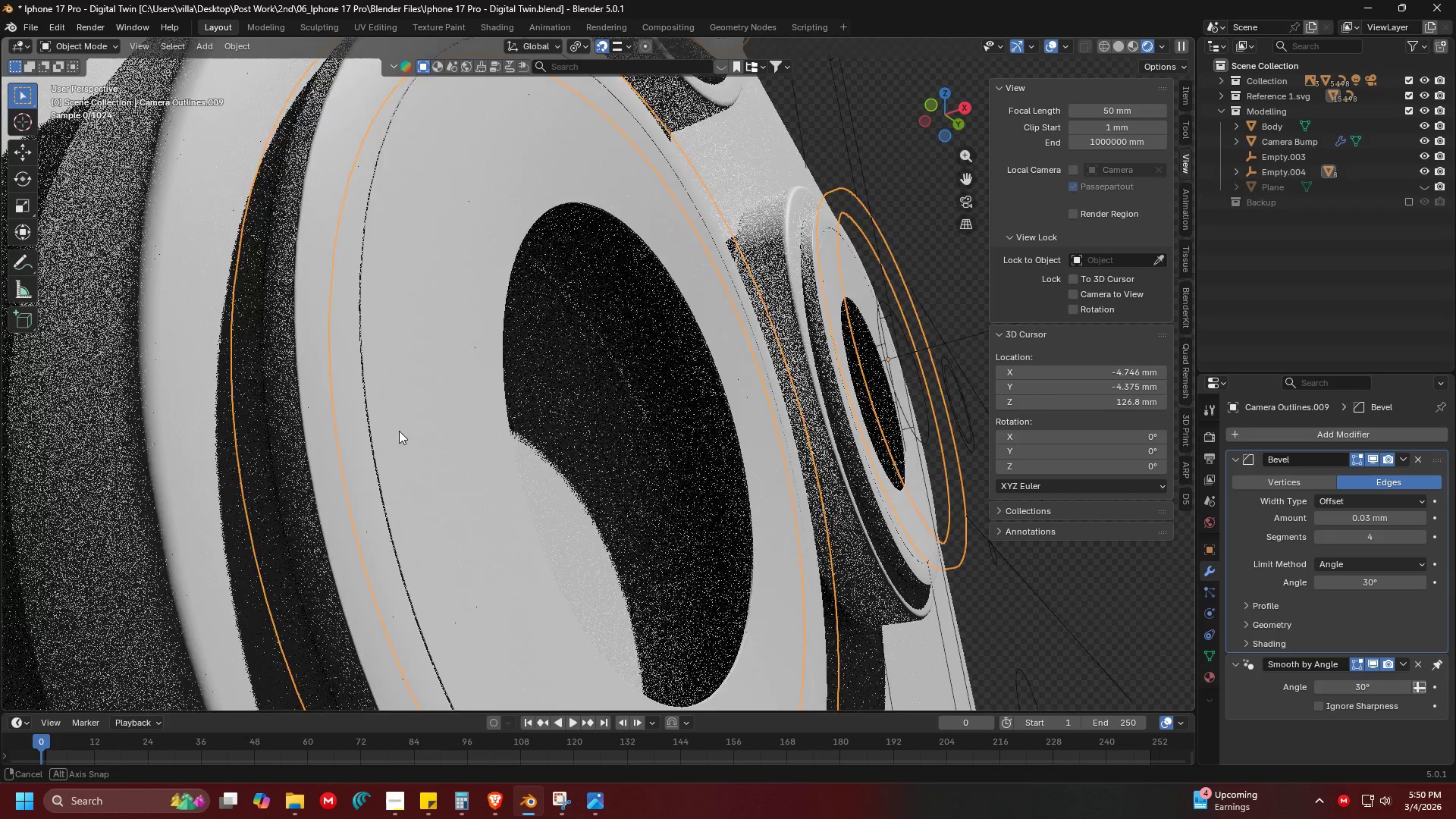 
key(Shift+ShiftLeft)
 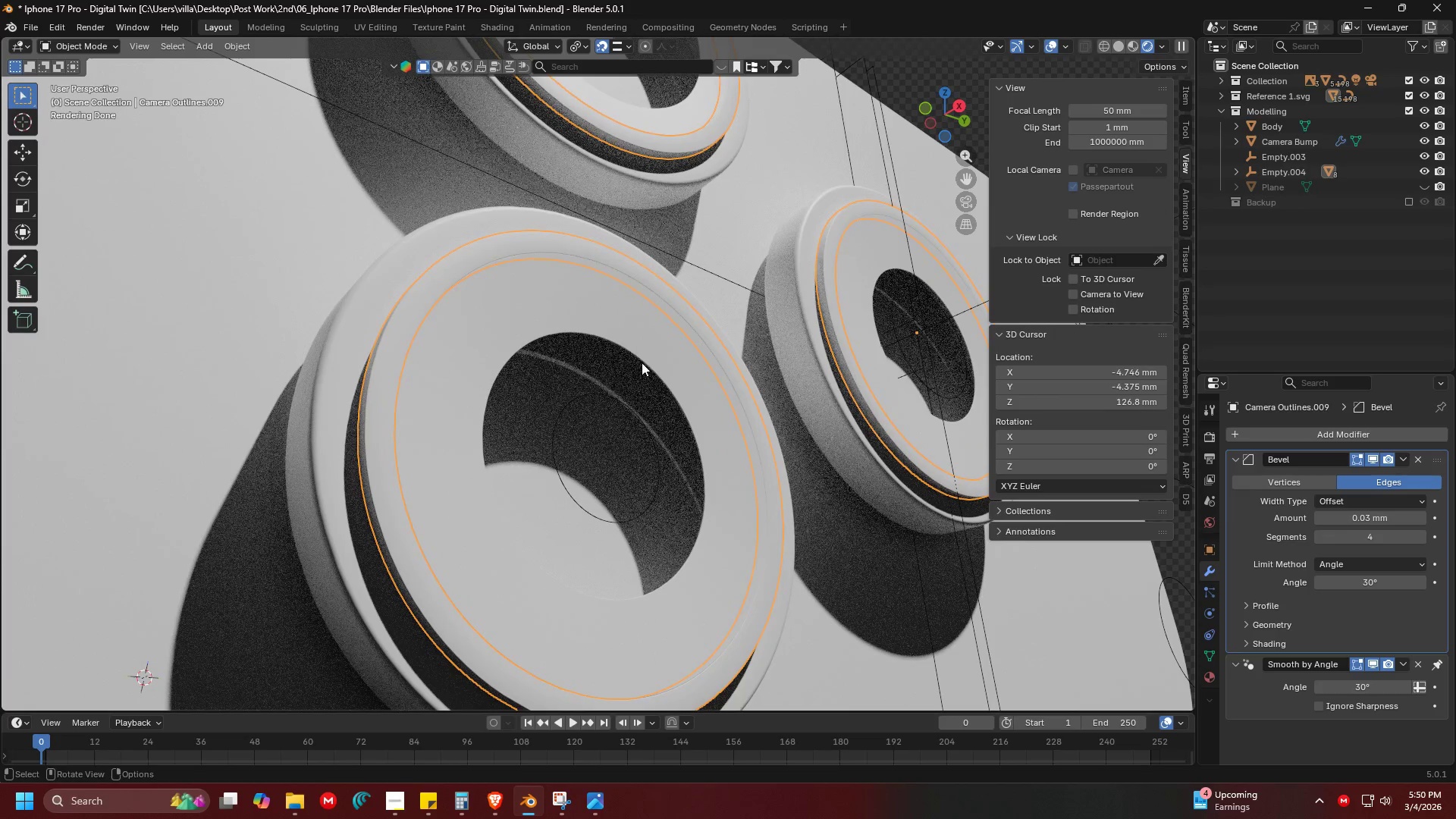 
scroll: coordinate [380, 438], scroll_direction: down, amount: 3.0
 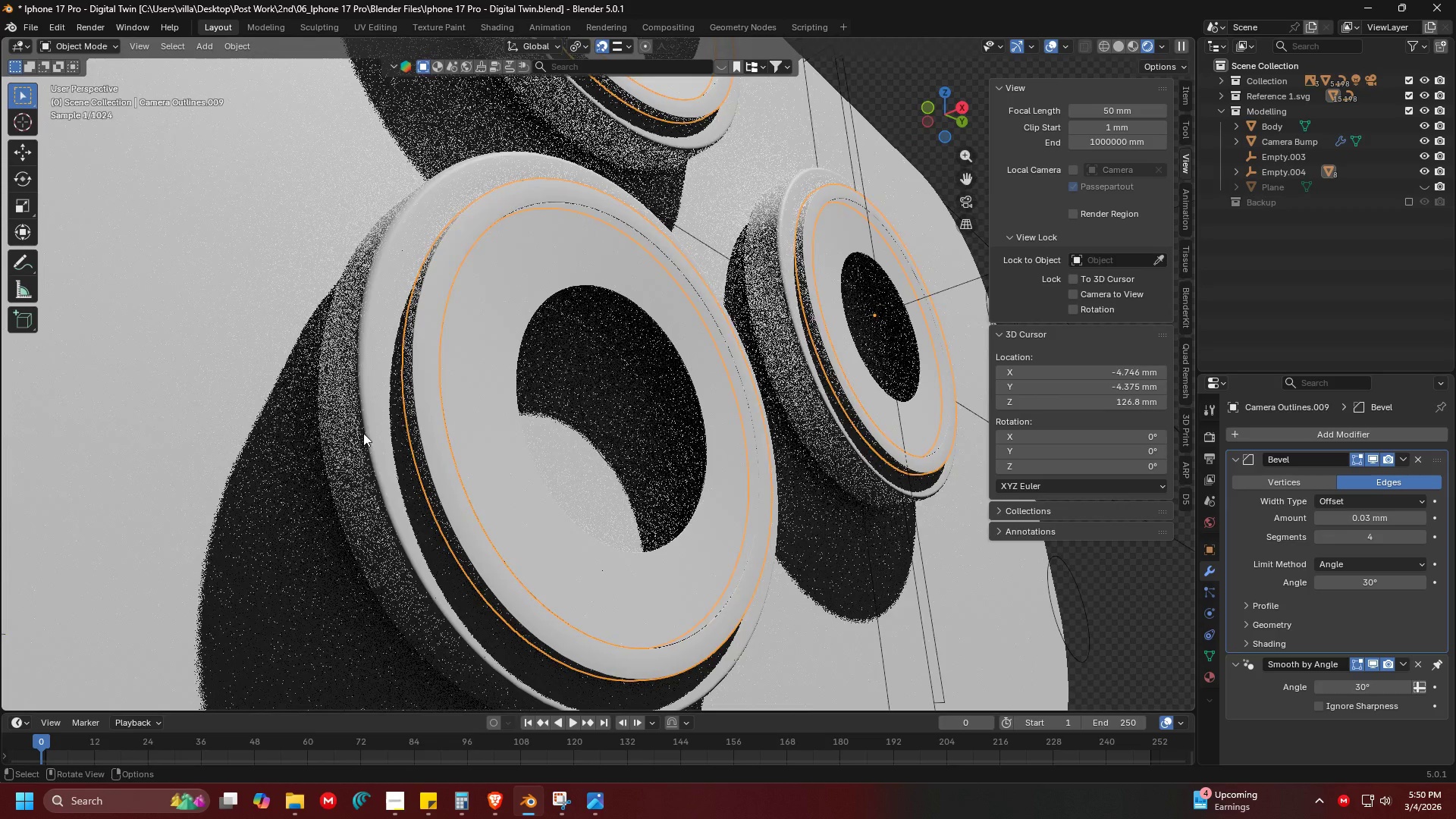 
key(Z)
 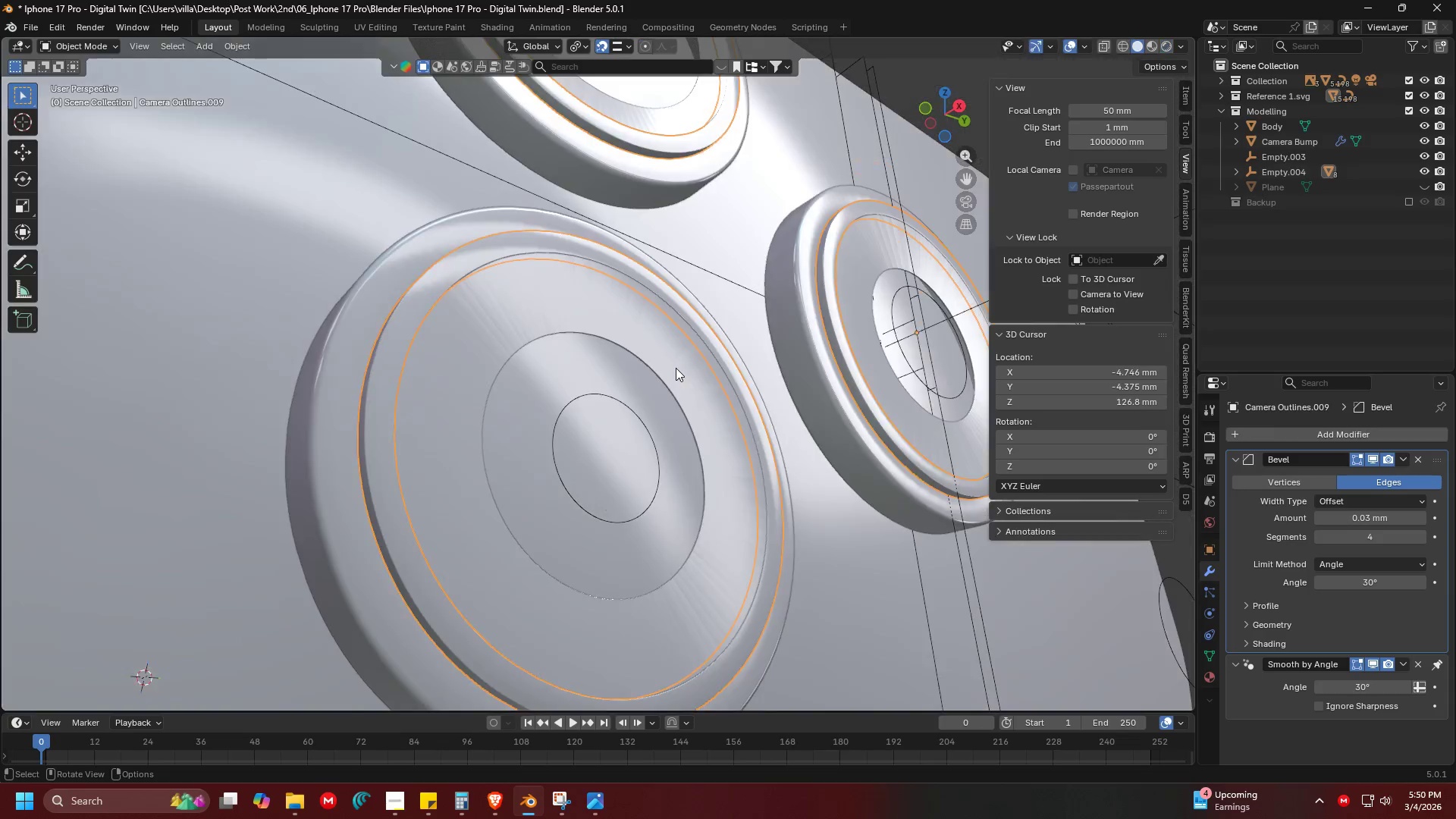 
key(Control+ControlLeft)
 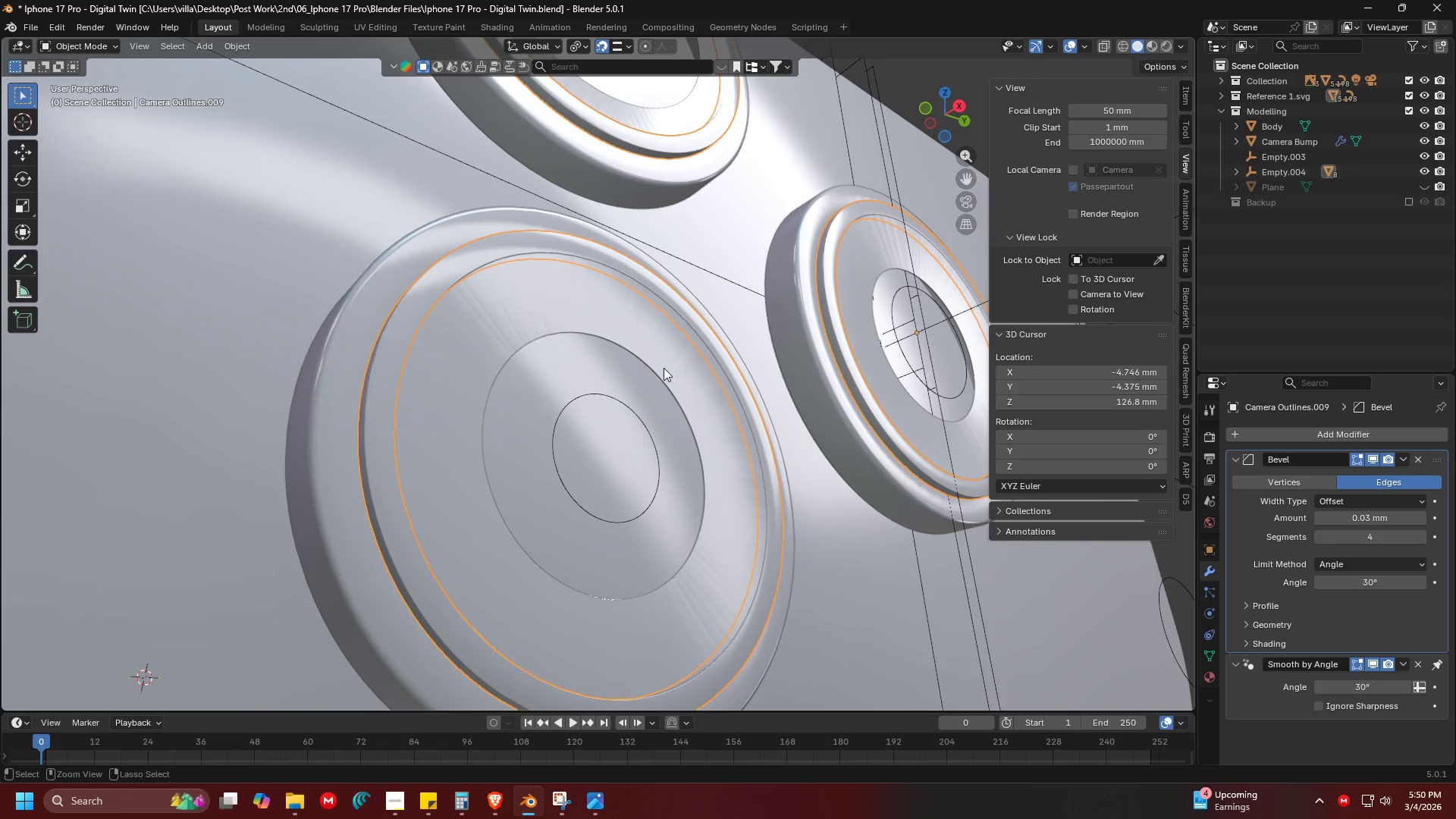 
key(Control+S)
 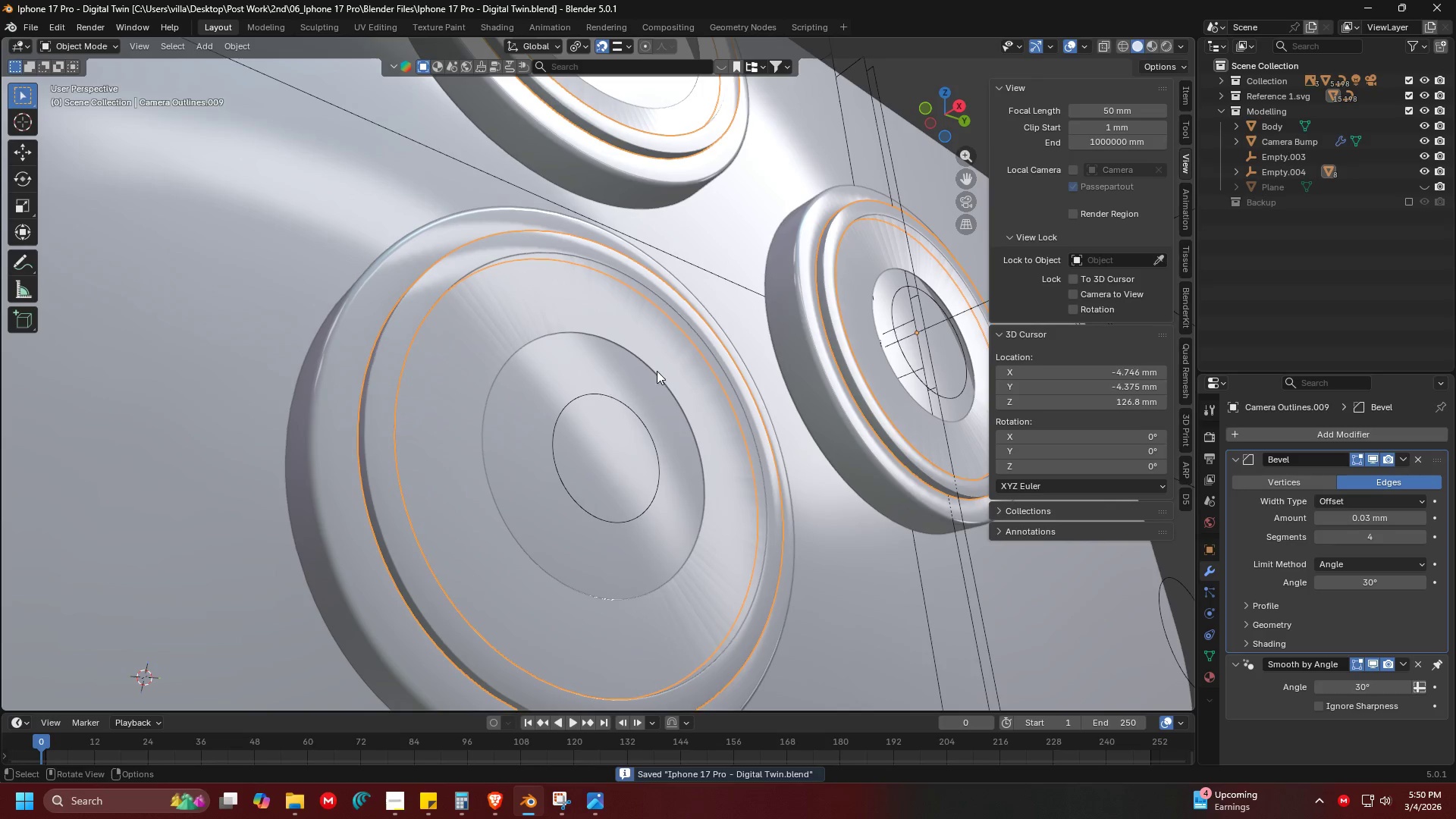 
key(Shift+ShiftLeft)
 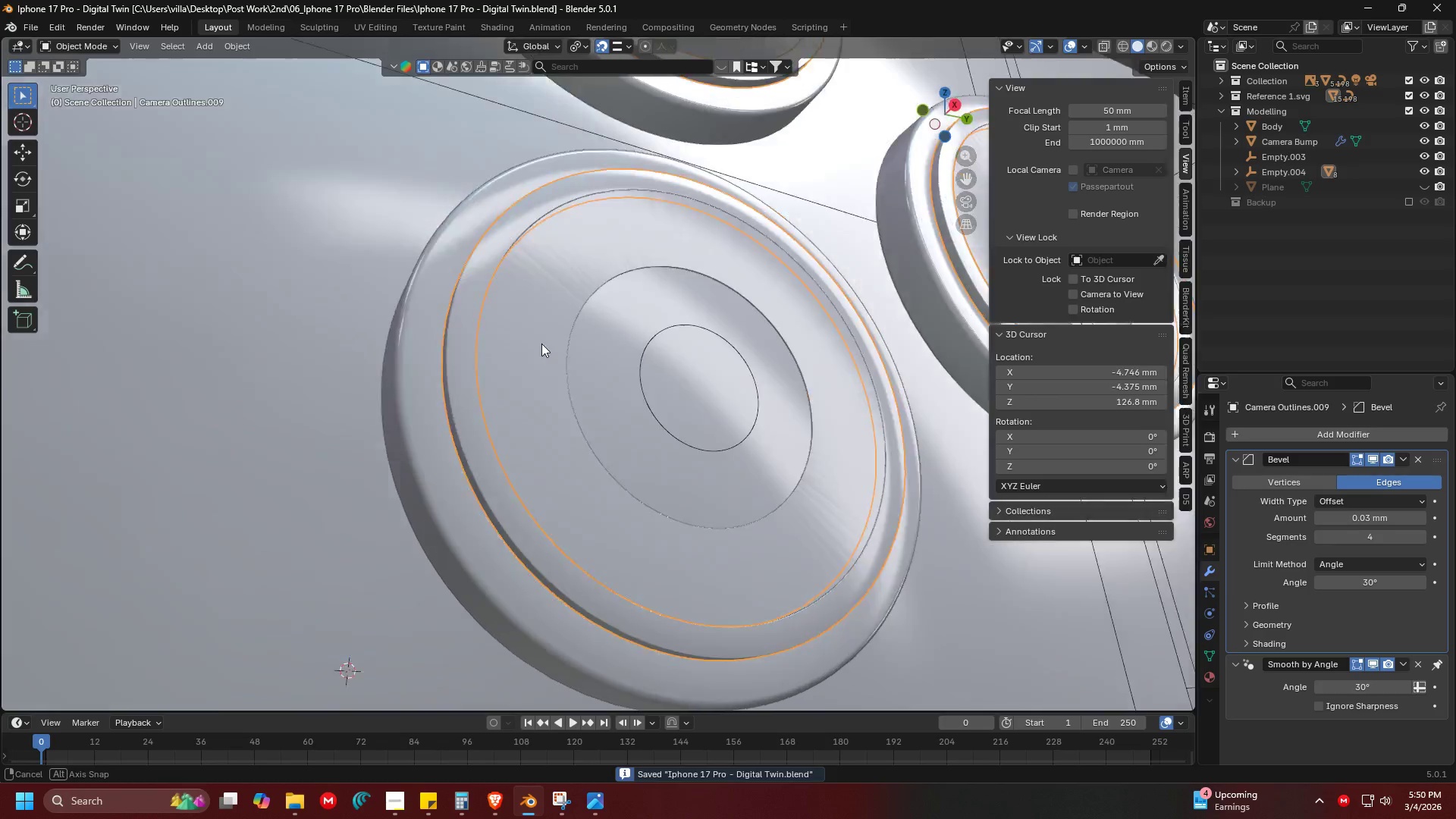 
key(Shift+ShiftLeft)
 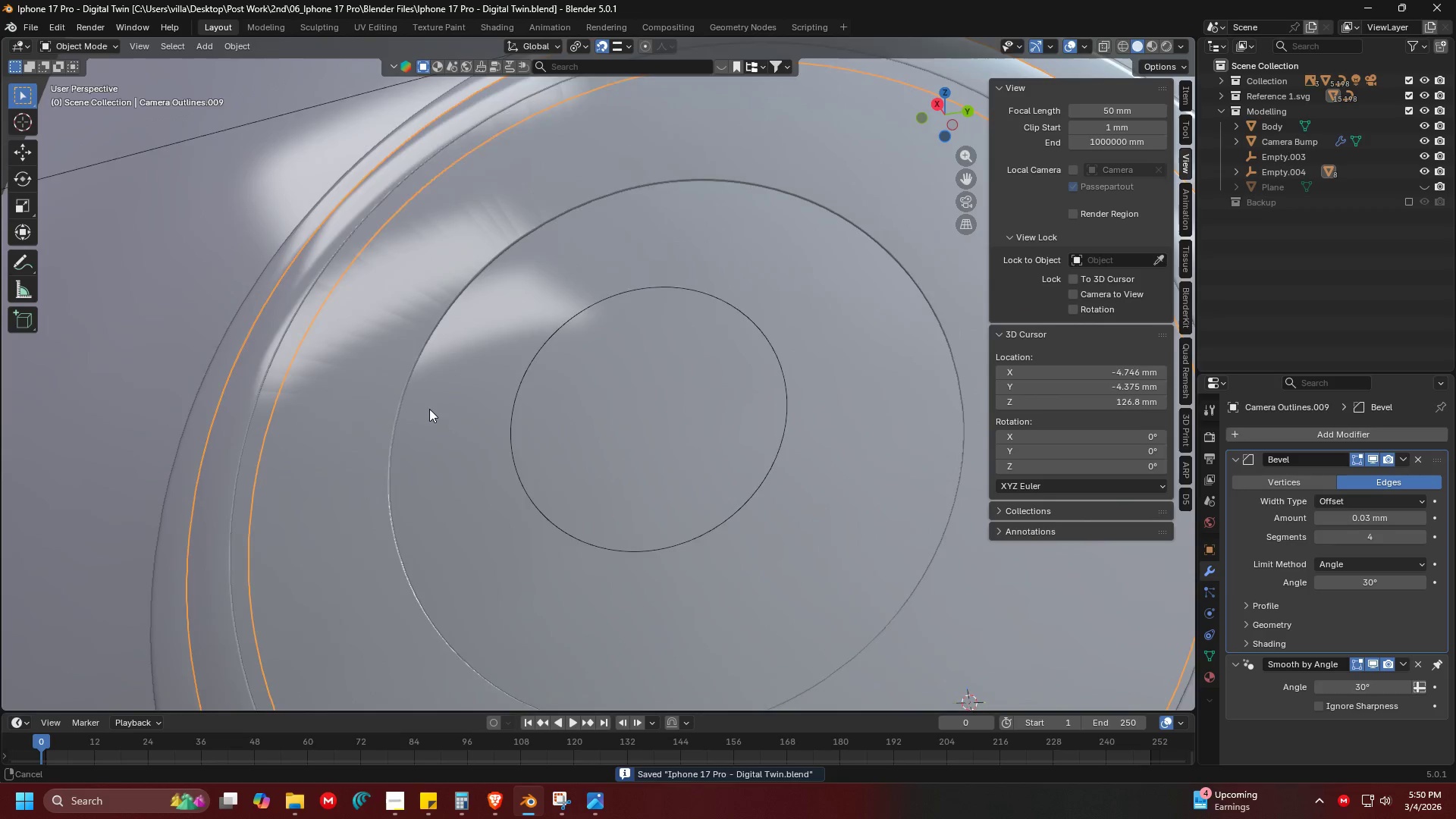 
key(Tab)
 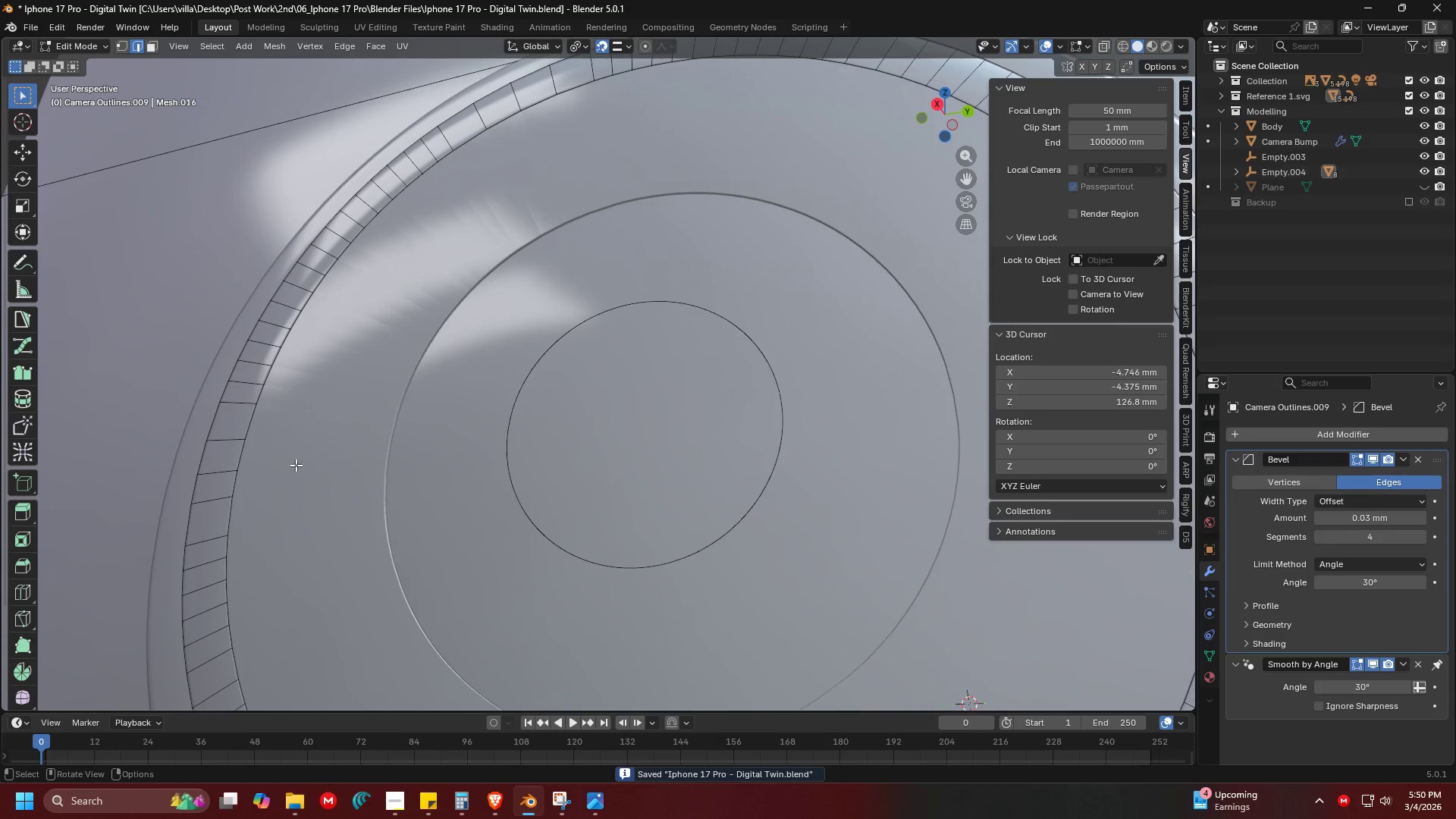 
scroll: coordinate [454, 342], scroll_direction: up, amount: 3.0
 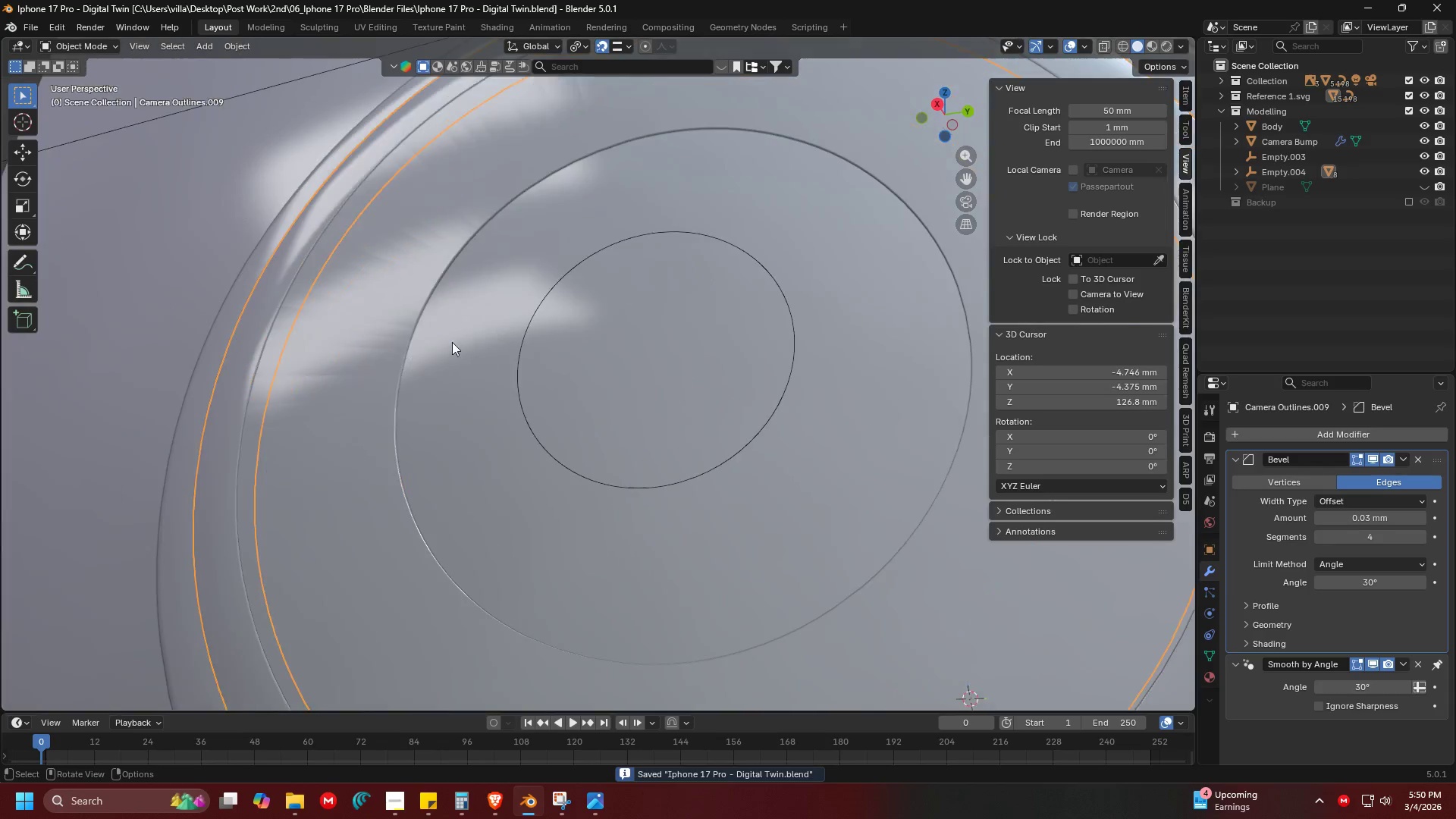 
key(Shift+ShiftLeft)
 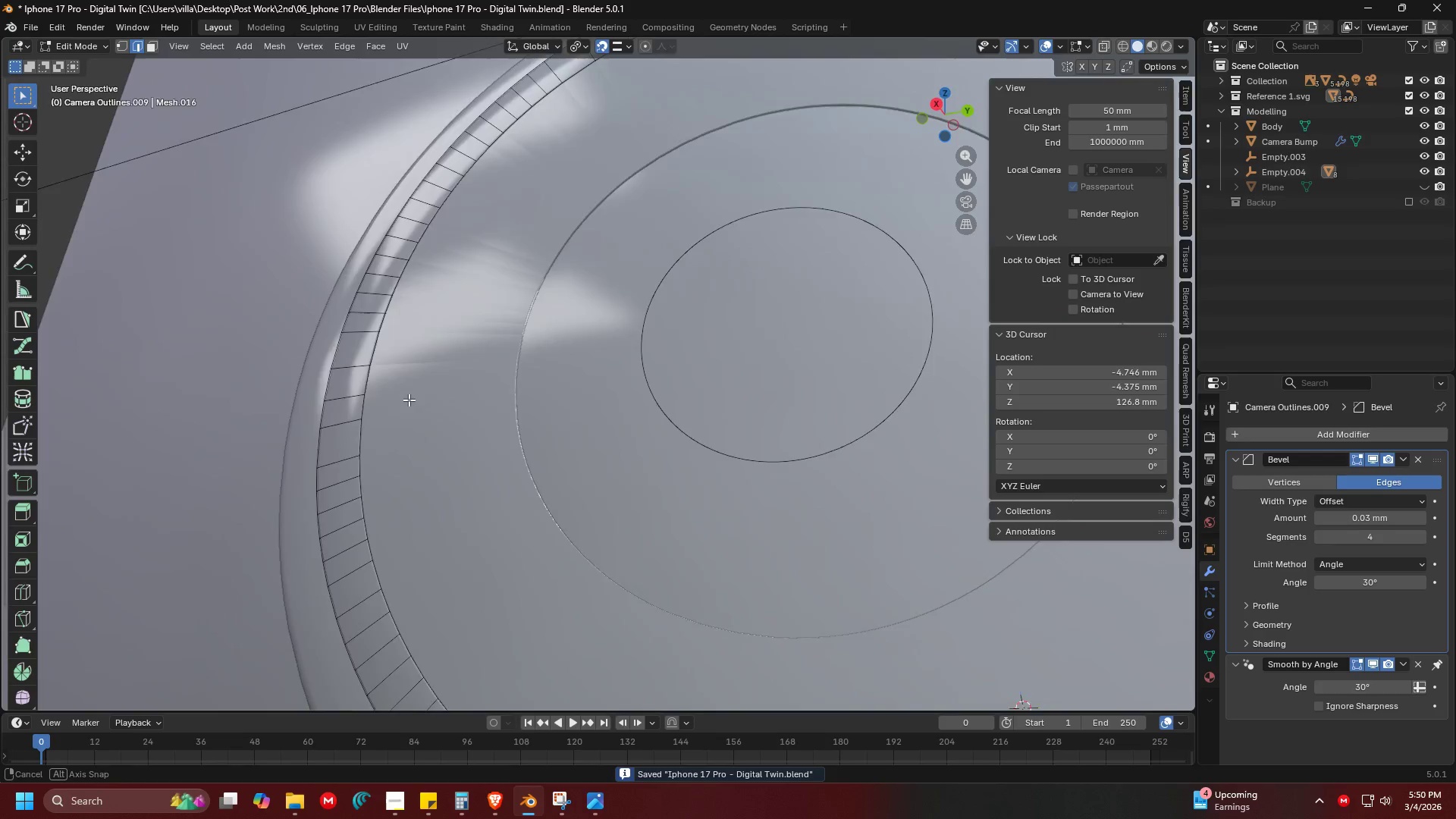 
hold_key(key=ShiftLeft, duration=0.42)
 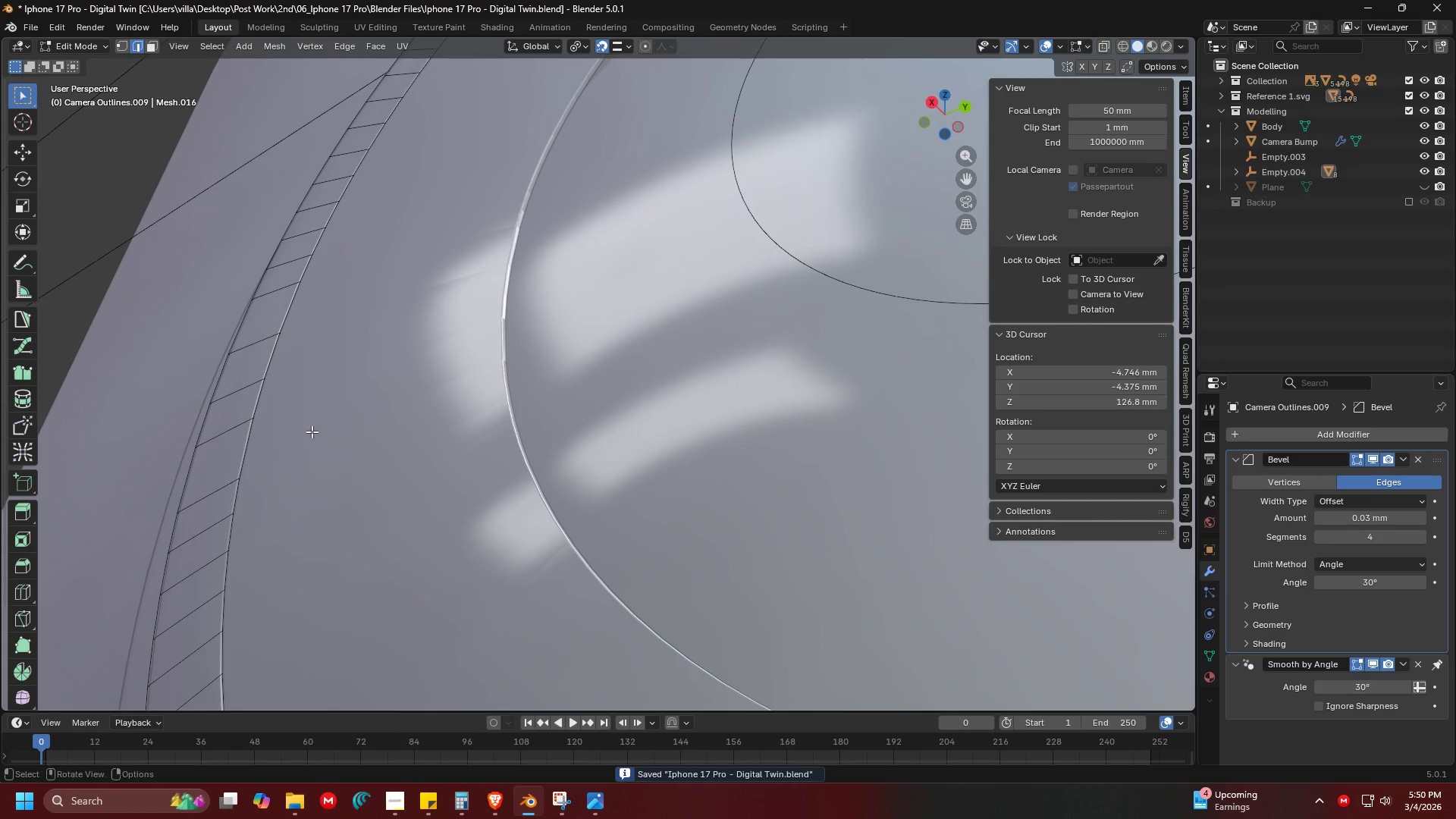 
scroll: coordinate [377, 381], scroll_direction: up, amount: 3.0
 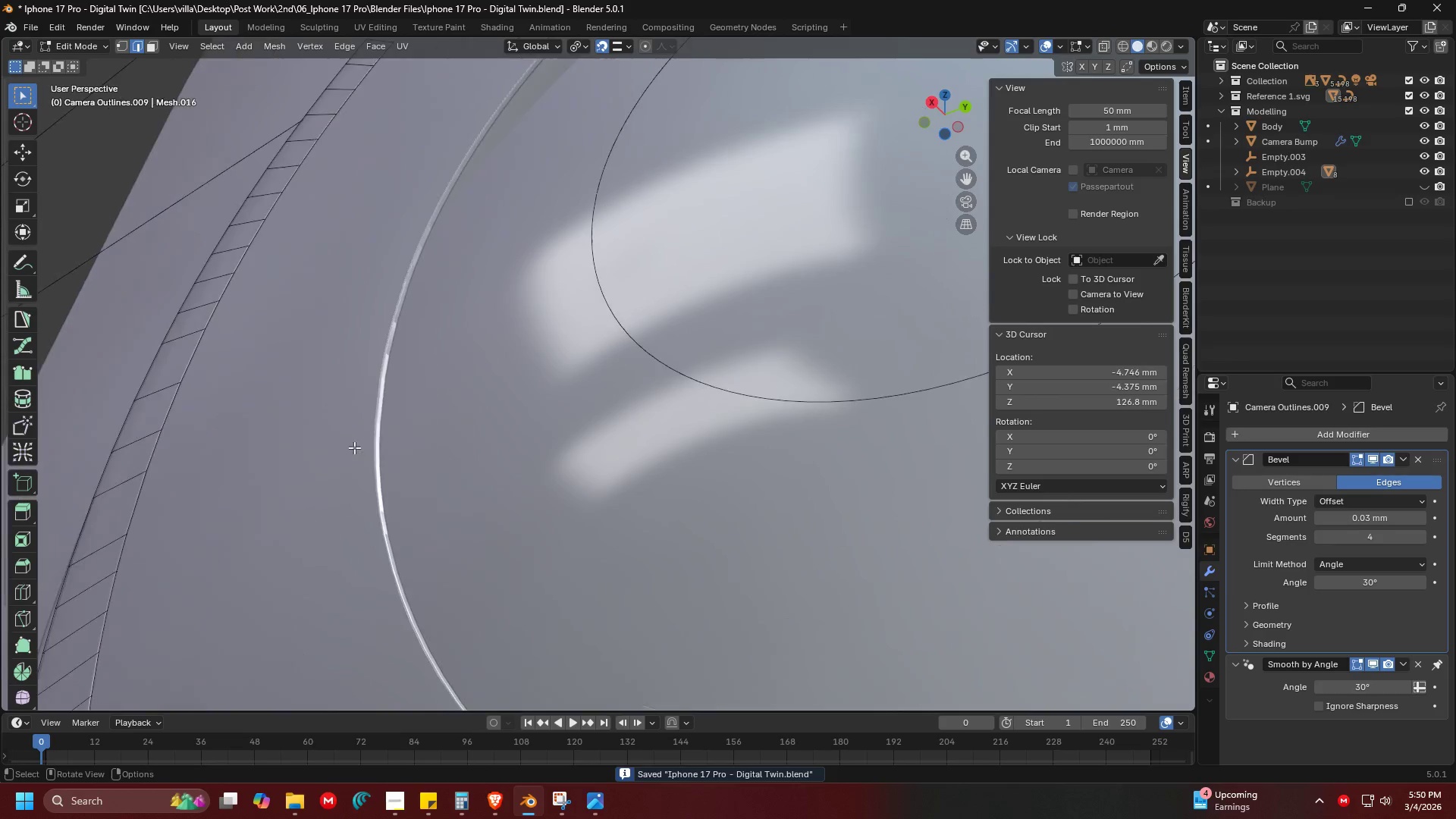 
hold_key(key=AltLeft, duration=0.58)
left_click([247, 443])
 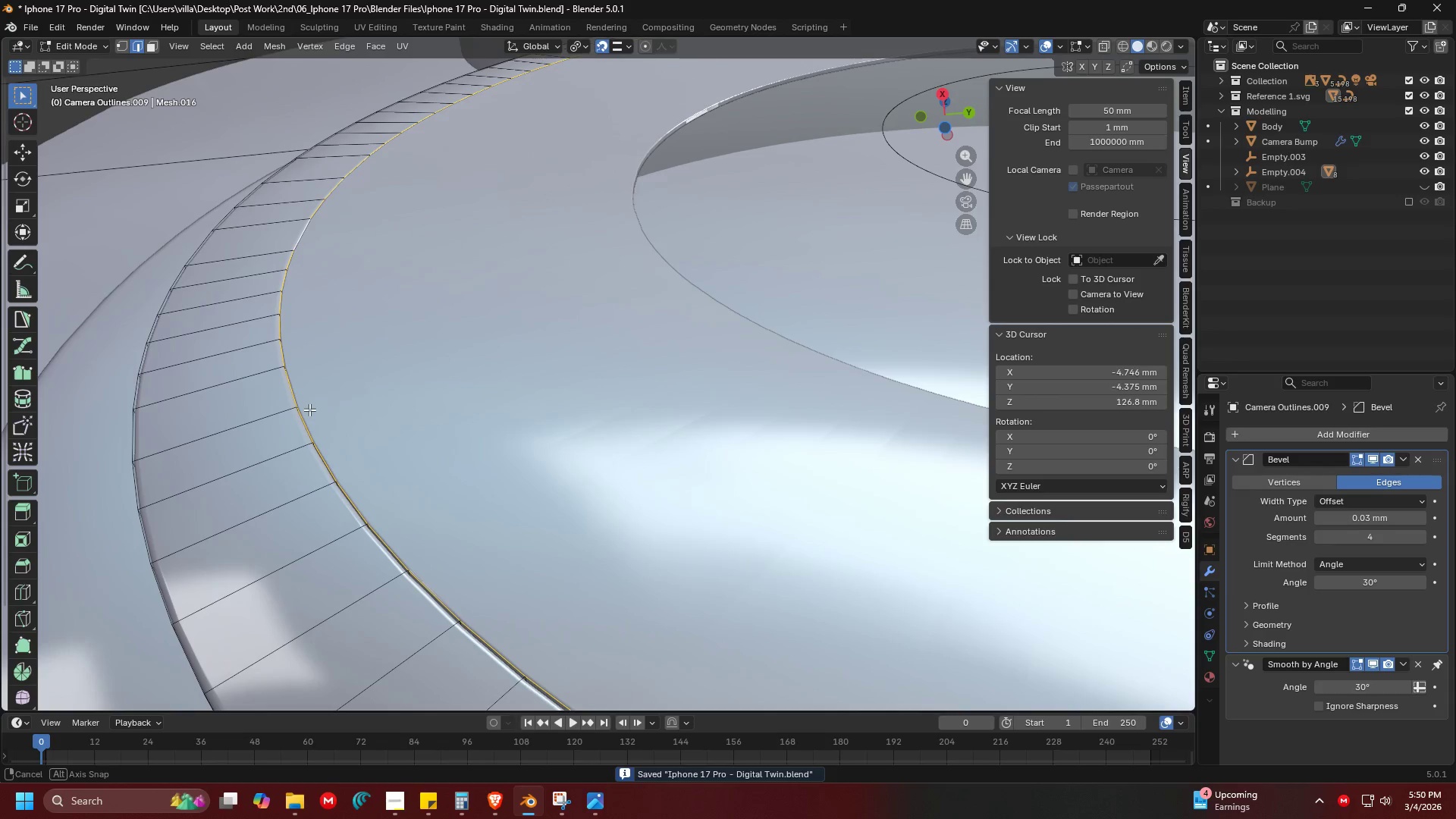 
hold_key(key=ShiftLeft, duration=0.31)
 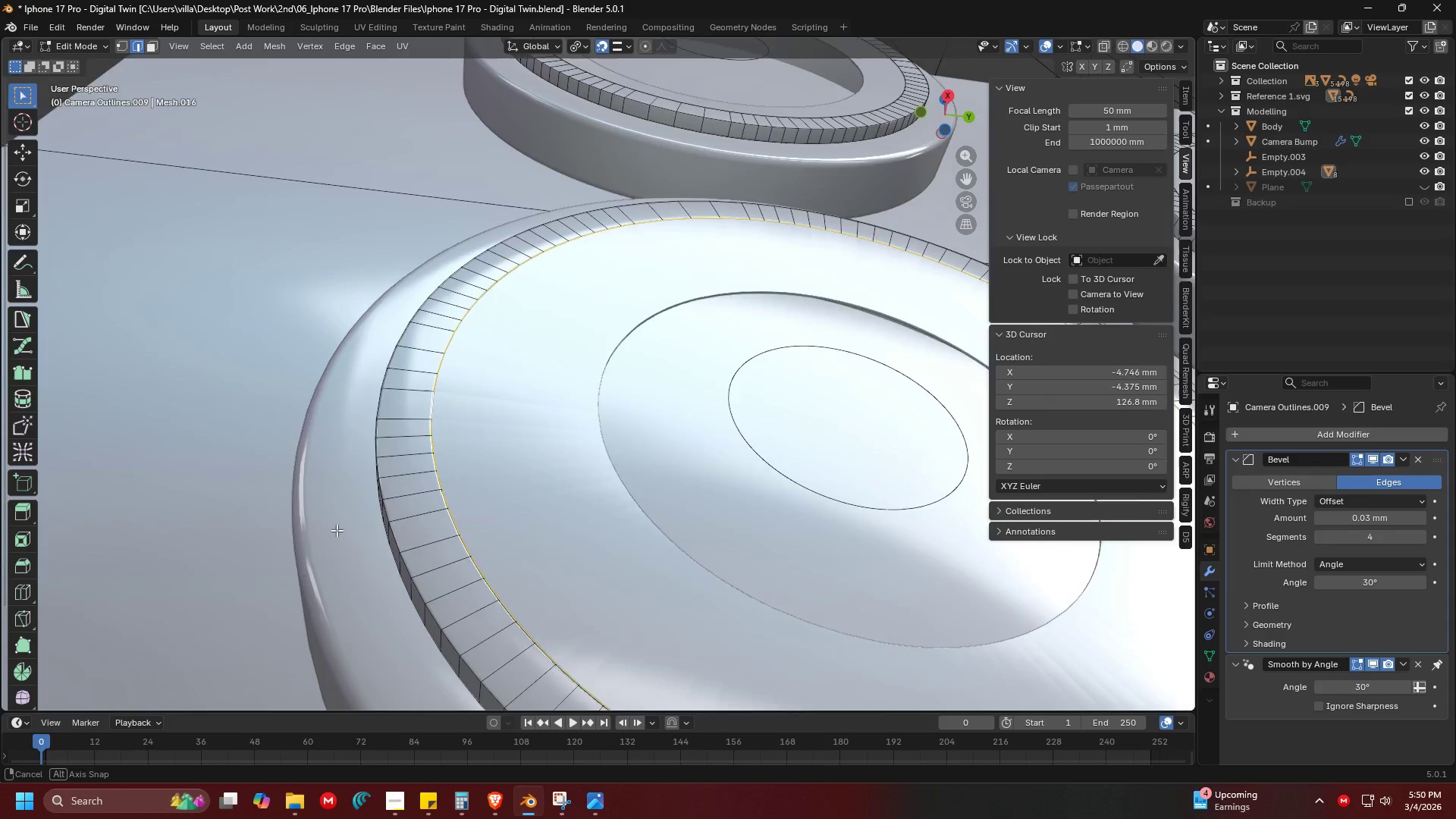 
hold_key(key=ShiftLeft, duration=0.33)
 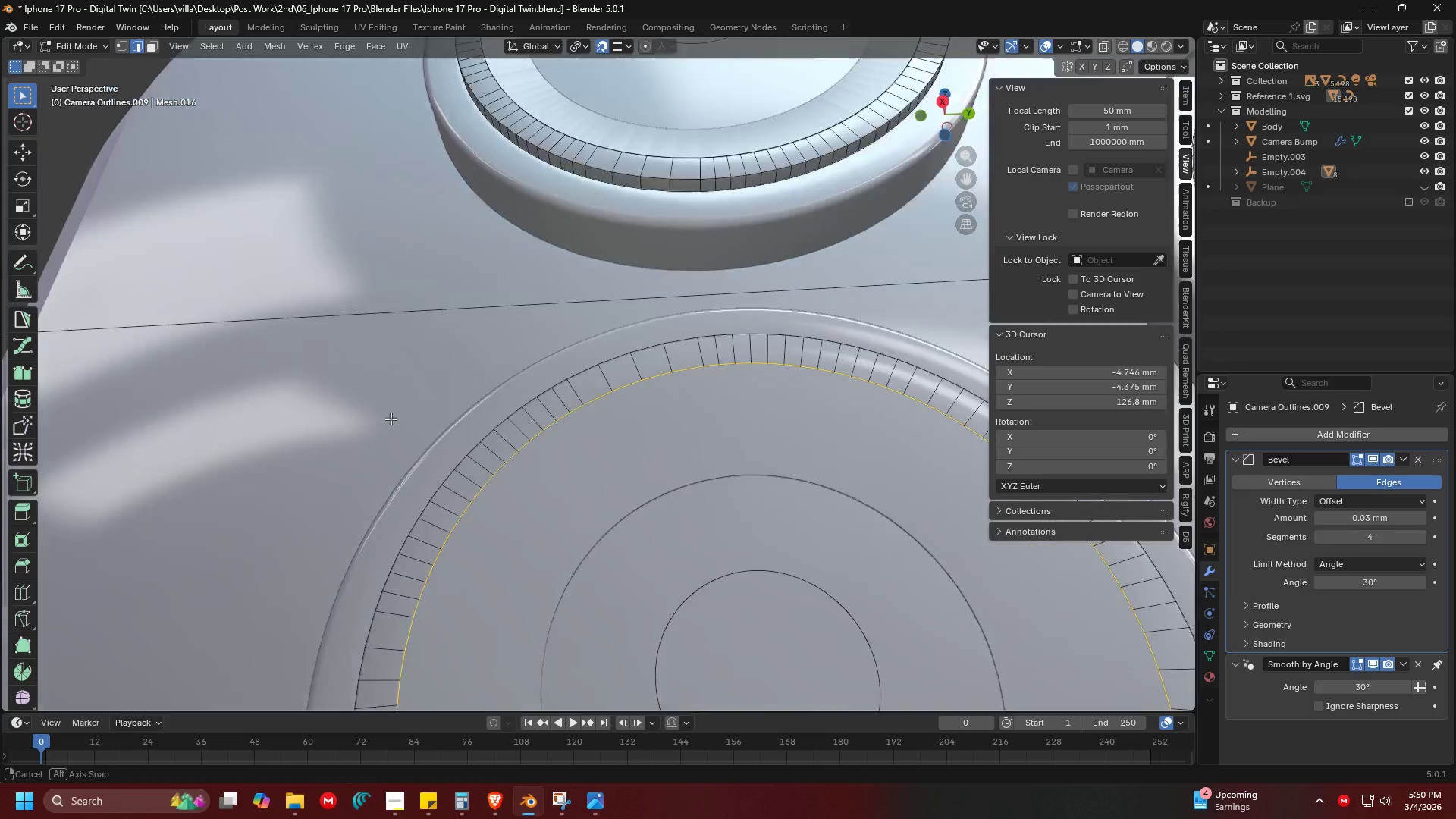 
scroll: coordinate [305, 516], scroll_direction: down, amount: 6.0
 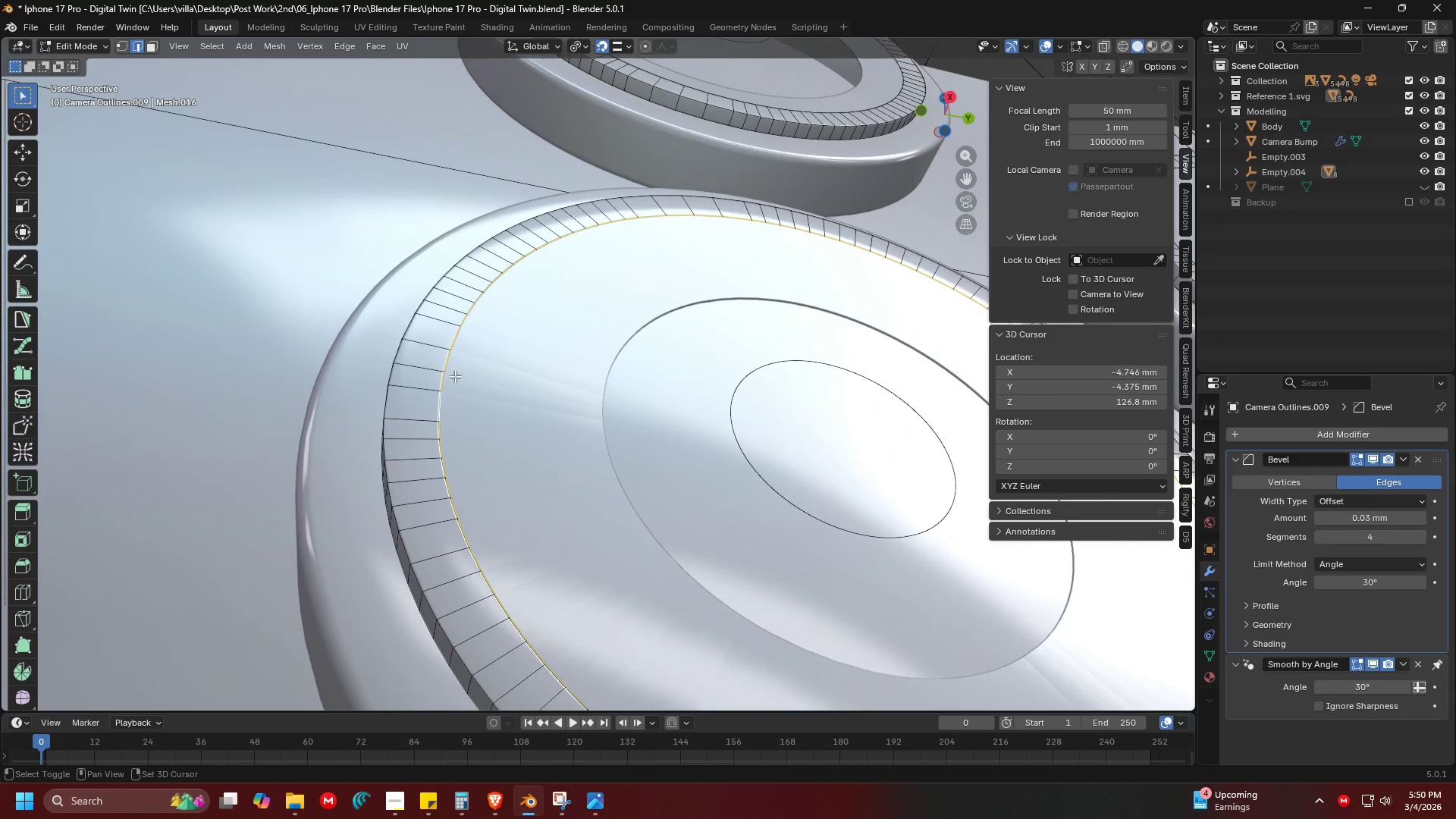 
key(Shift+ShiftLeft)
 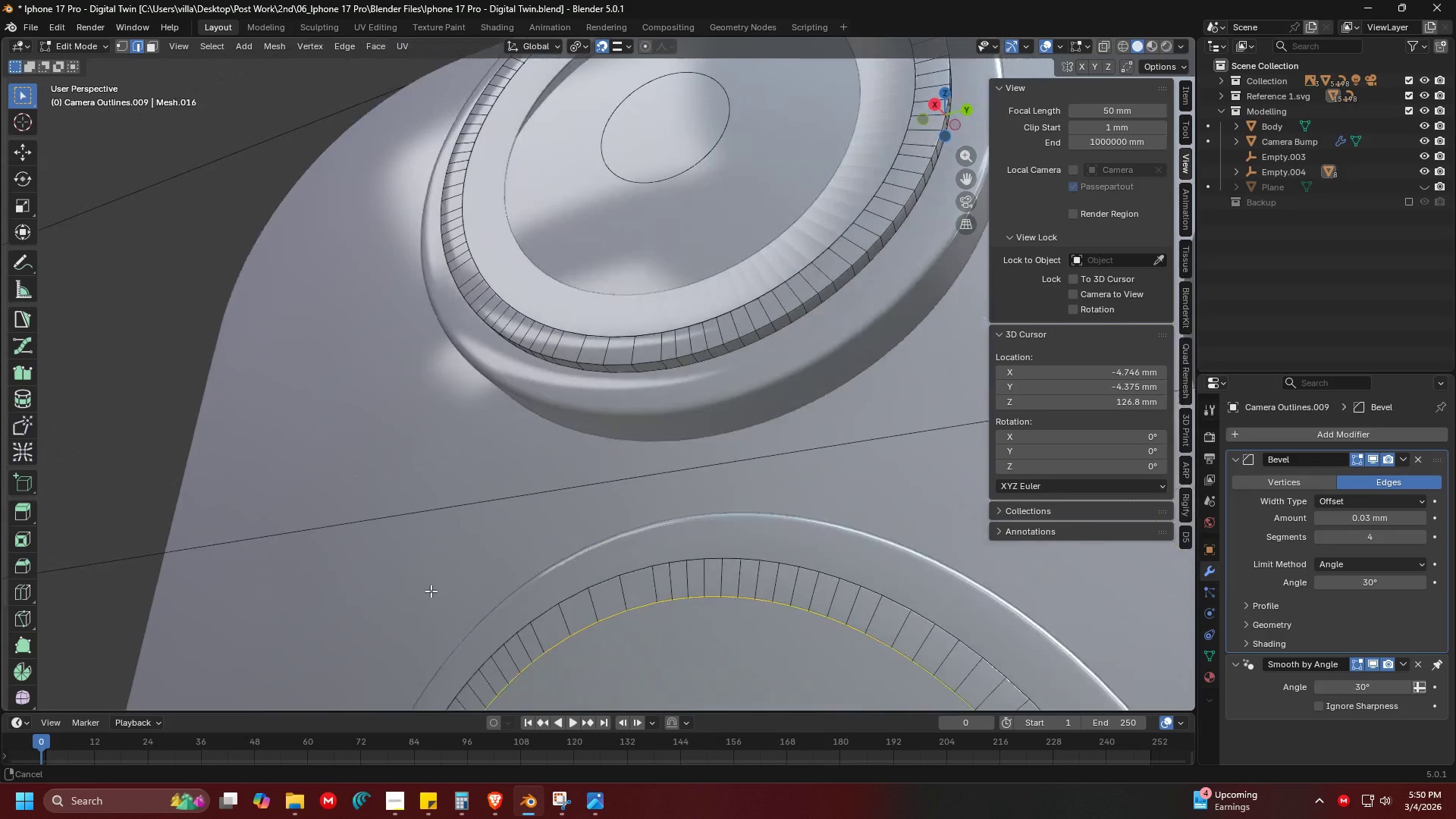 
key(Shift+ShiftLeft)
 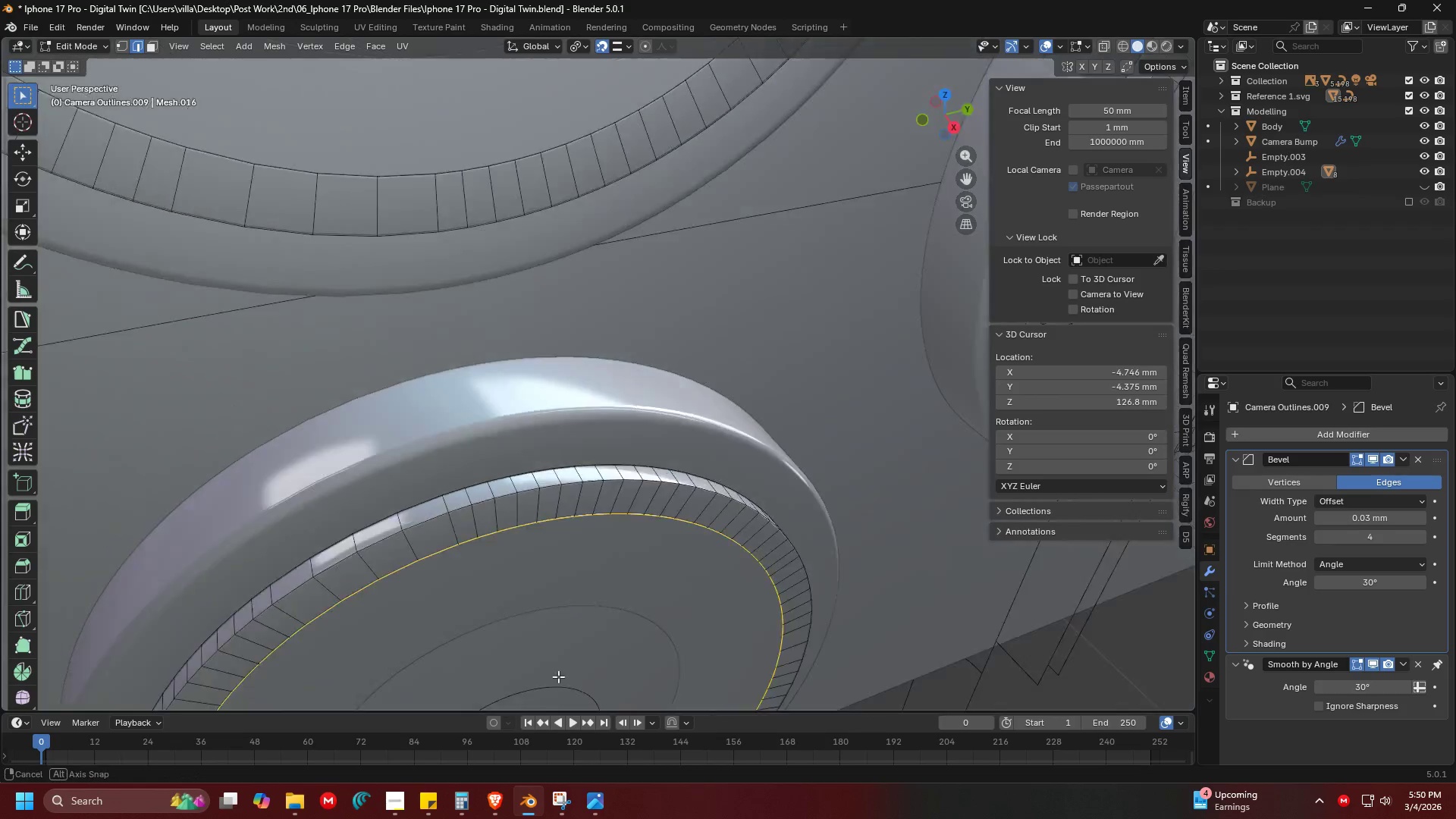 
scroll: coordinate [462, 680], scroll_direction: none, amount: 0.0
 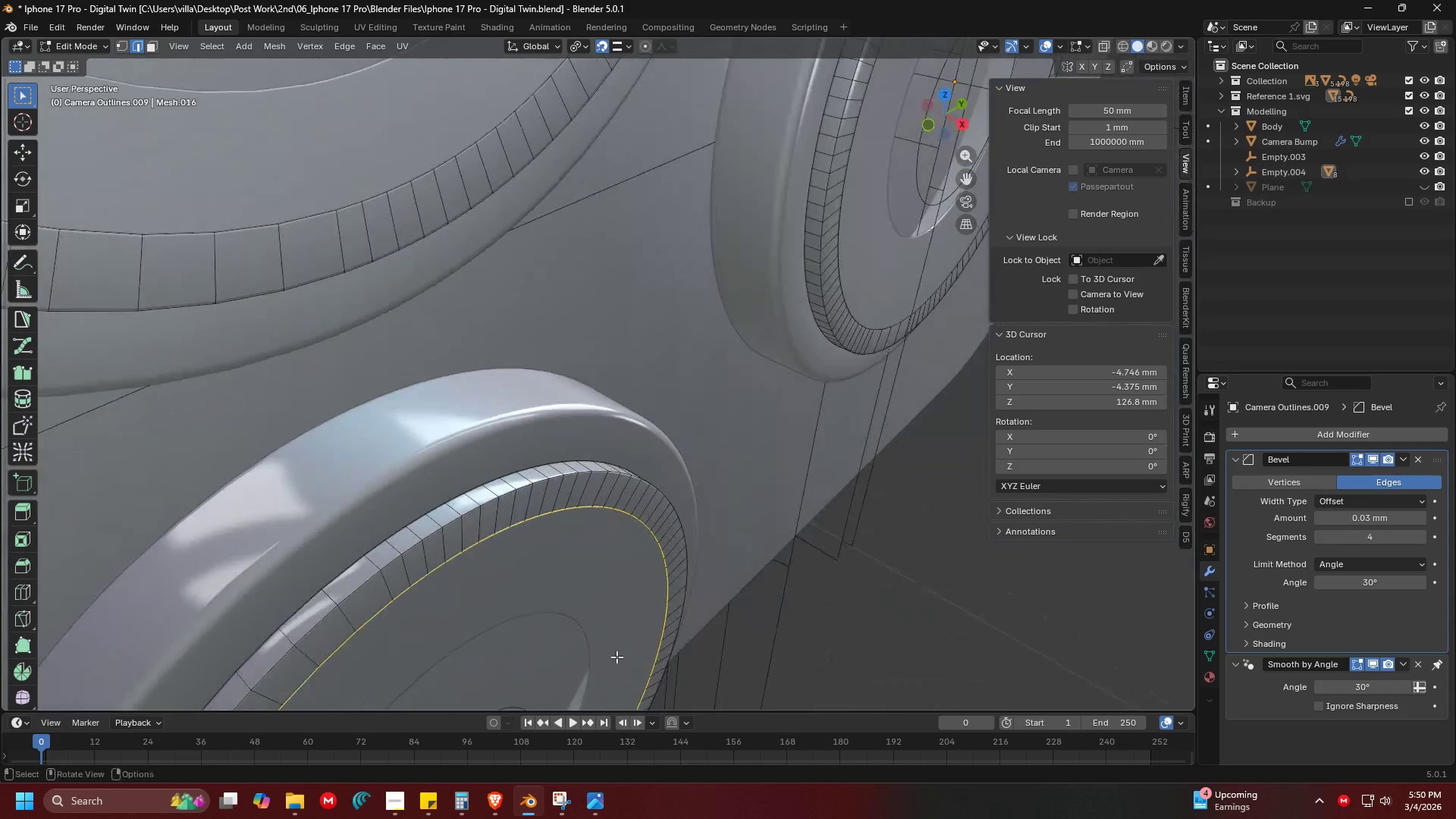 
key(Shift+ShiftLeft)
 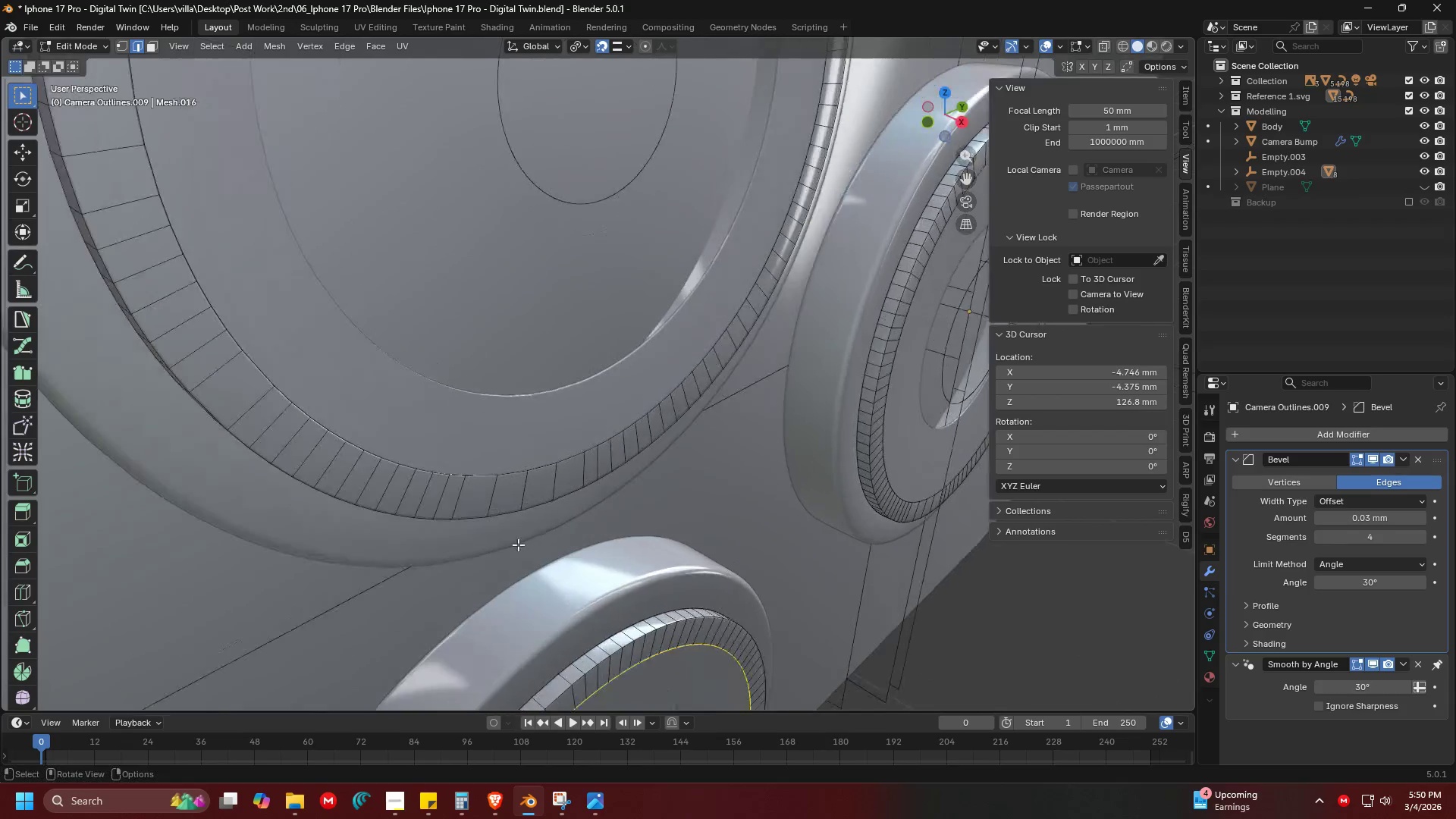 
hold_key(key=ShiftLeft, duration=0.83)
 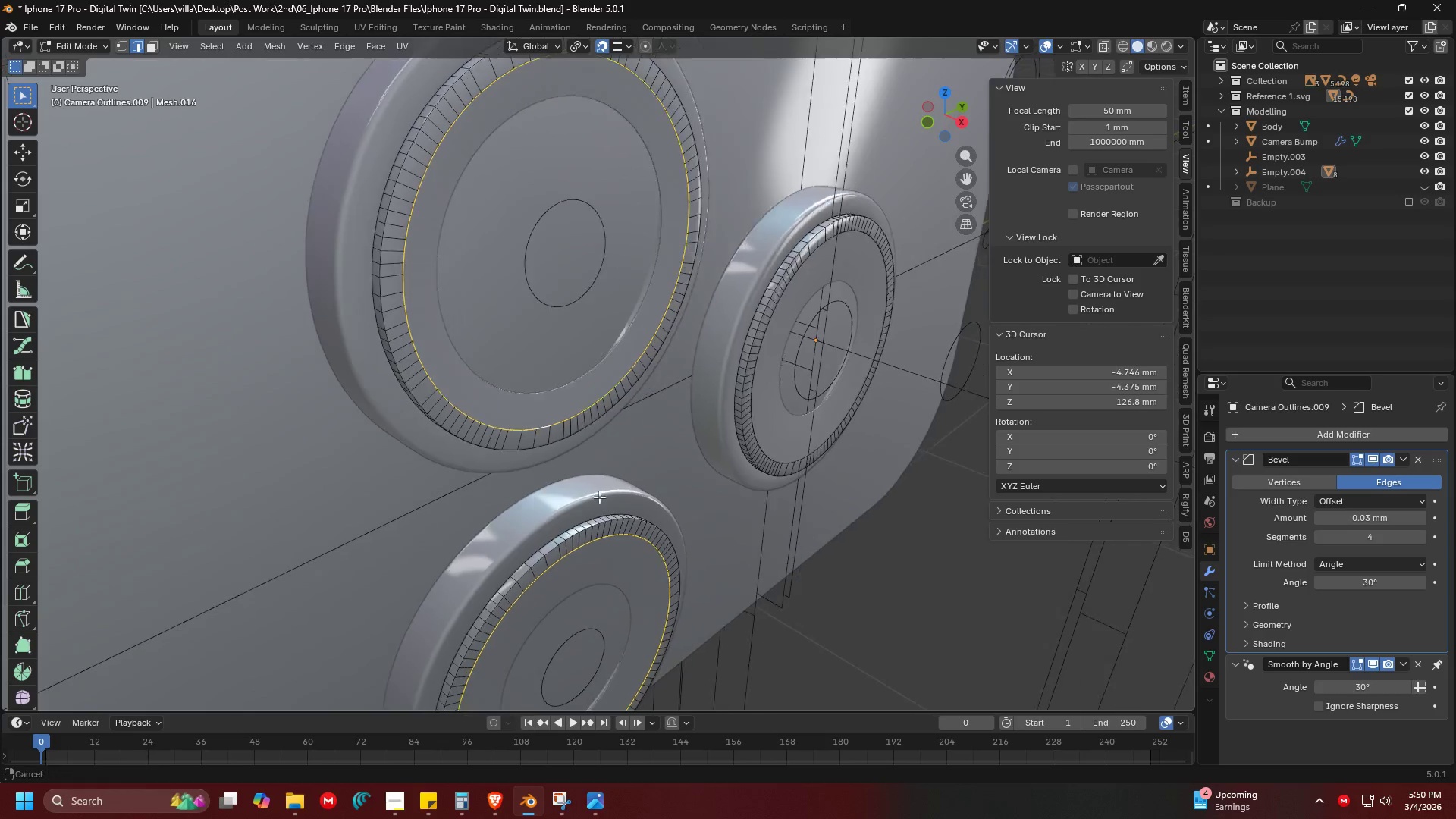 
hold_key(key=AltLeft, duration=0.62)
 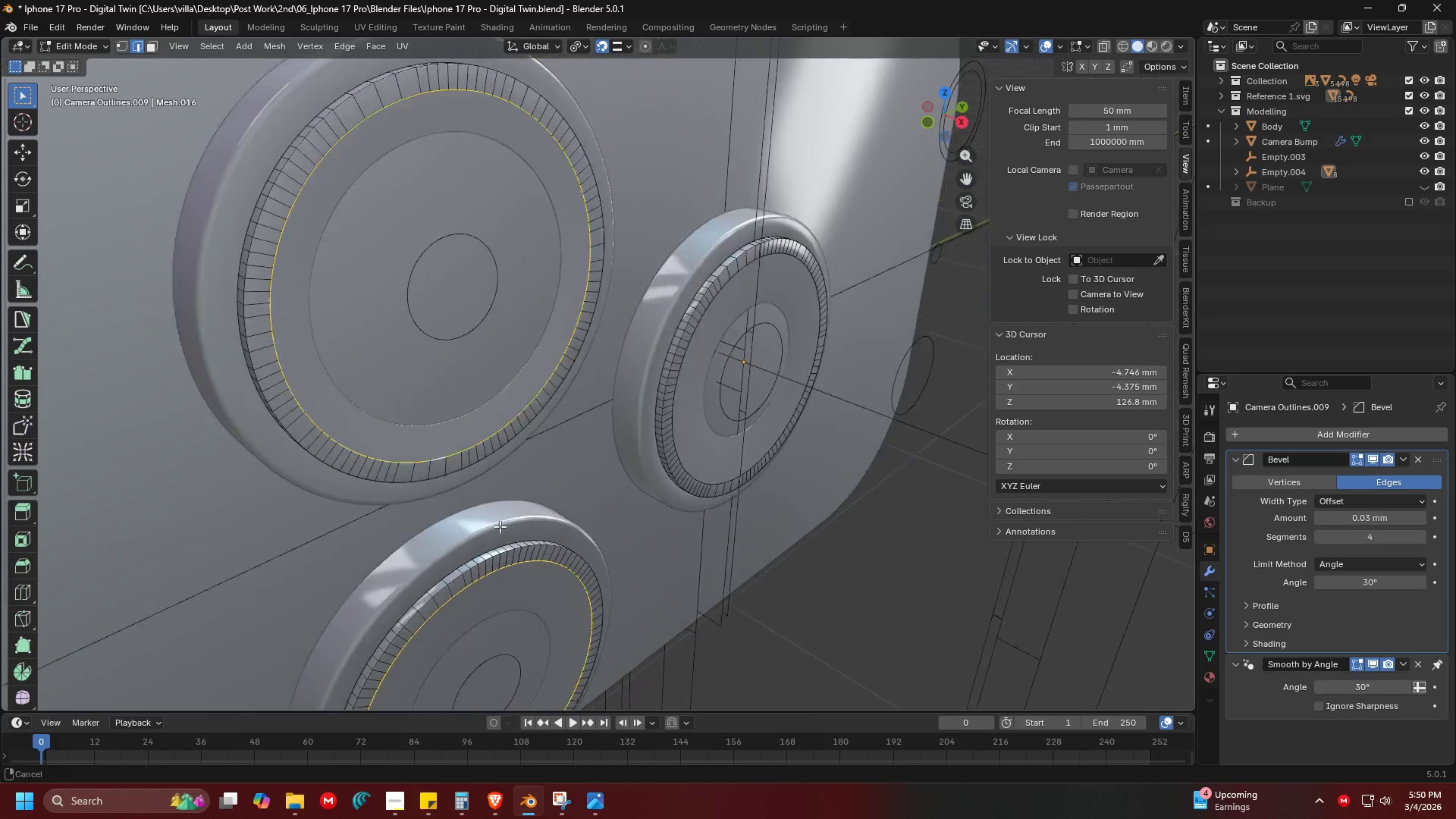 
scroll: coordinate [518, 544], scroll_direction: up, amount: 1.0
 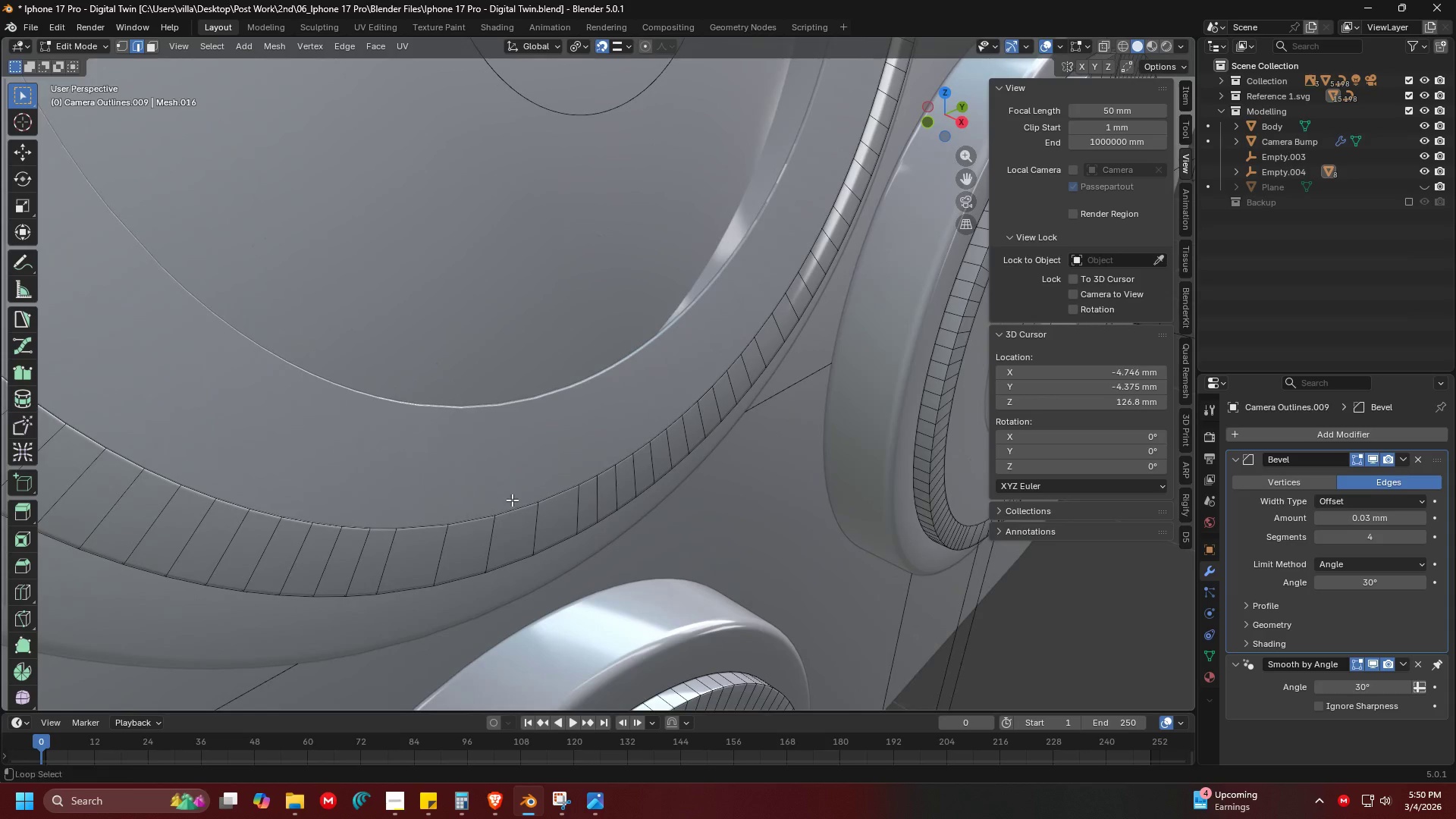 
left_click([515, 507])
 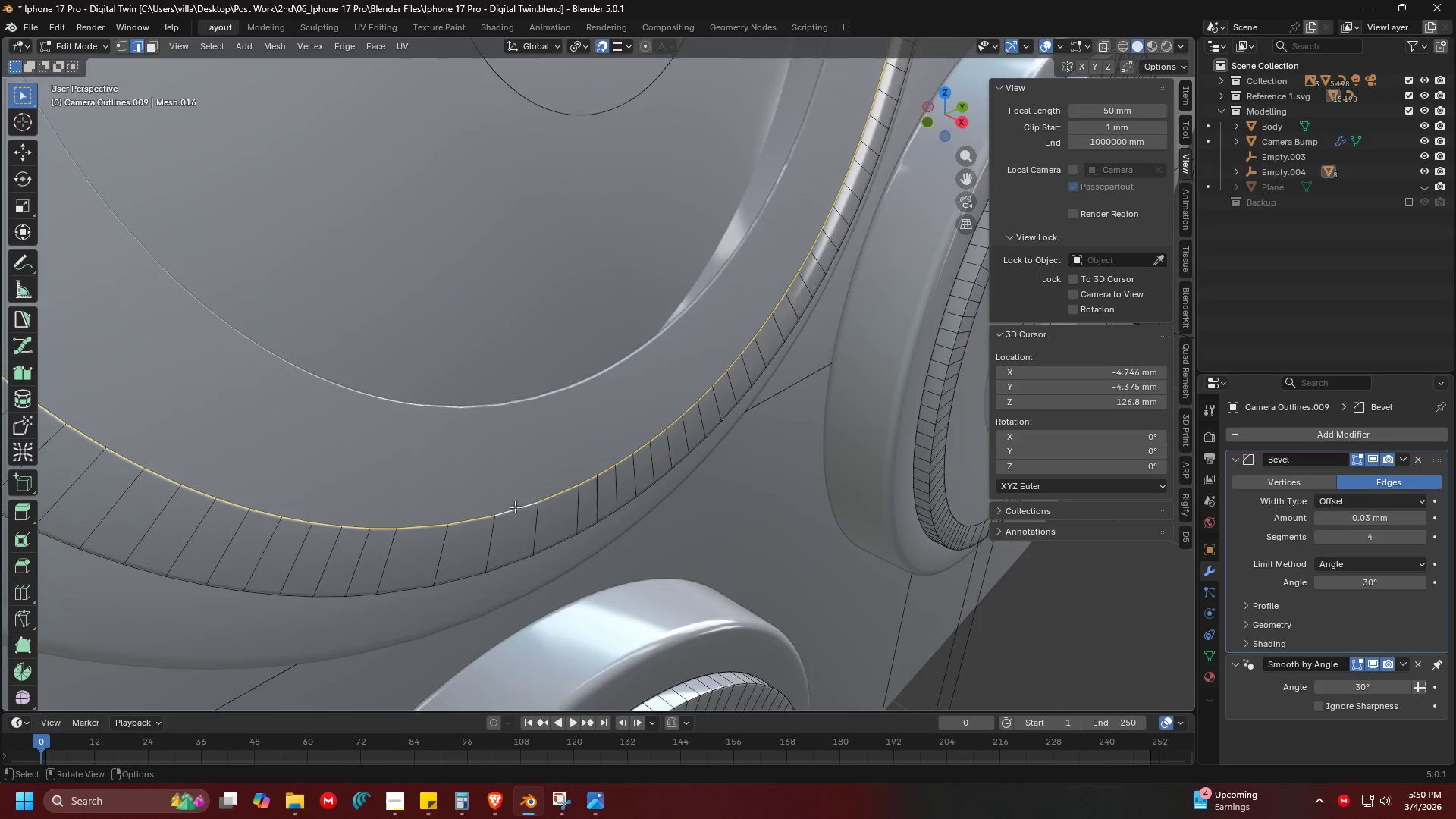 
hold_key(key=ShiftLeft, duration=0.38)
 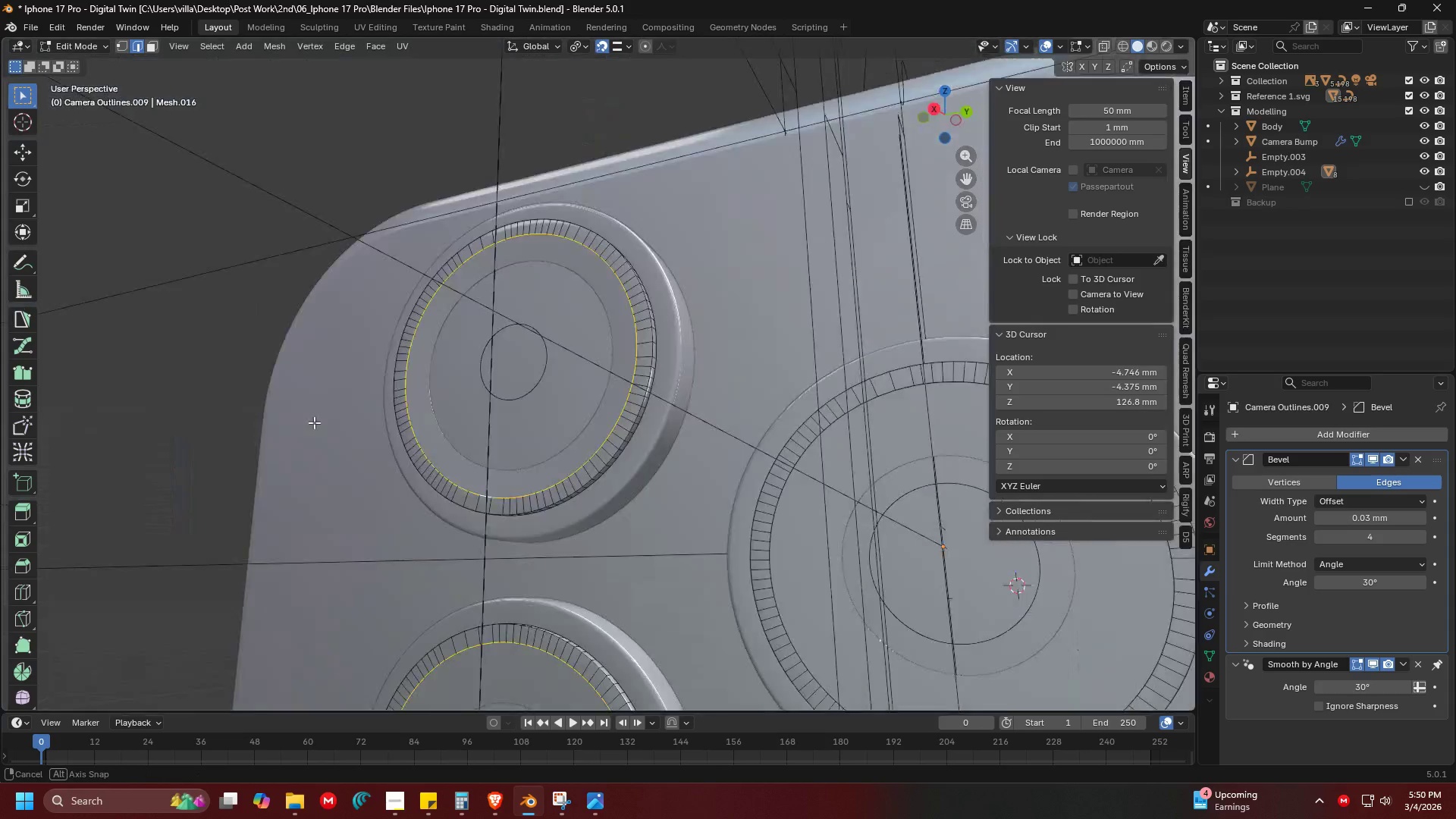 
scroll: coordinate [651, 484], scroll_direction: down, amount: 6.0
 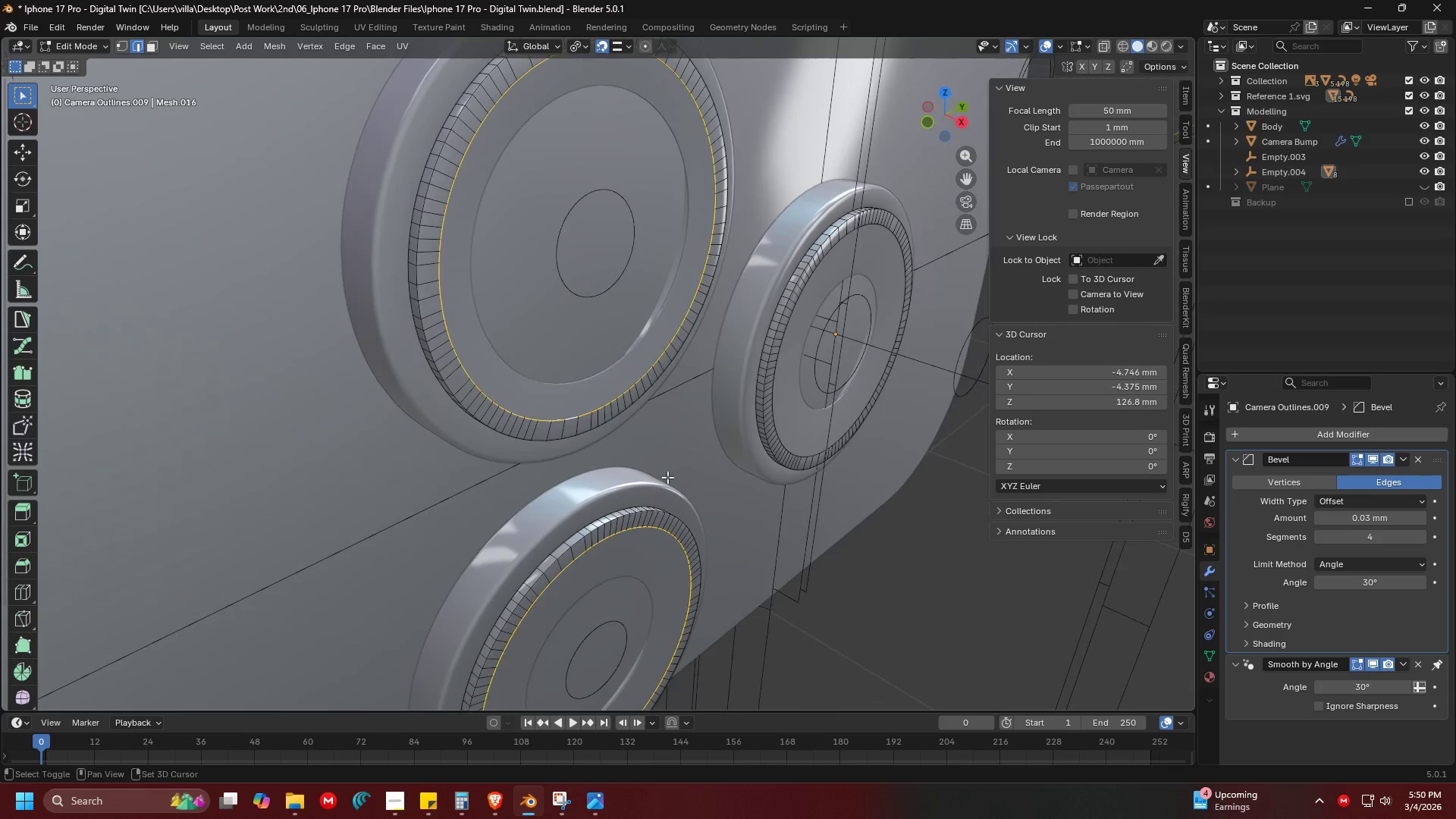 
hold_key(key=ShiftLeft, duration=0.33)
 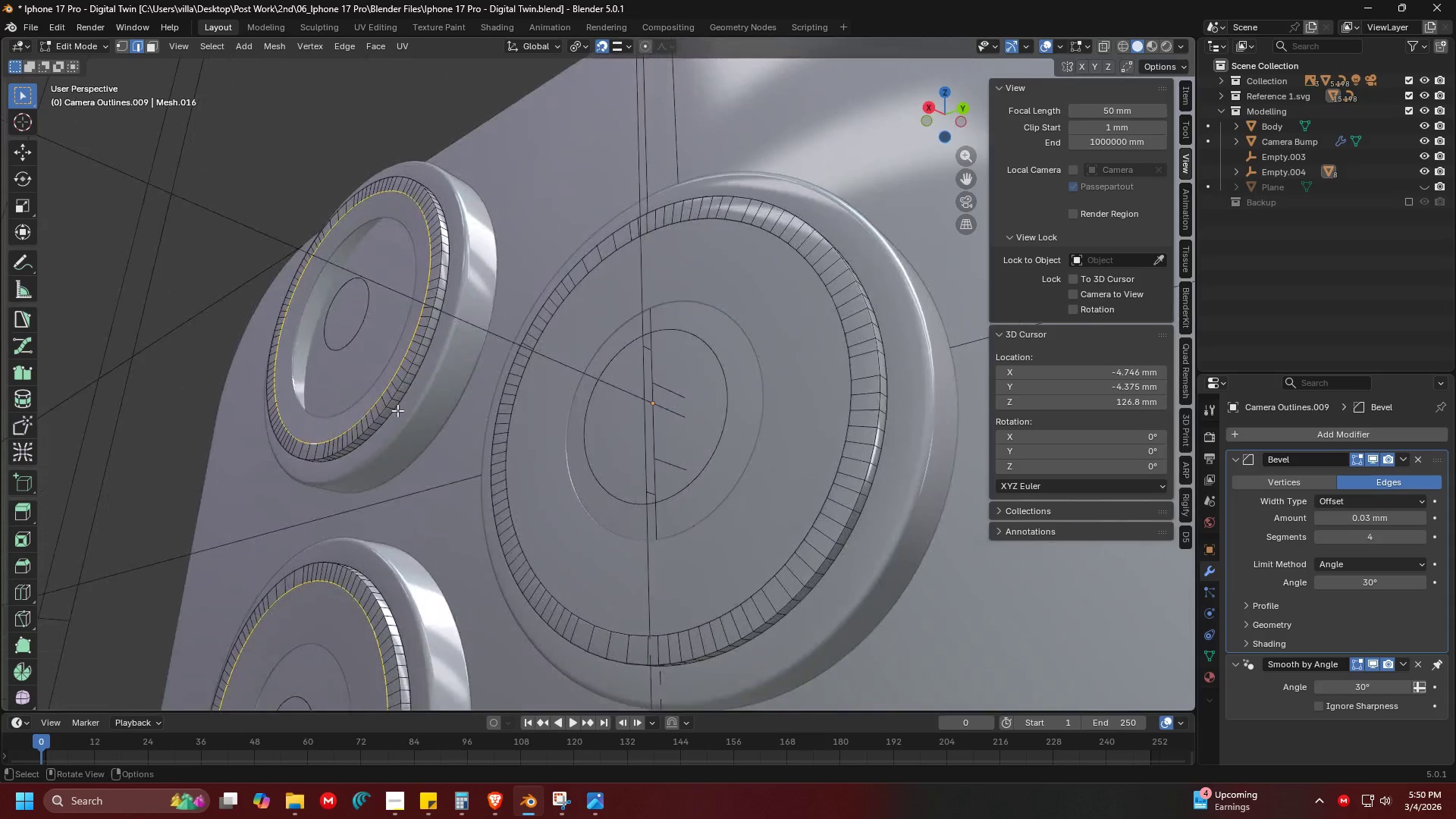 
hold_key(key=ShiftLeft, duration=0.67)
 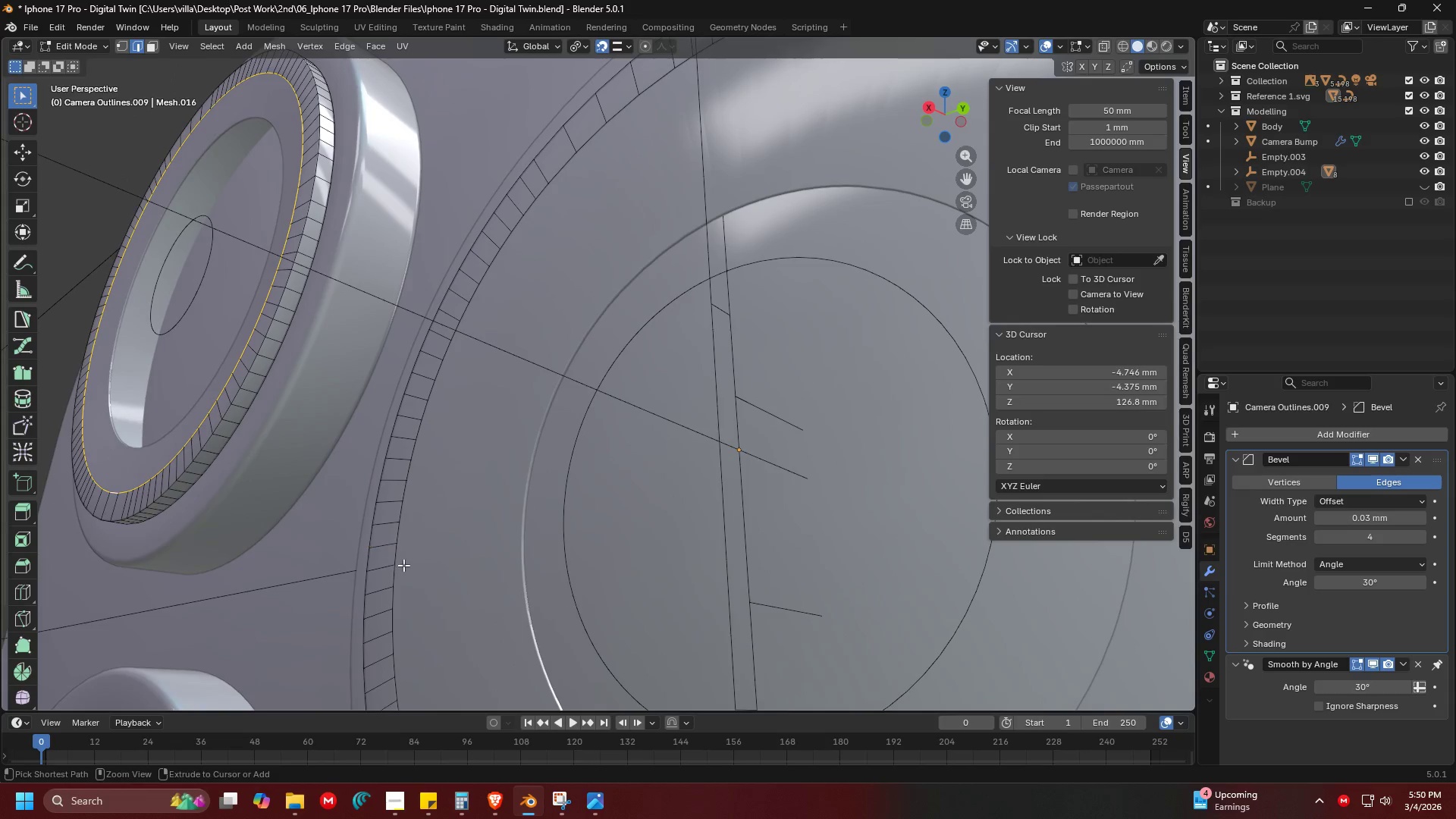 
scroll: coordinate [398, 416], scroll_direction: up, amount: 4.0
 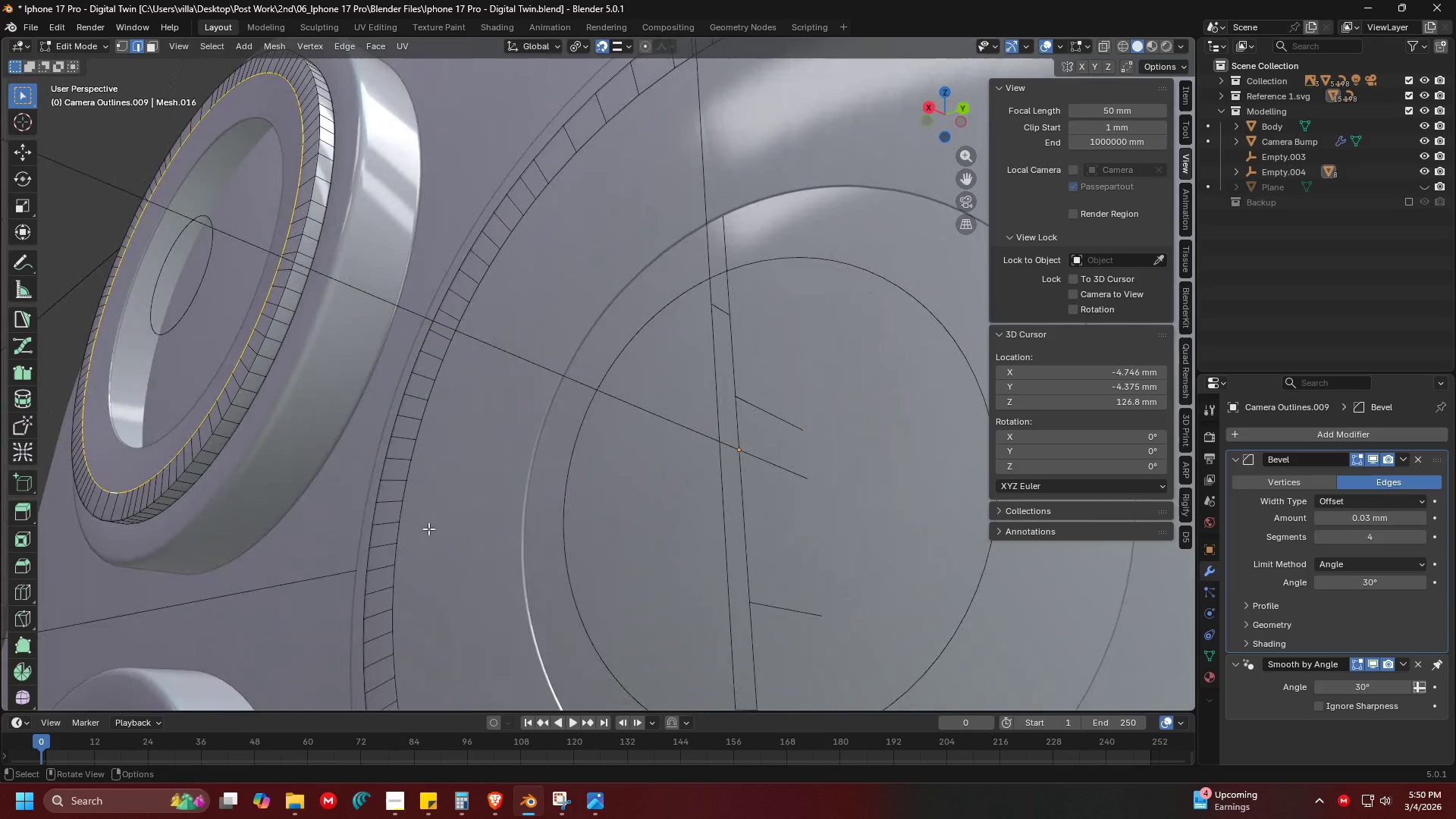 
hold_key(key=AltLeft, duration=0.5)
left_click([398, 544])
 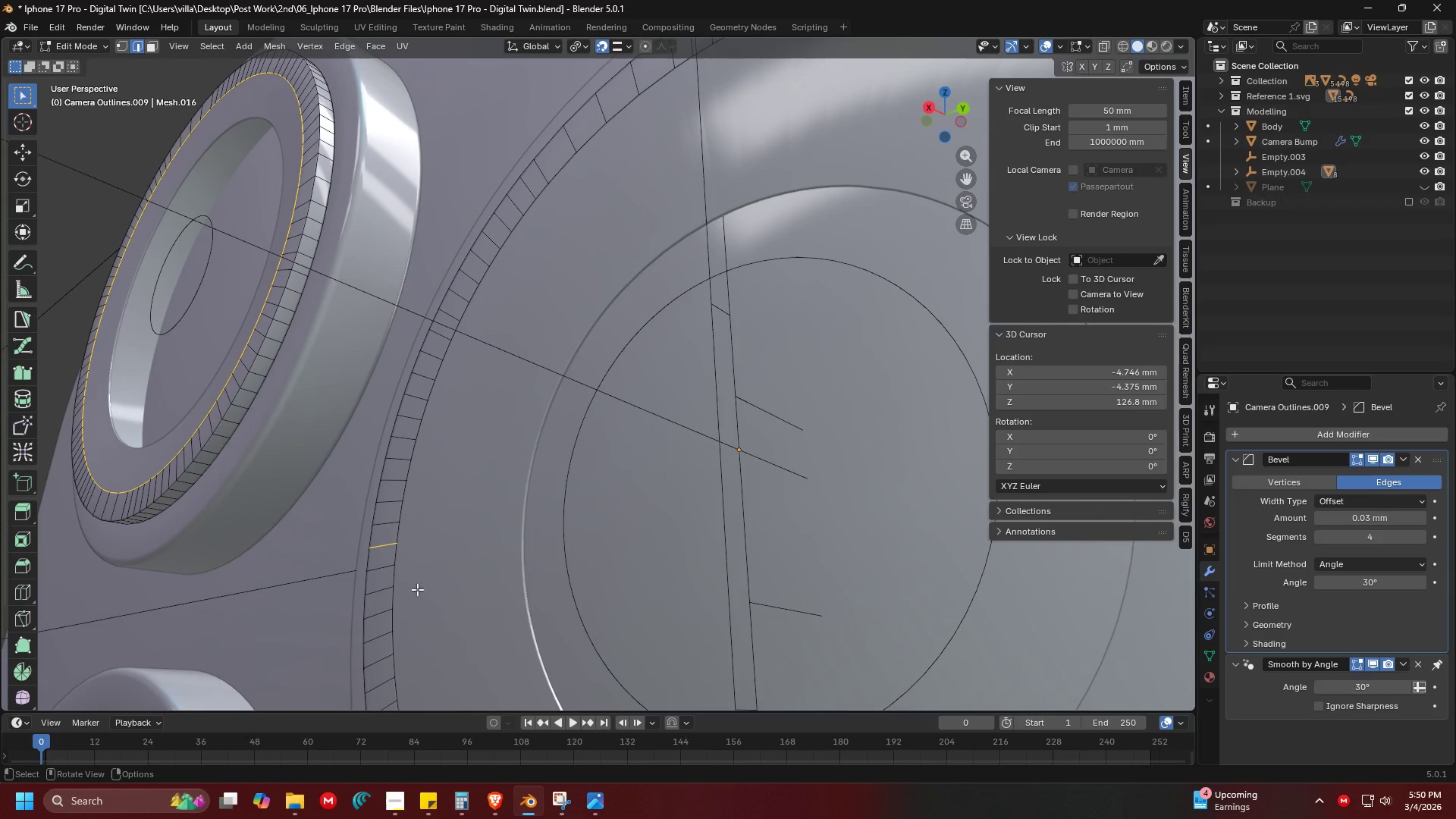 
key(Control+ControlLeft)
 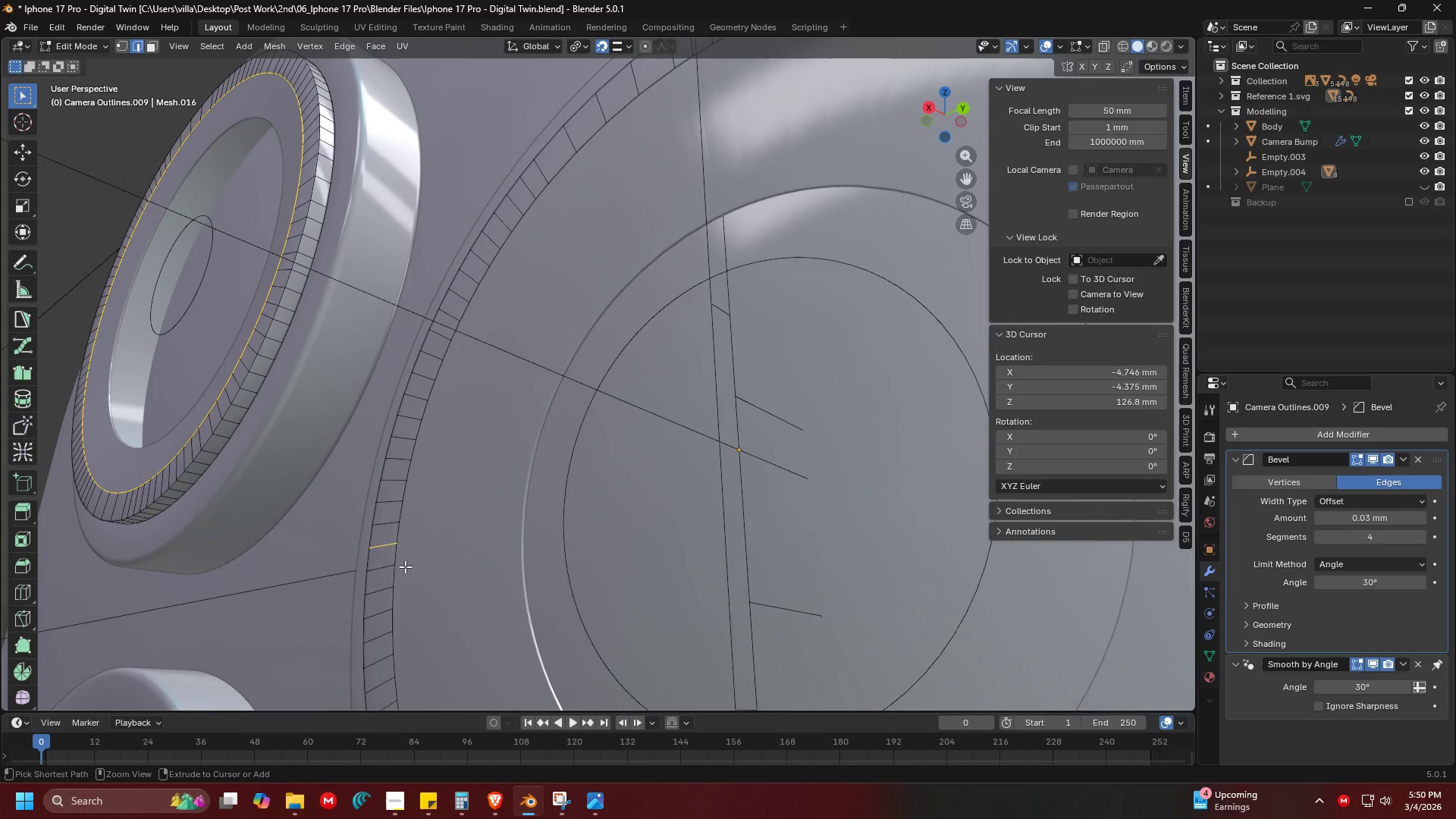 
key(Control+Z)
 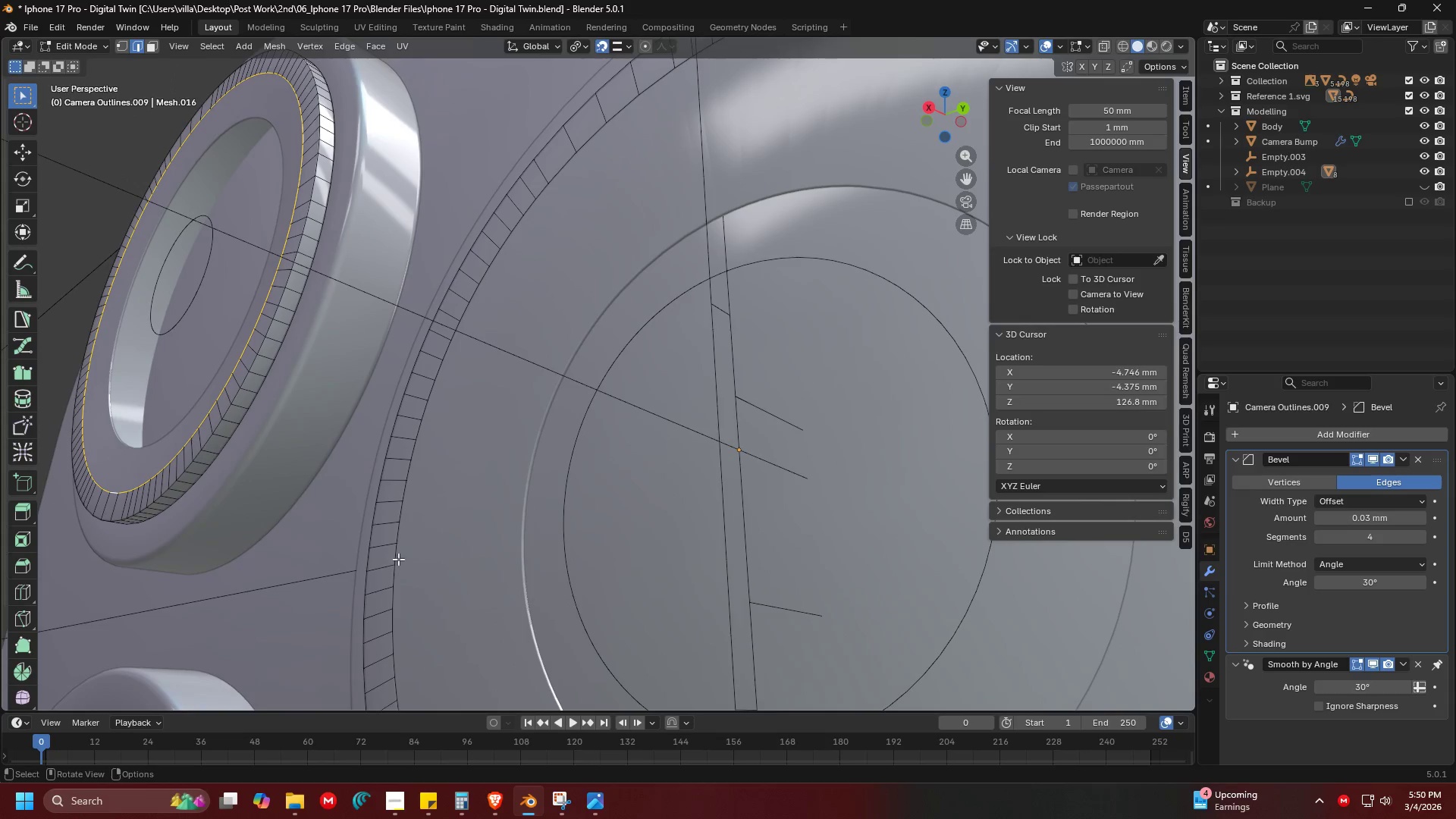 
hold_key(key=ShiftLeft, duration=0.41)
hold_key(key=AltLeft, duration=0.41)
left_click([396, 554])
 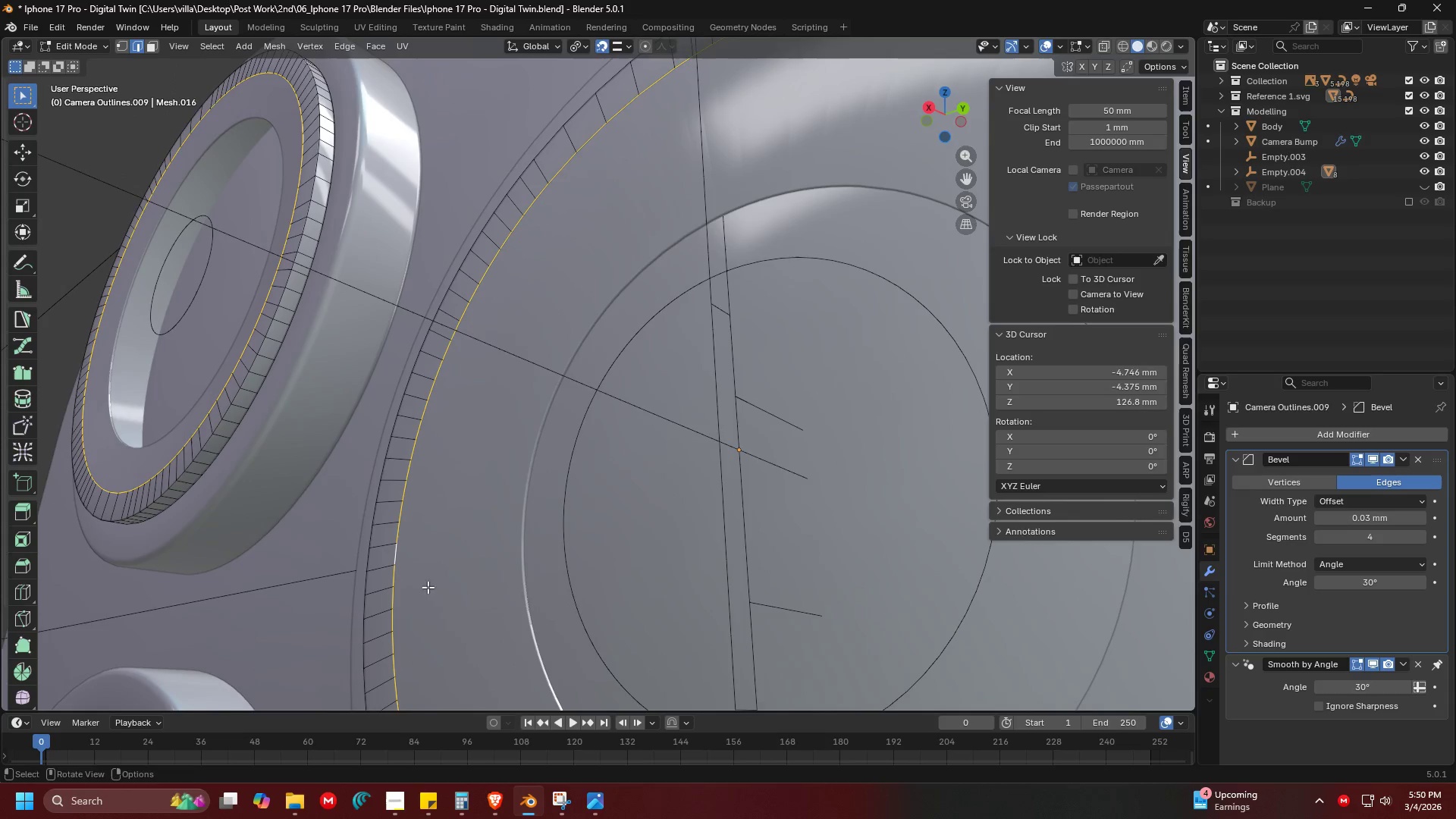 
key(Shift+ShiftLeft)
 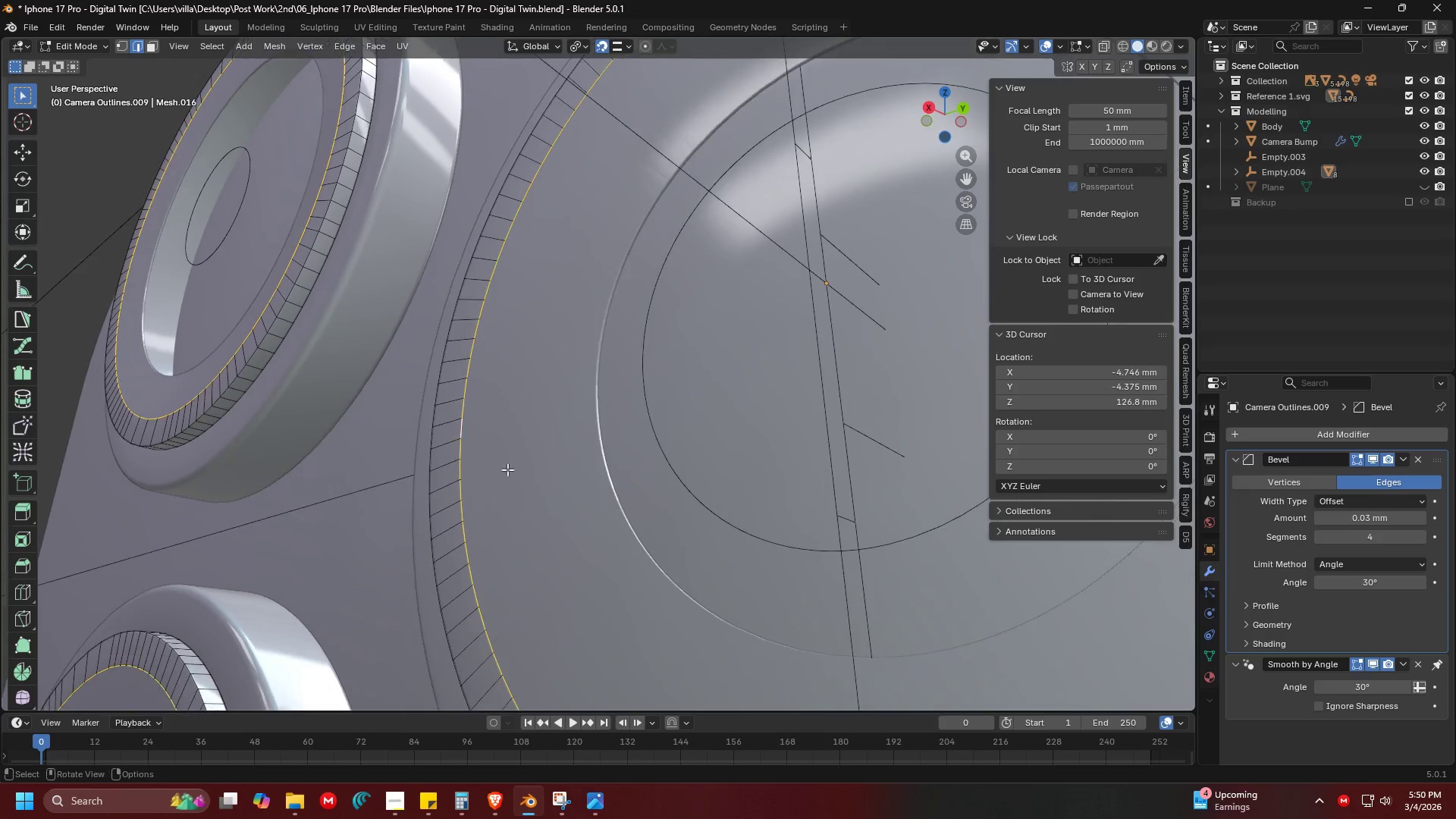 
key(Shift+ShiftLeft)
 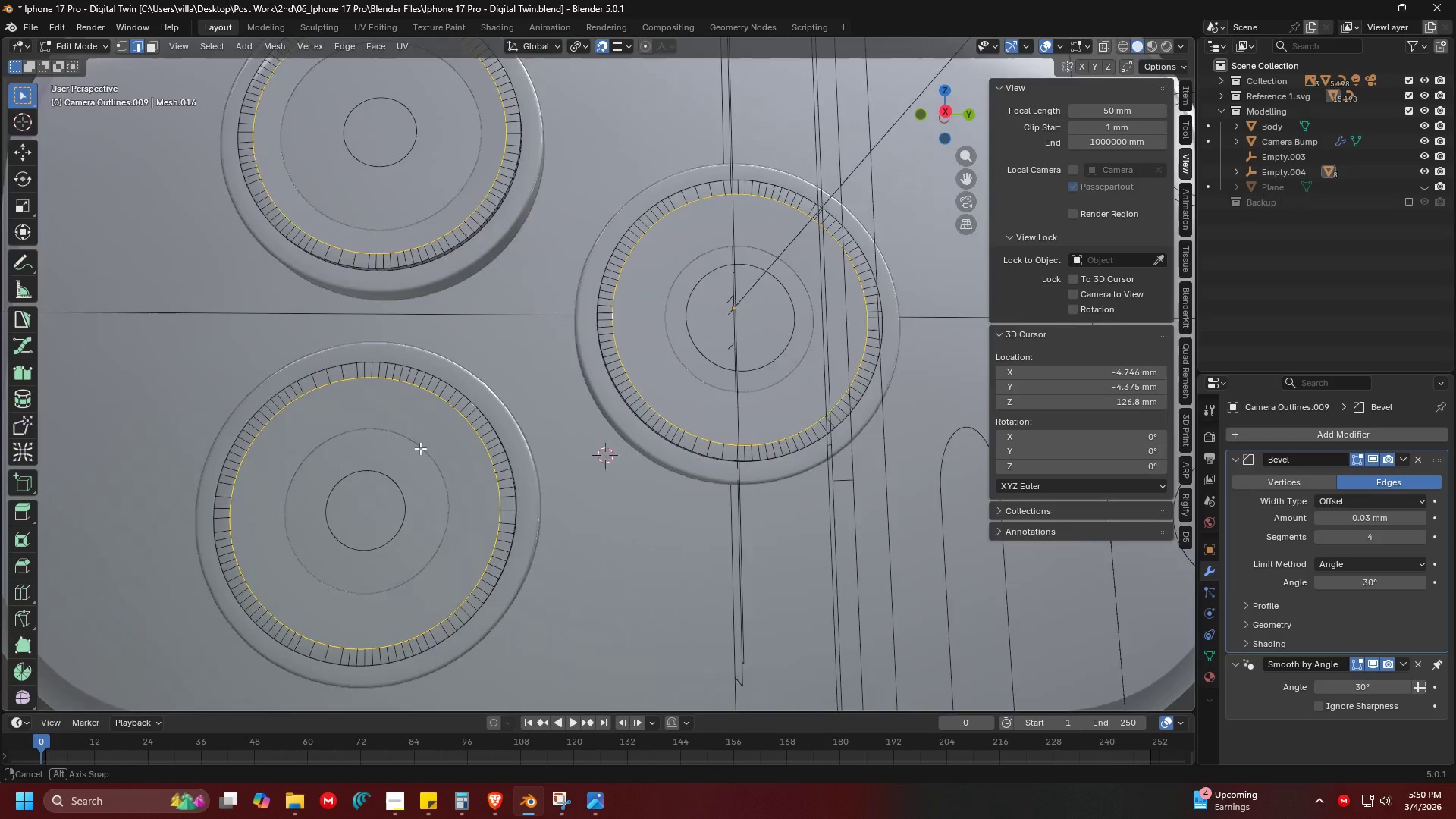 
scroll: coordinate [472, 487], scroll_direction: down, amount: 6.0
 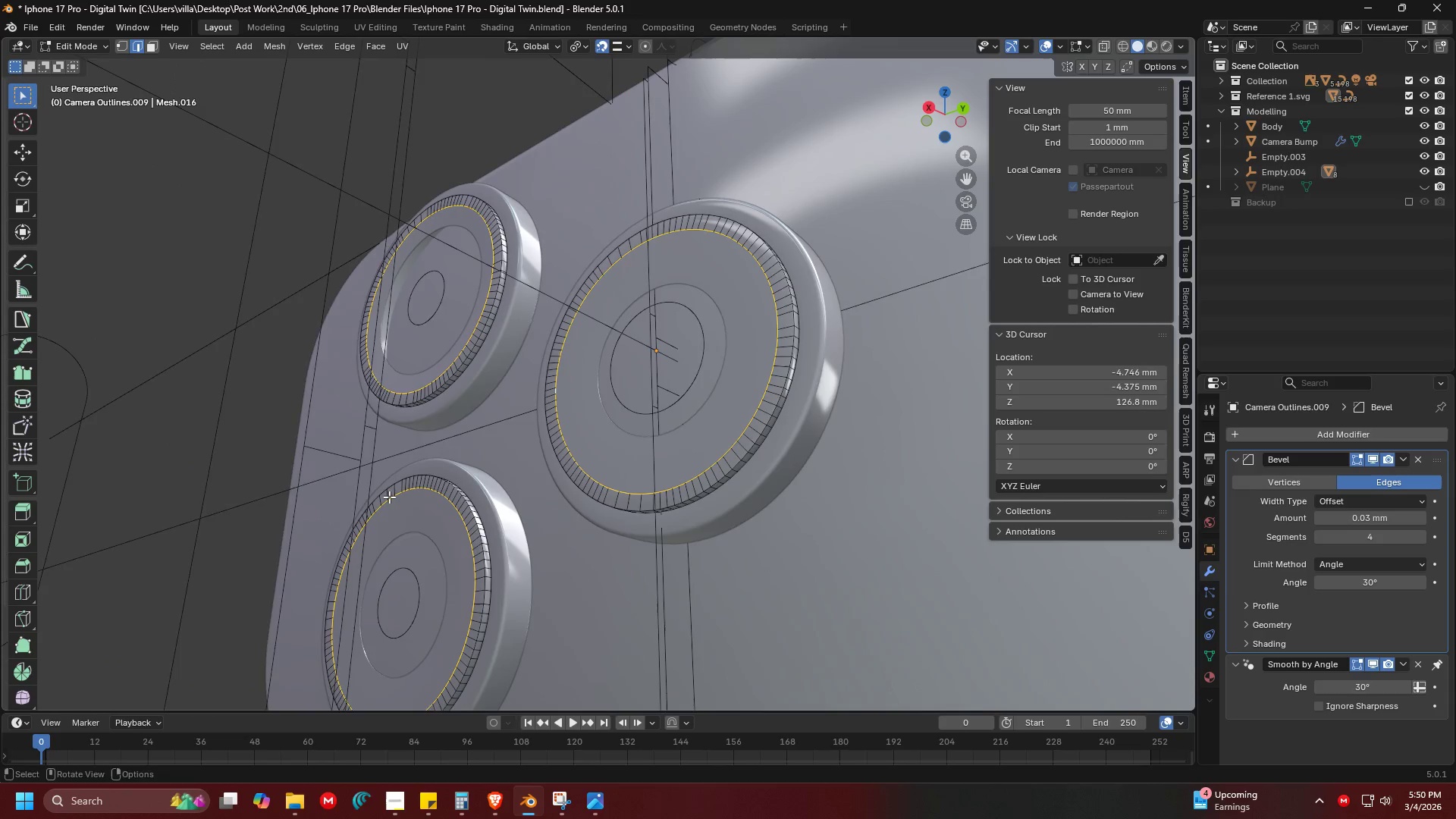 
key(Shift+ShiftLeft)
 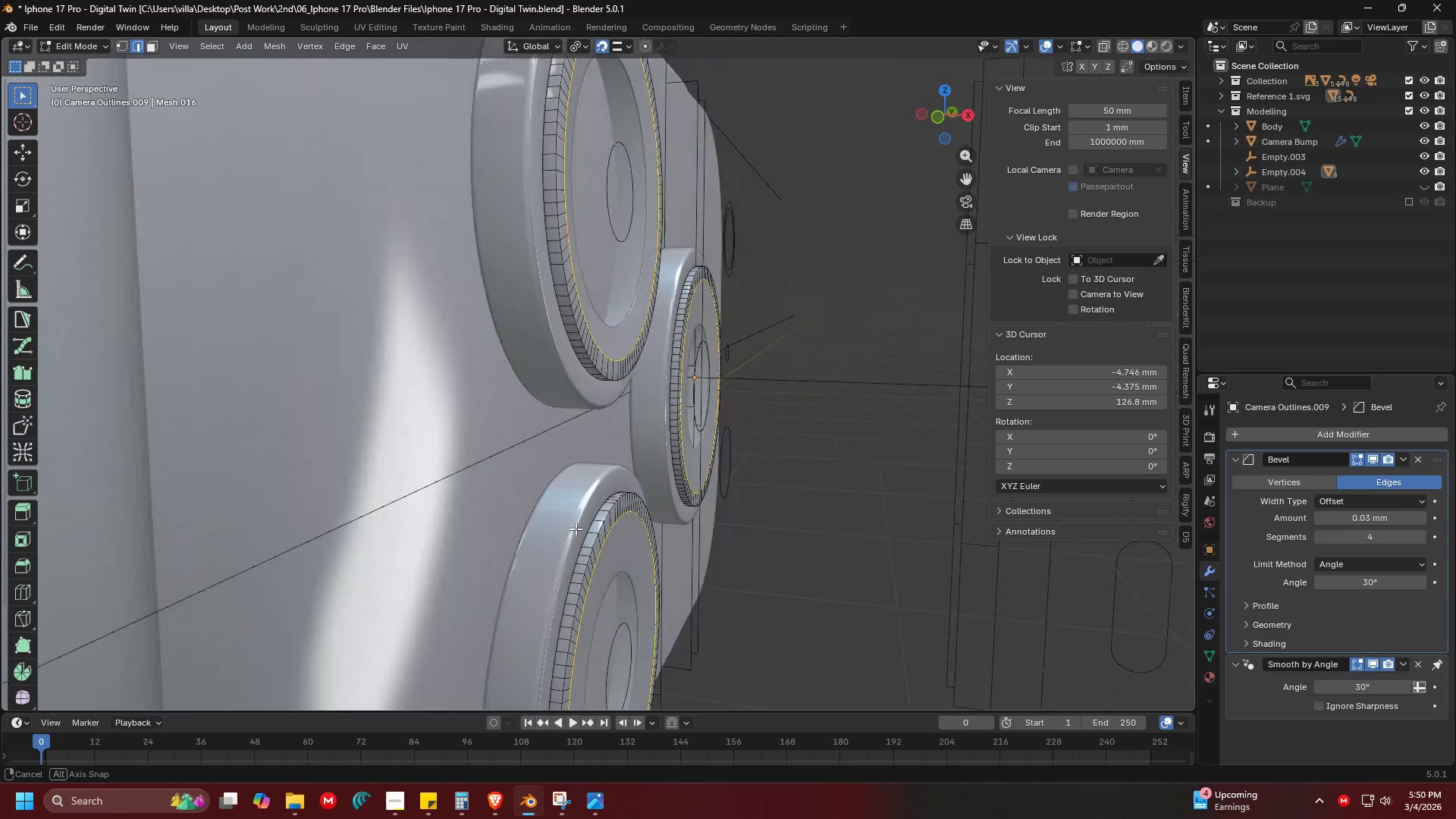 
key(Shift+ShiftLeft)
 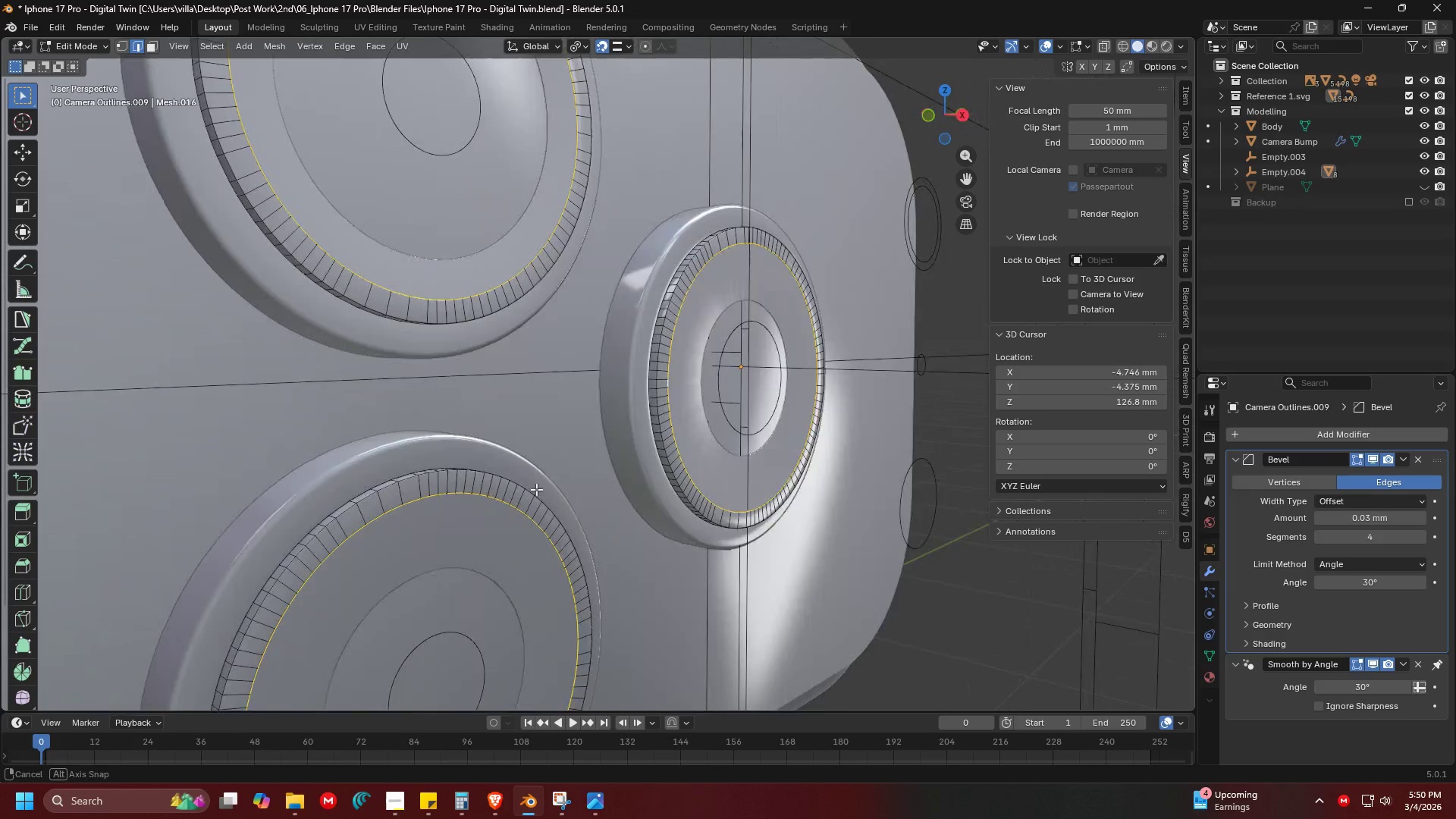 
scroll: coordinate [579, 529], scroll_direction: up, amount: 1.0
 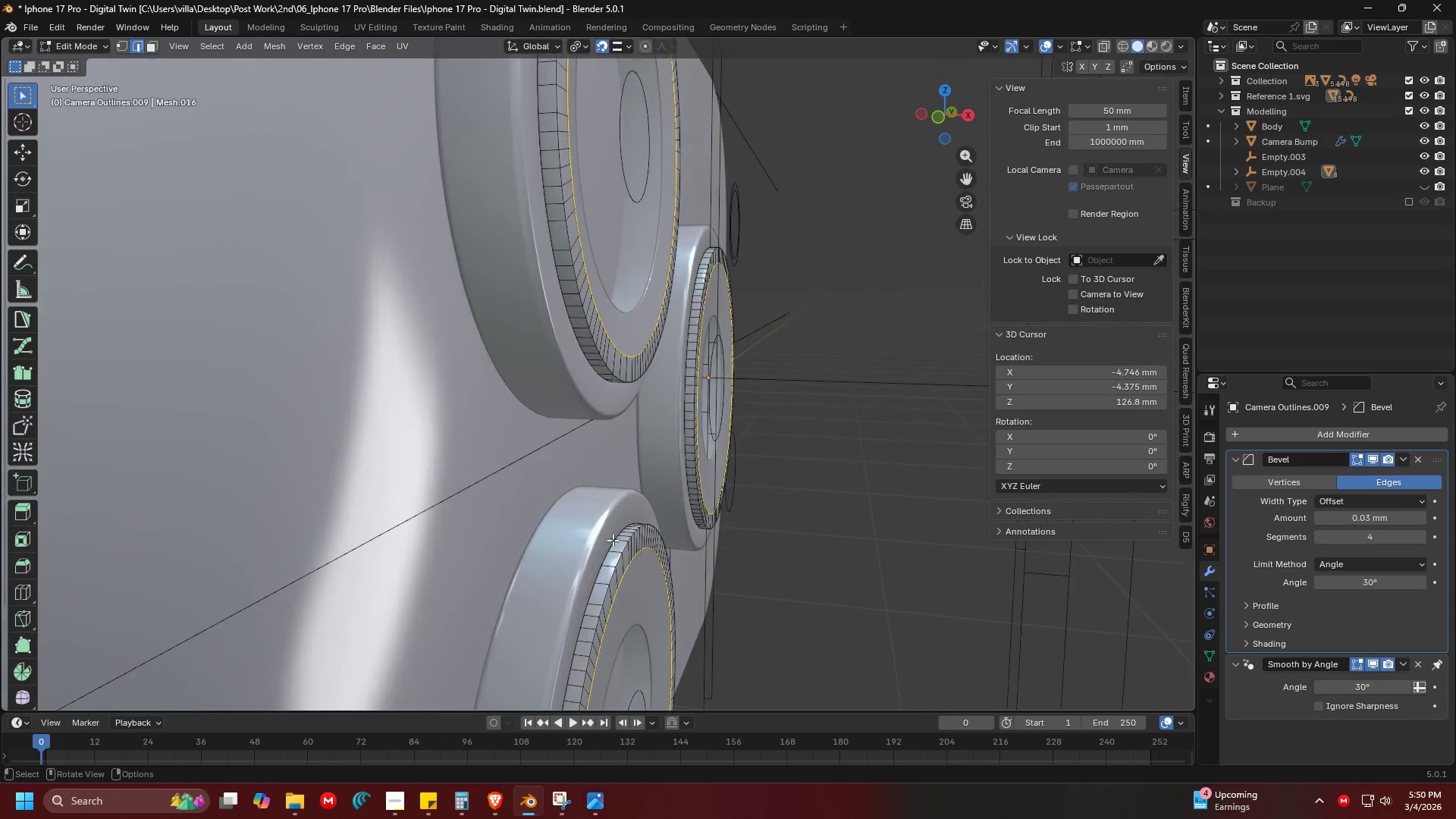 
key(Shift+D)
 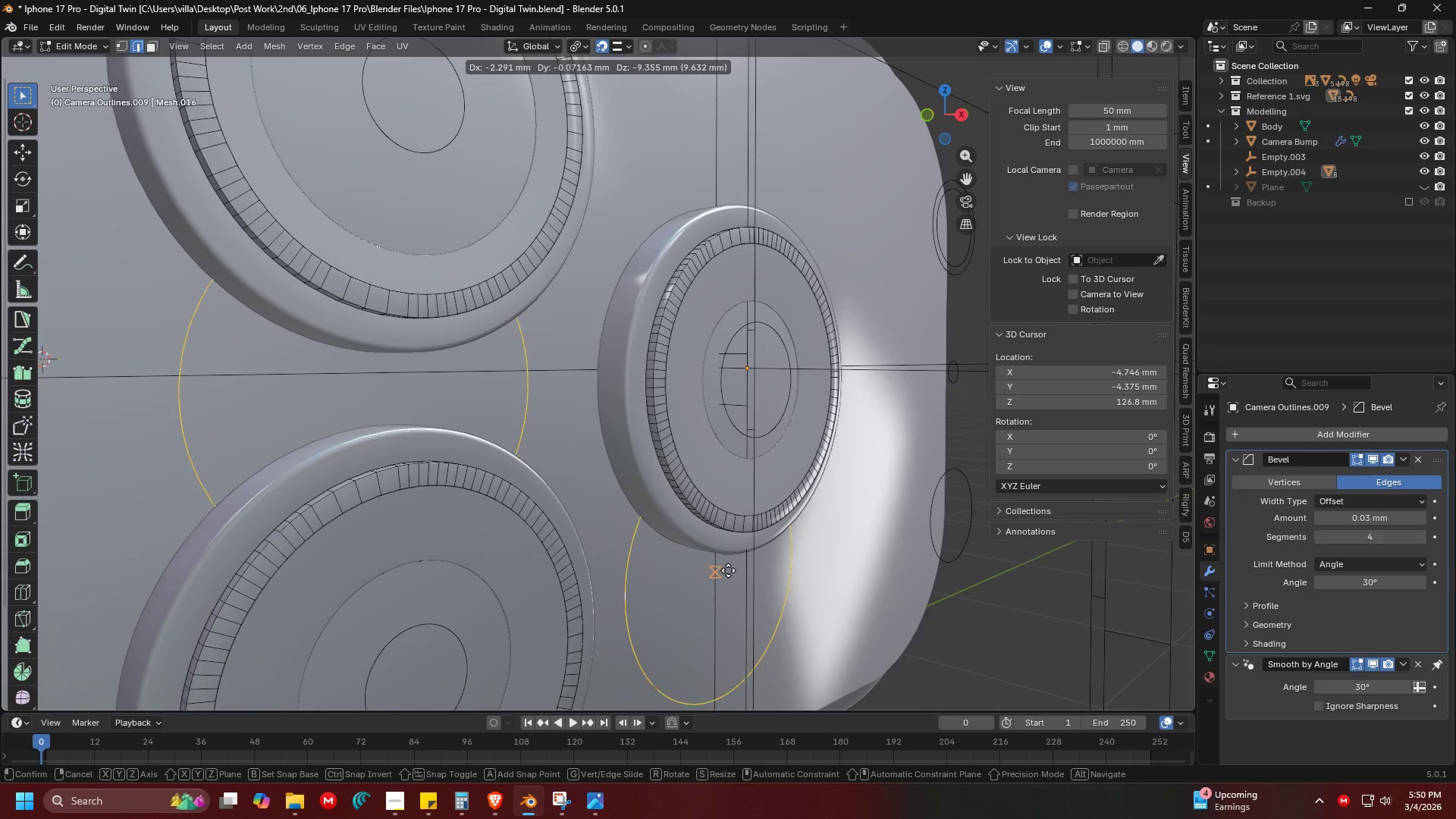 
right_click([729, 569])
 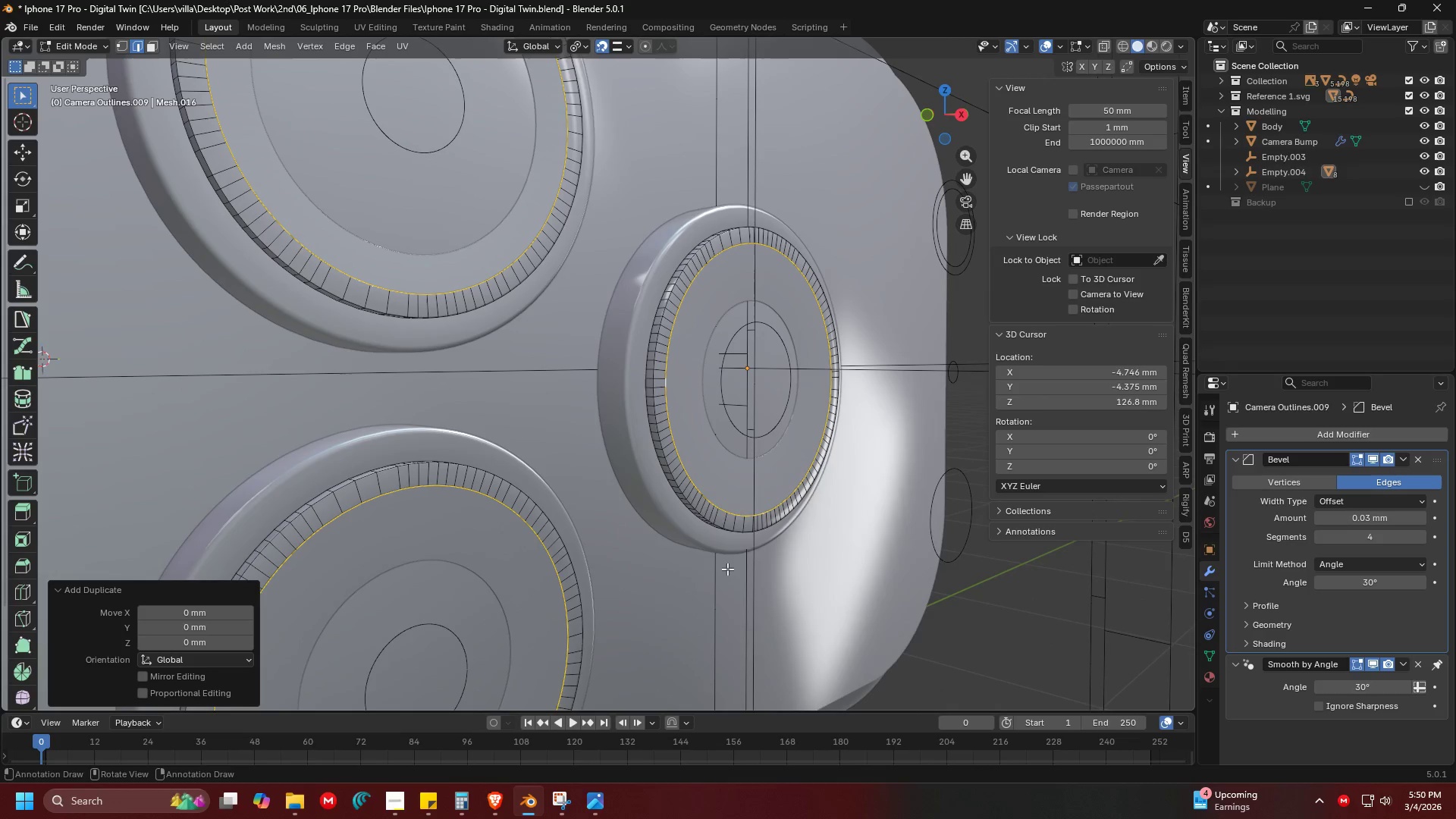 
key(P)
 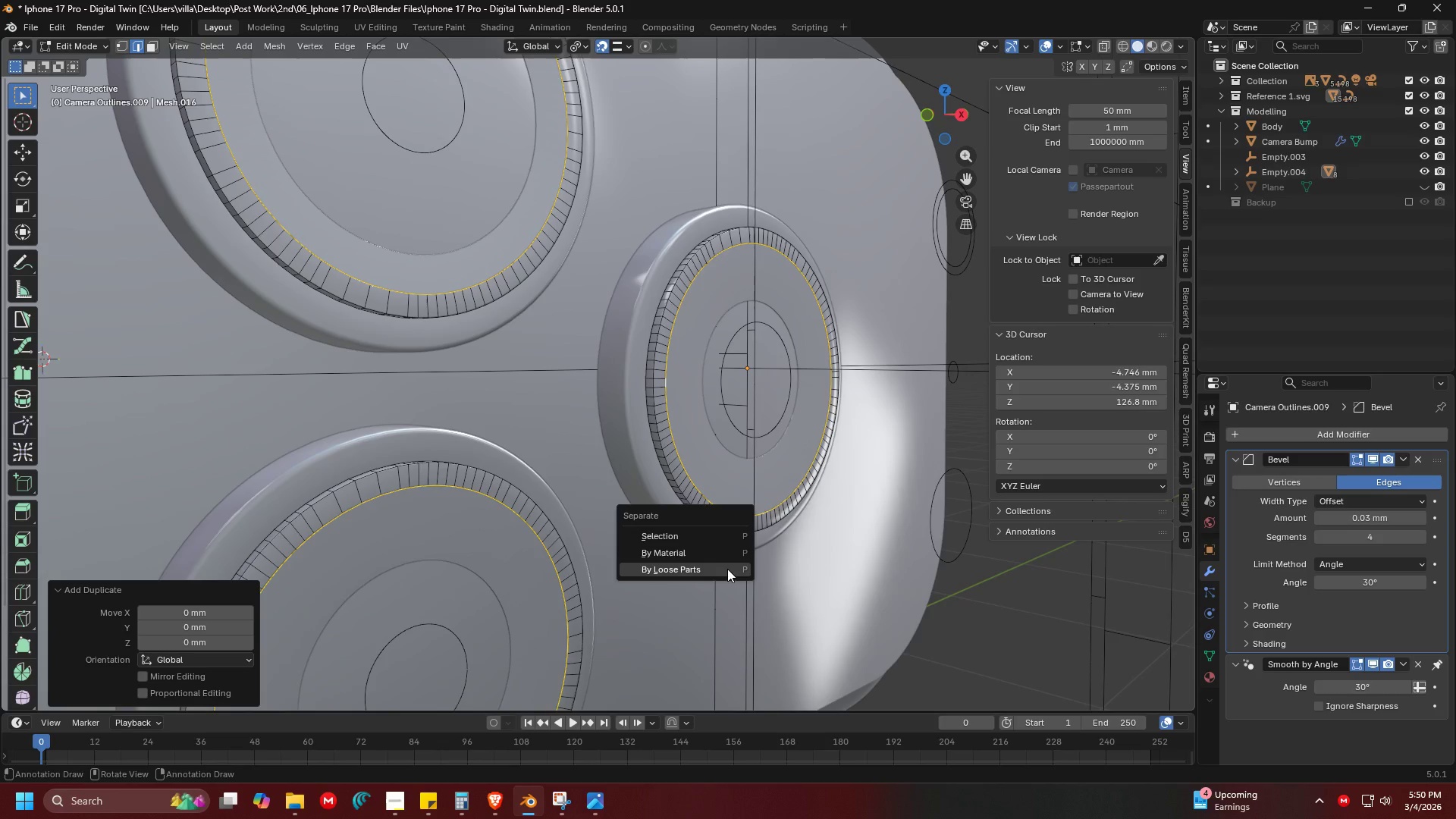 
left_click([727, 569])
 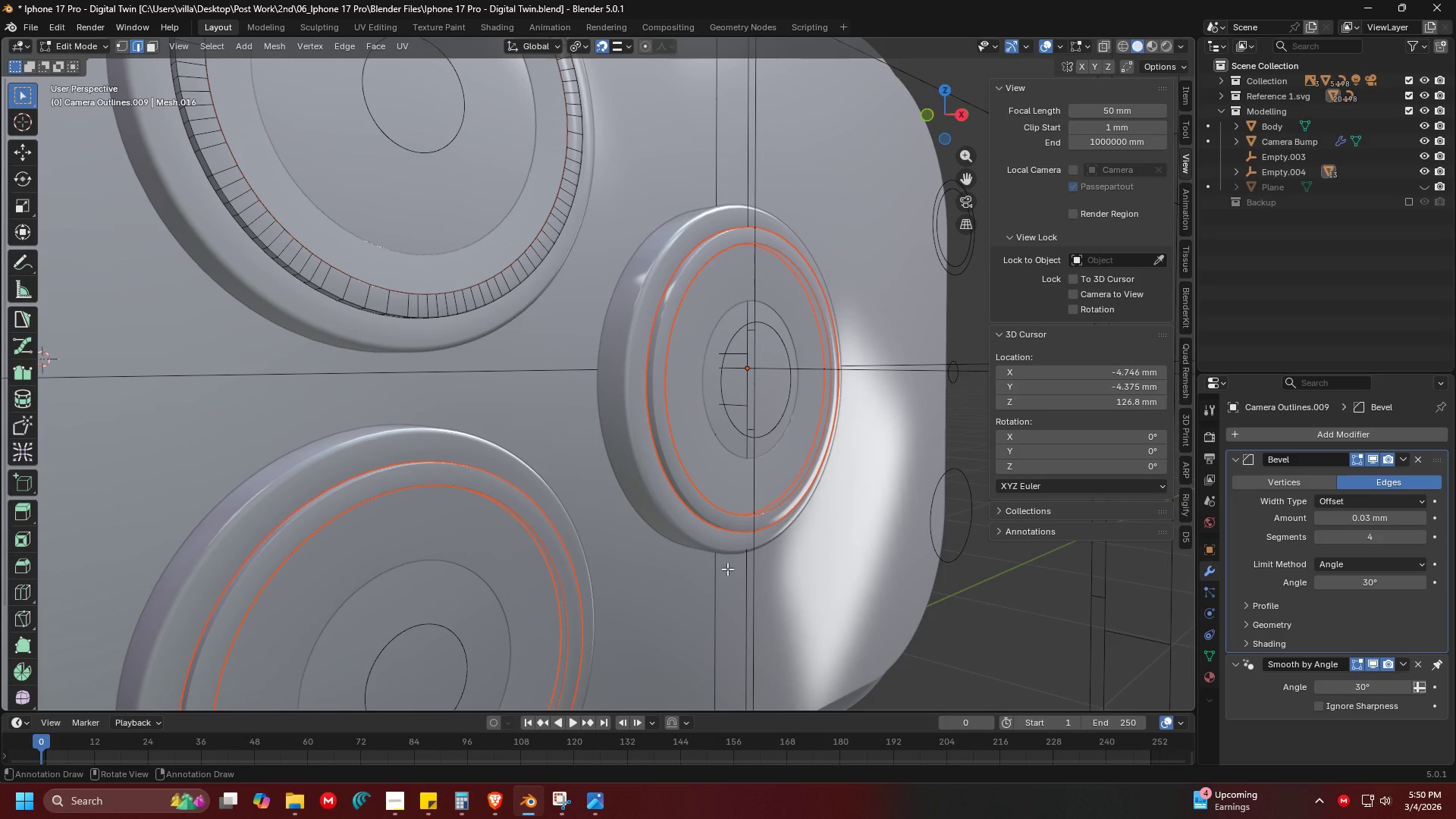 
key(Control+ControlLeft)
 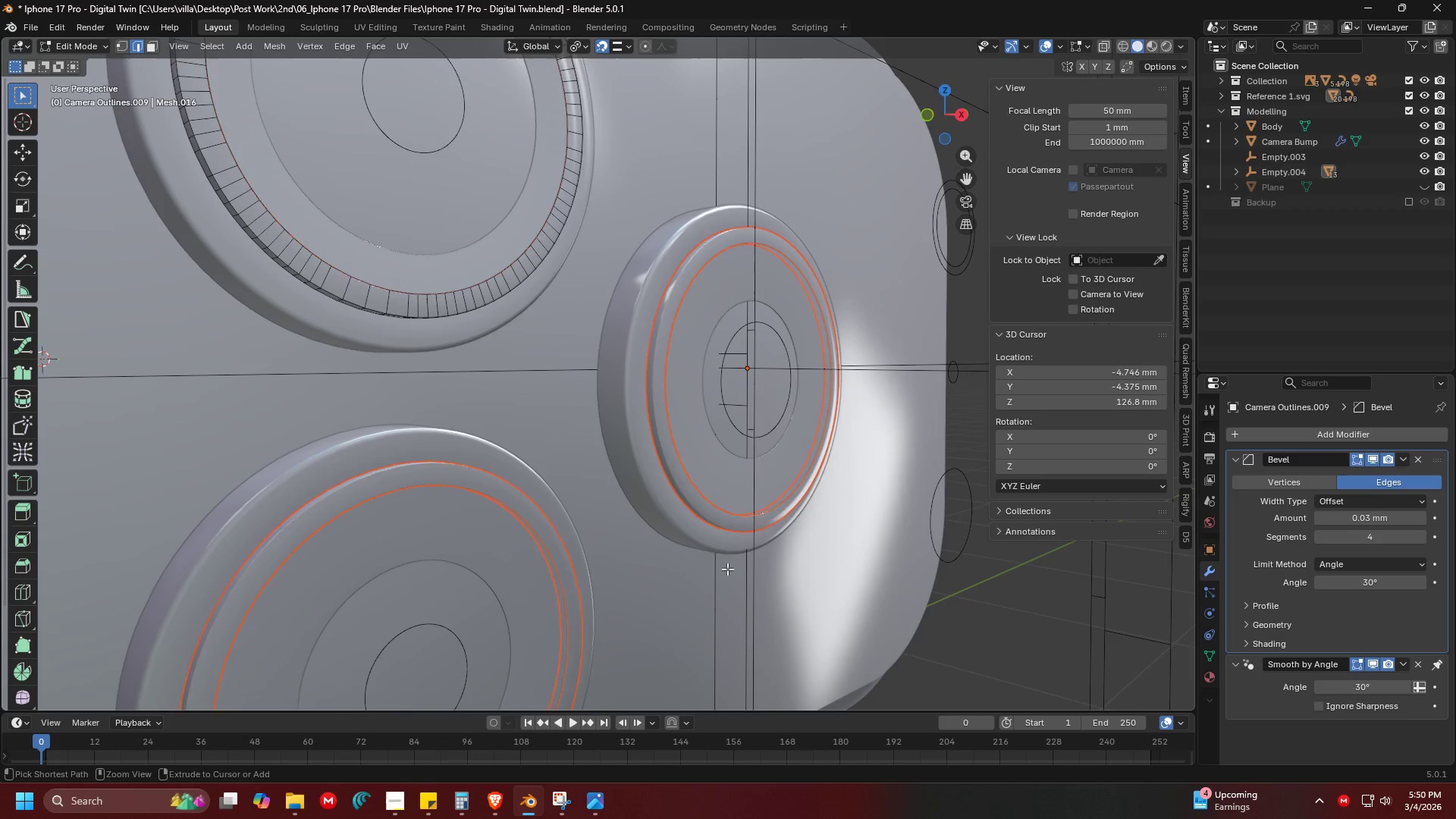 
key(Control+Z)
 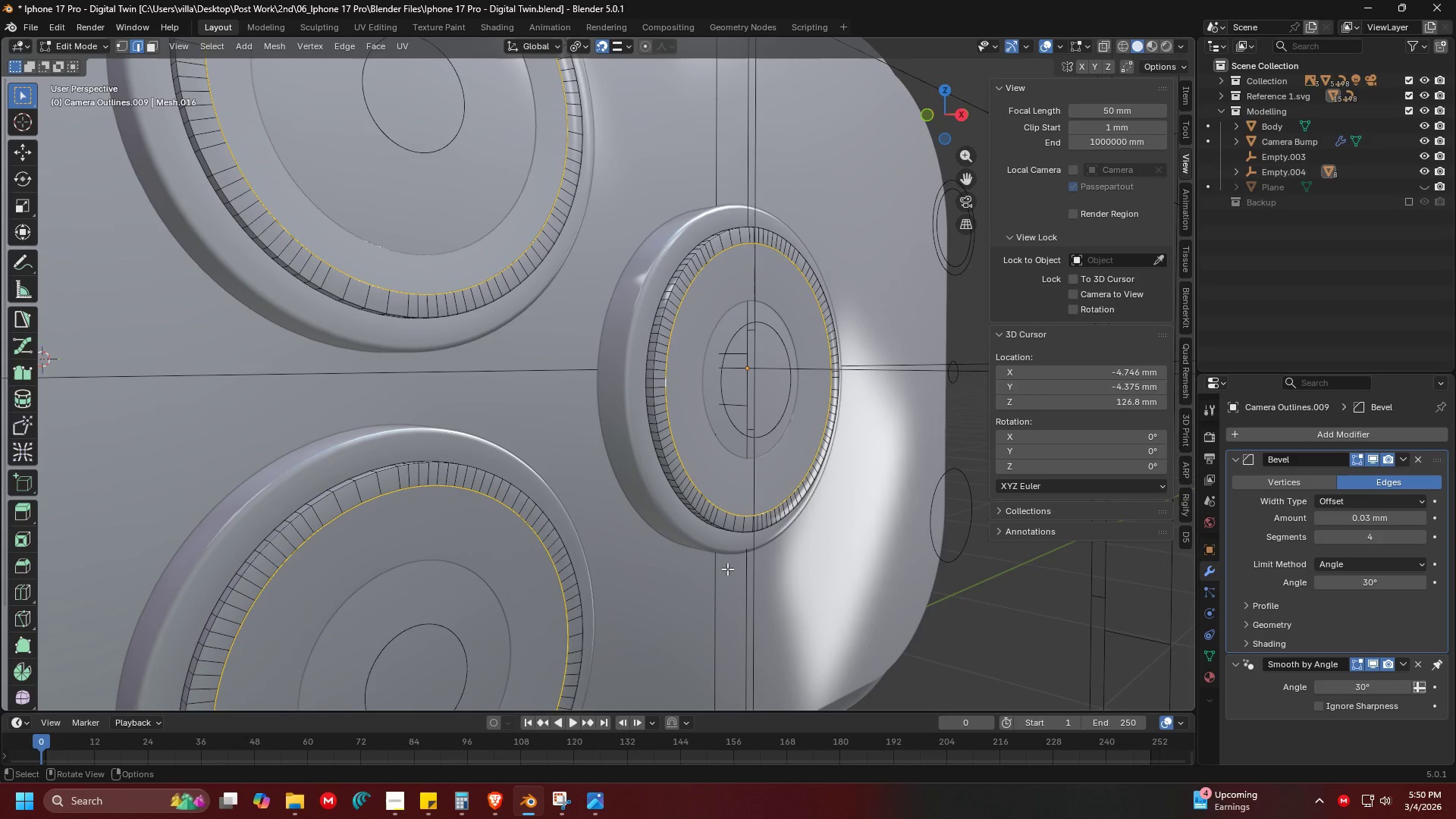 
key(P)
 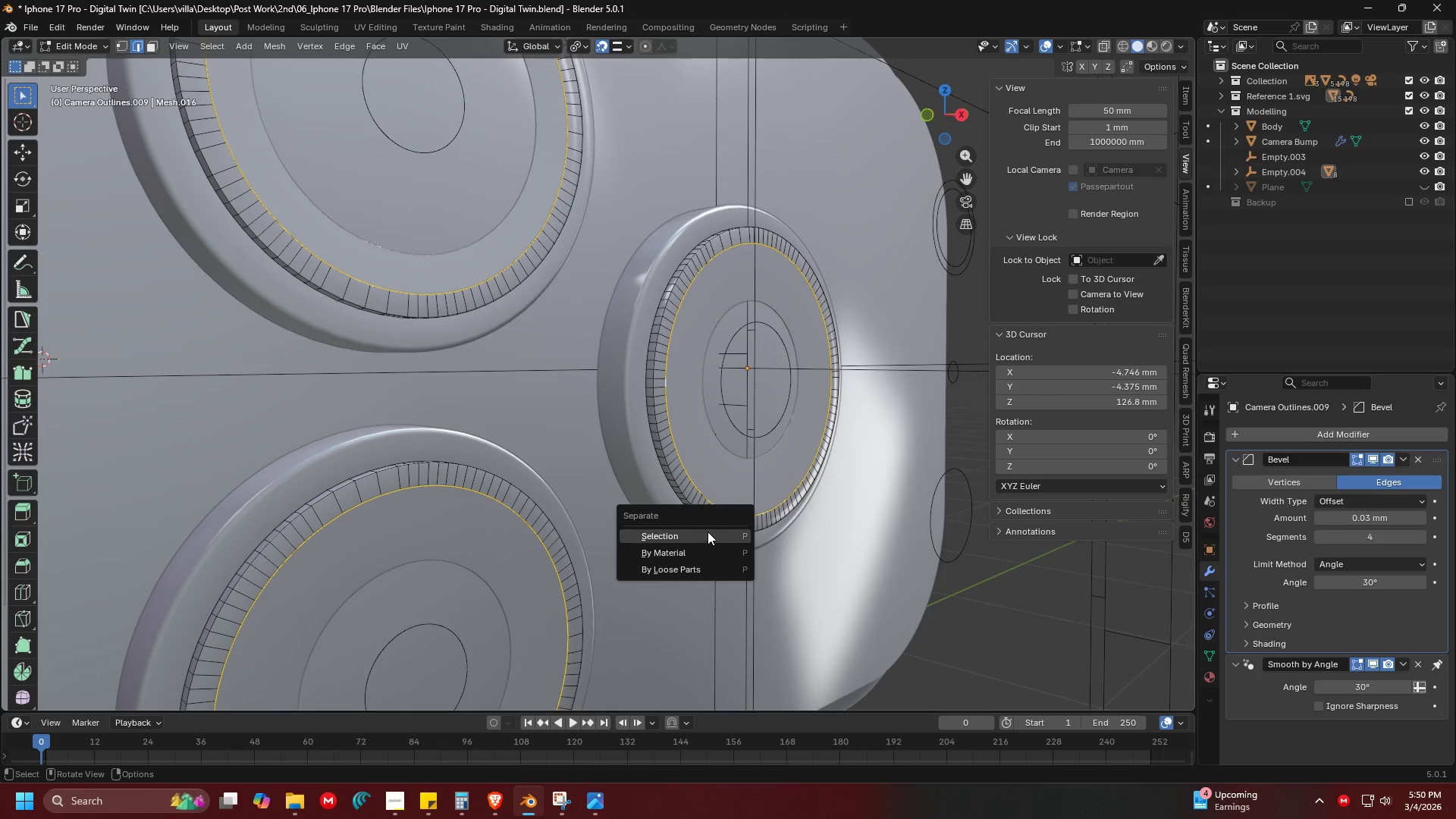 
left_click([708, 532])
 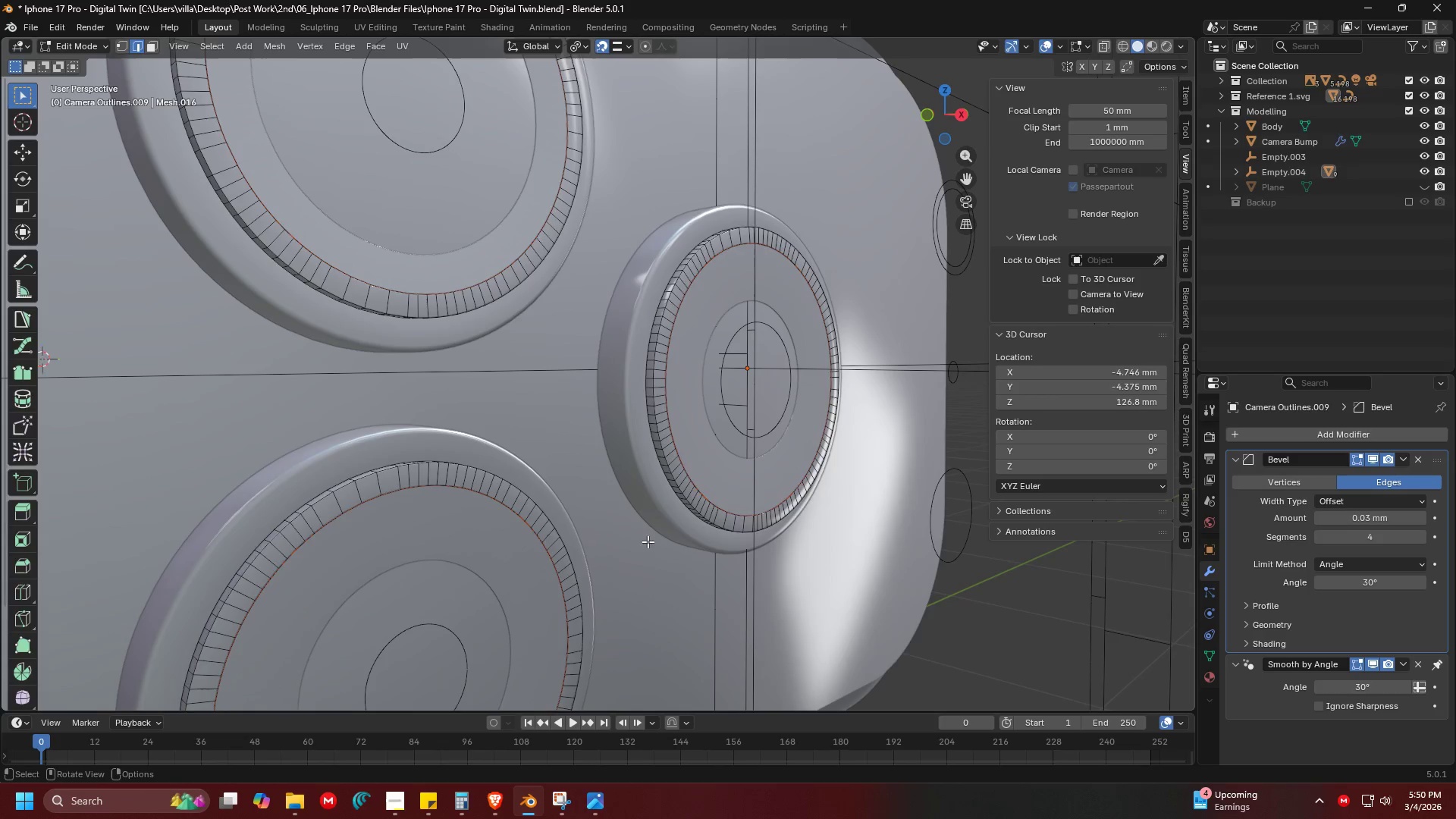 
key(Tab)
 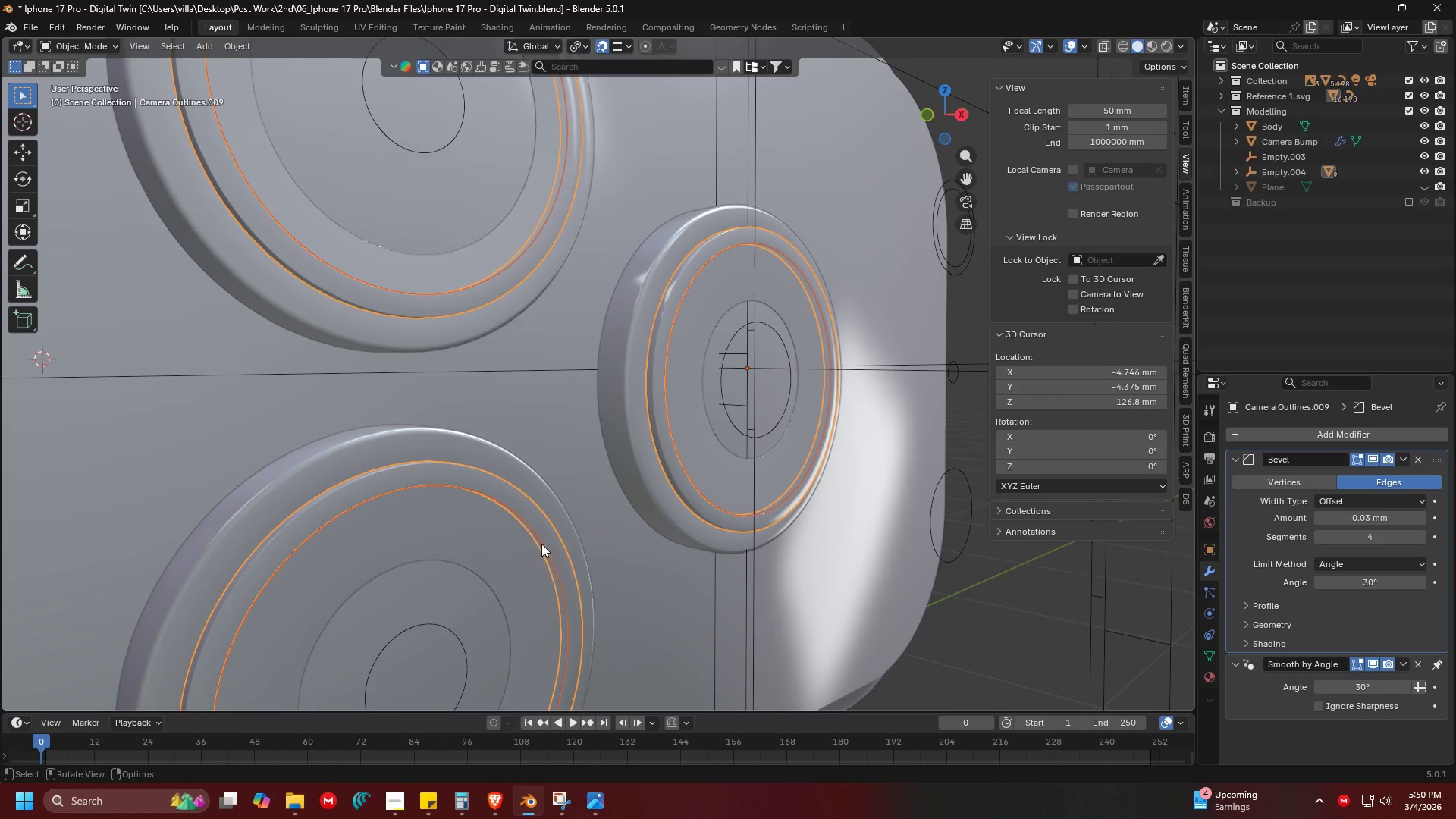 
left_click([544, 543])
 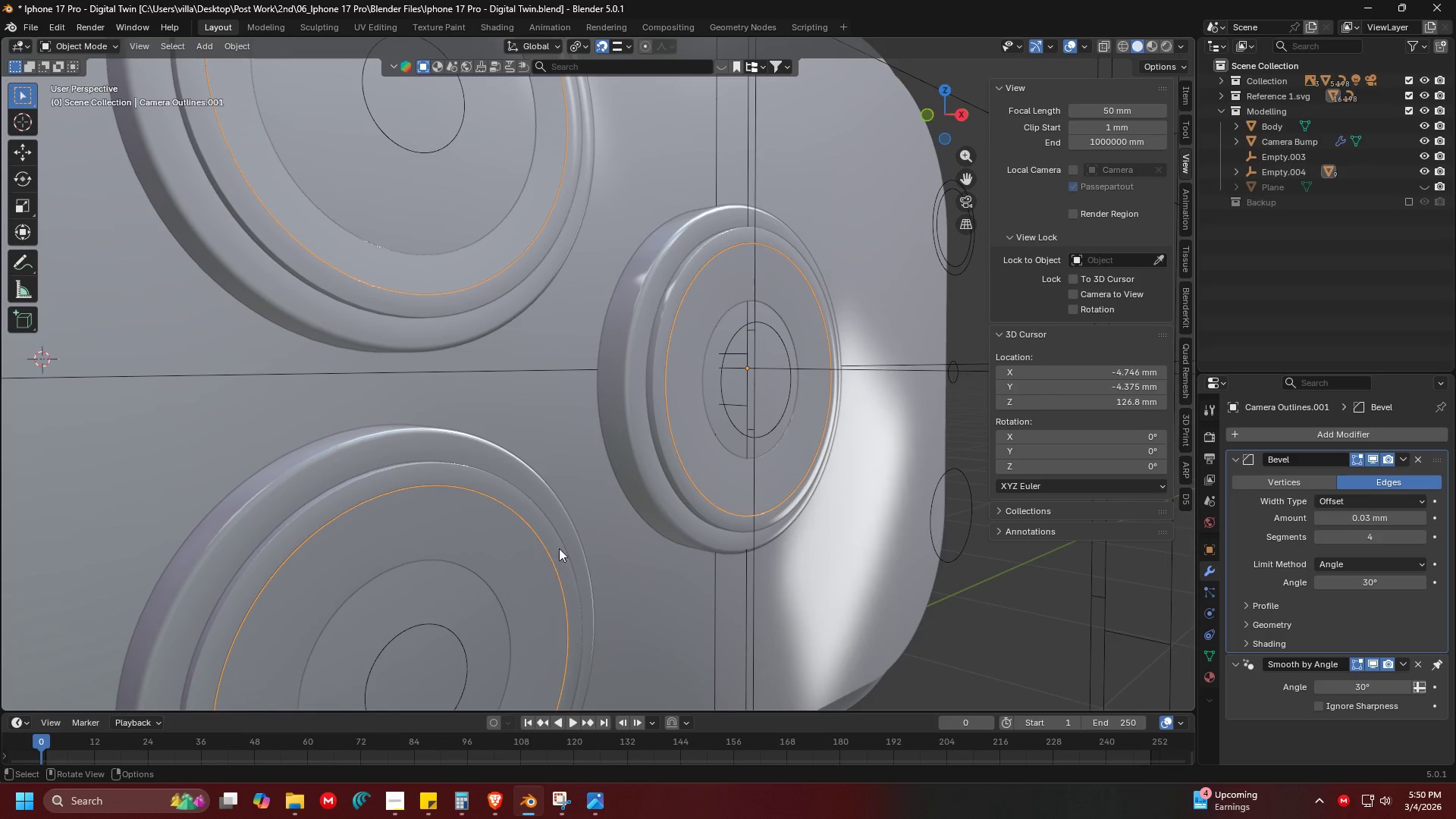 
key(Tab)
type(af)
 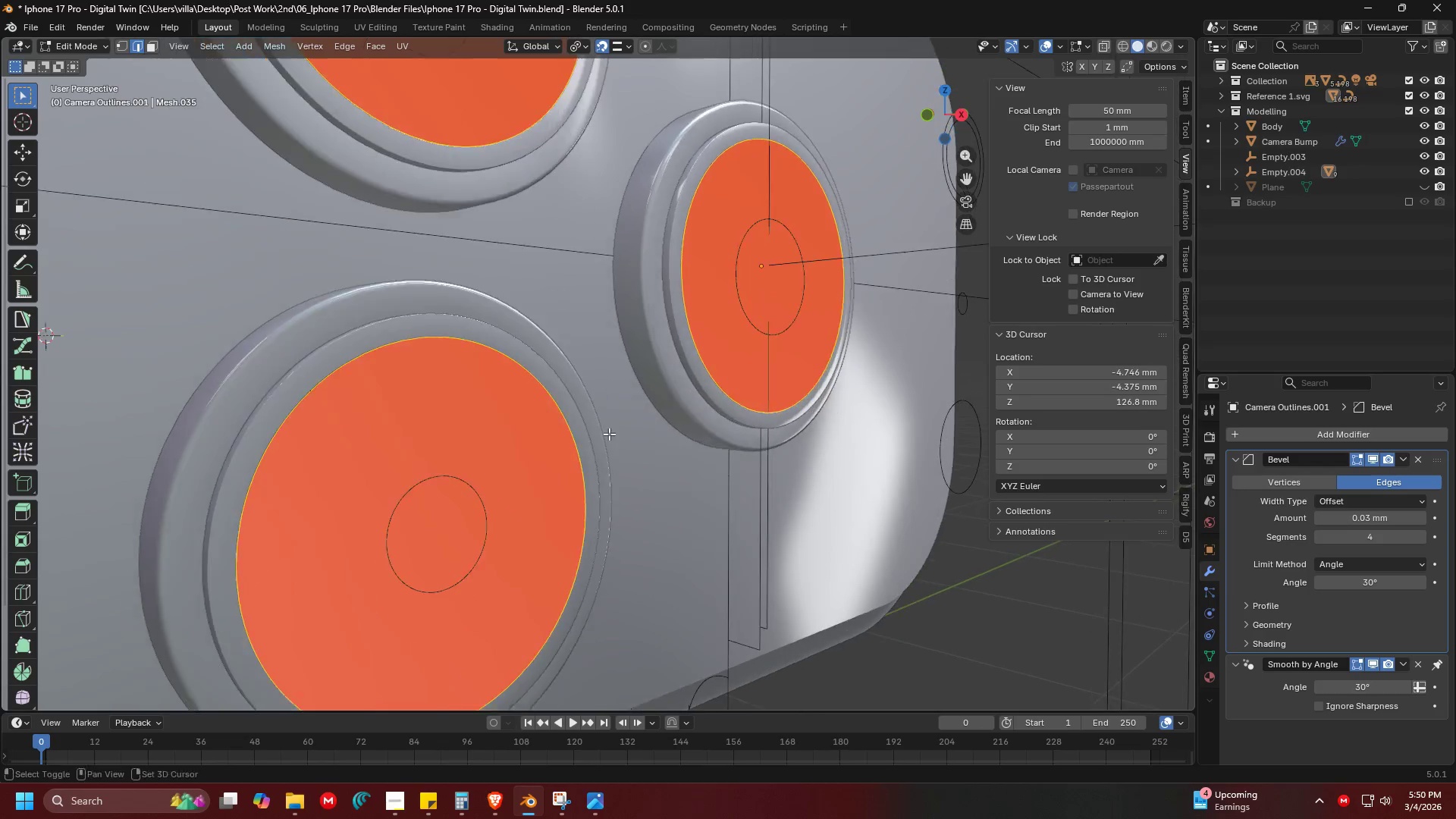 
scroll: coordinate [609, 437], scroll_direction: down, amount: 2.0
 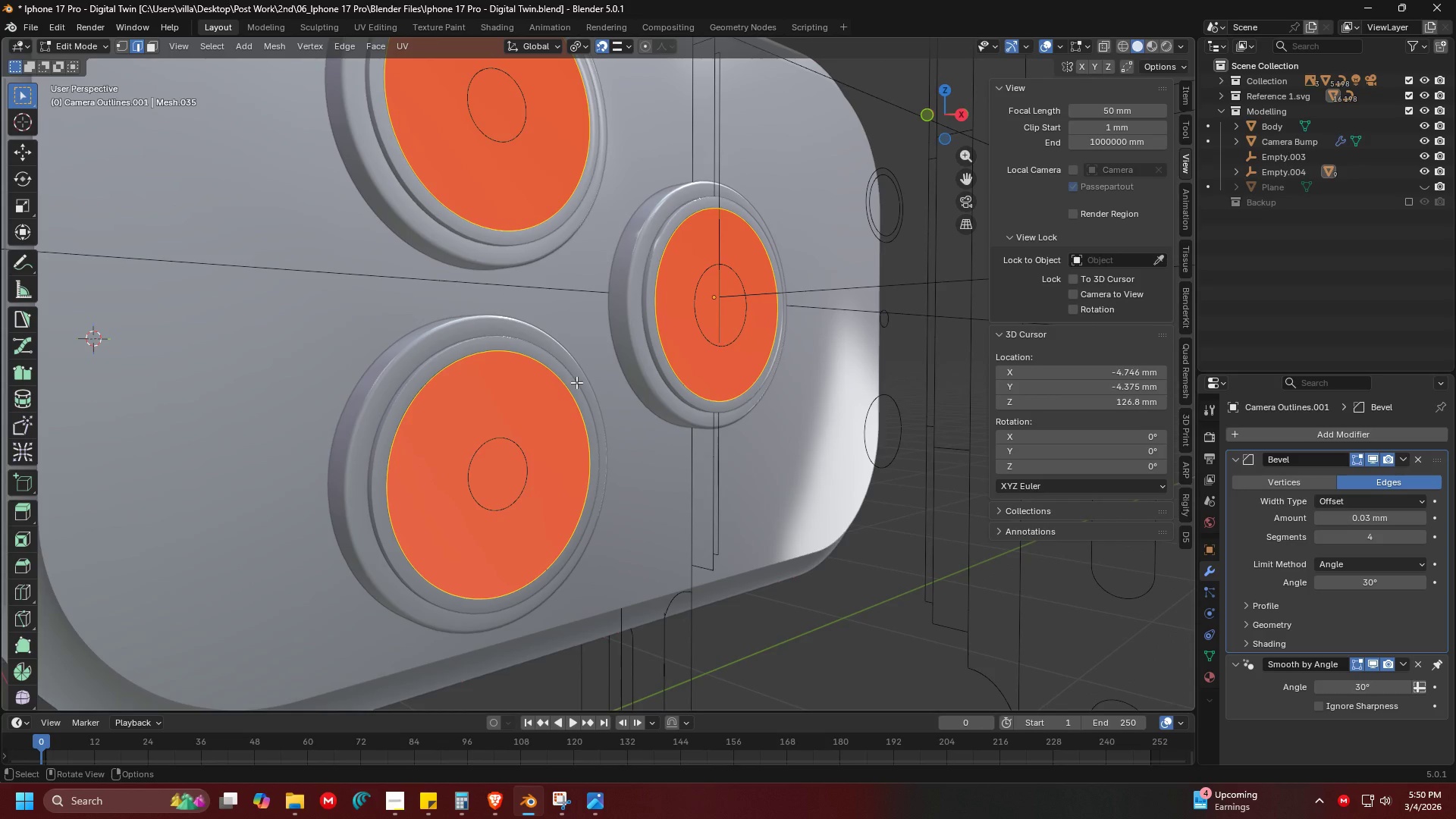 
hold_key(key=ShiftLeft, duration=0.75)
 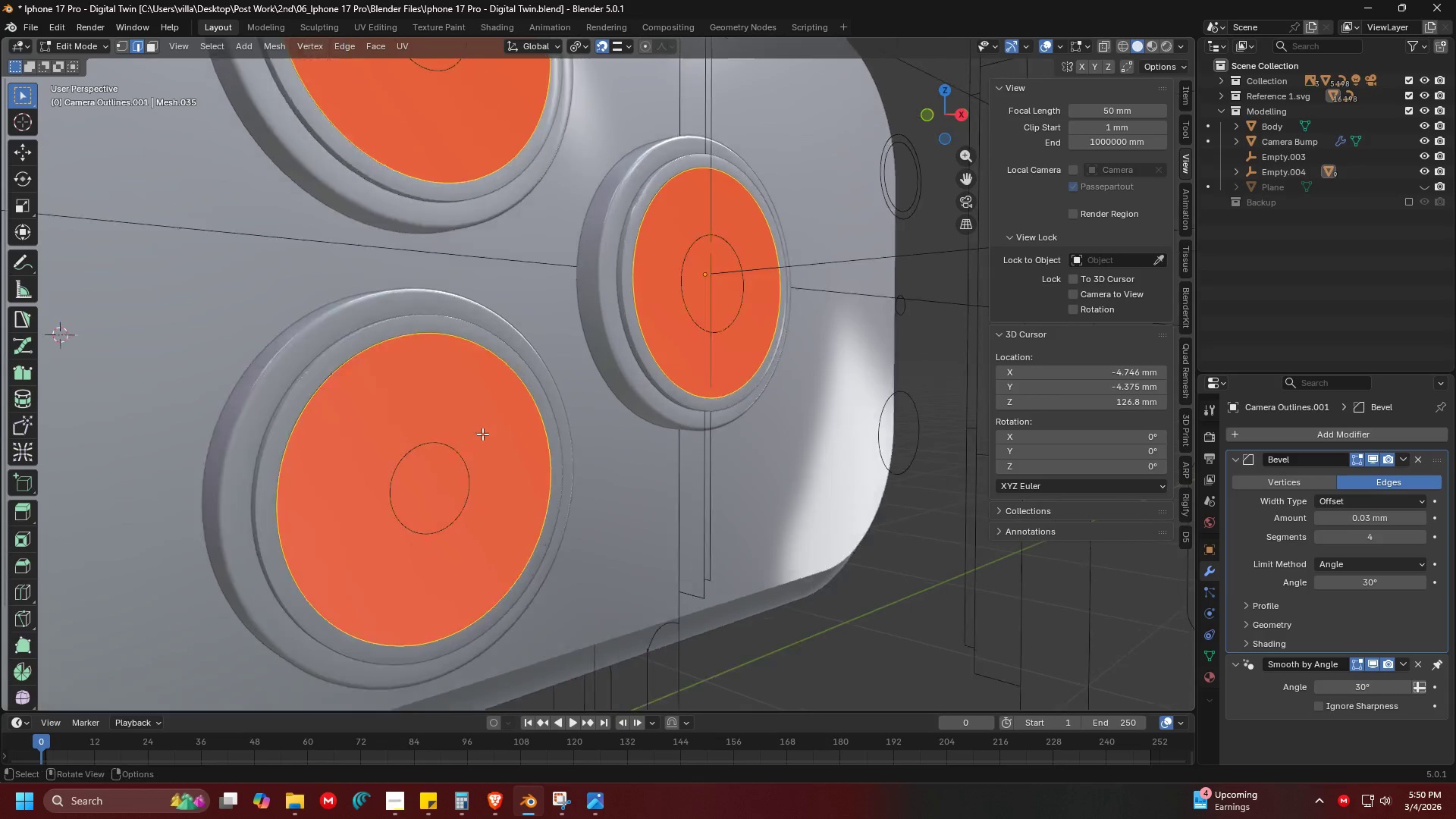 
key(Shift+ShiftLeft)
 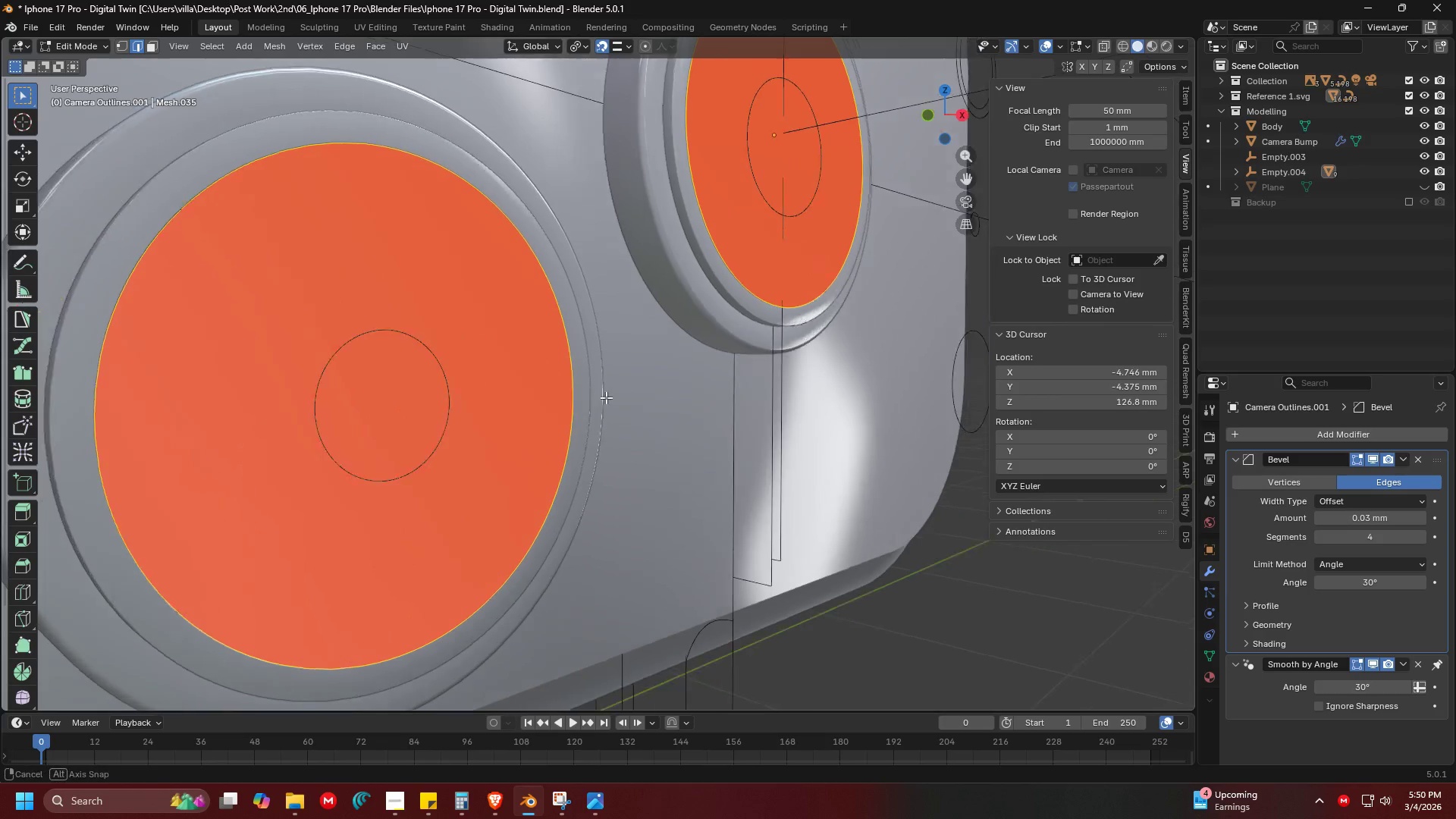 
scroll: coordinate [484, 436], scroll_direction: up, amount: 3.0
 